 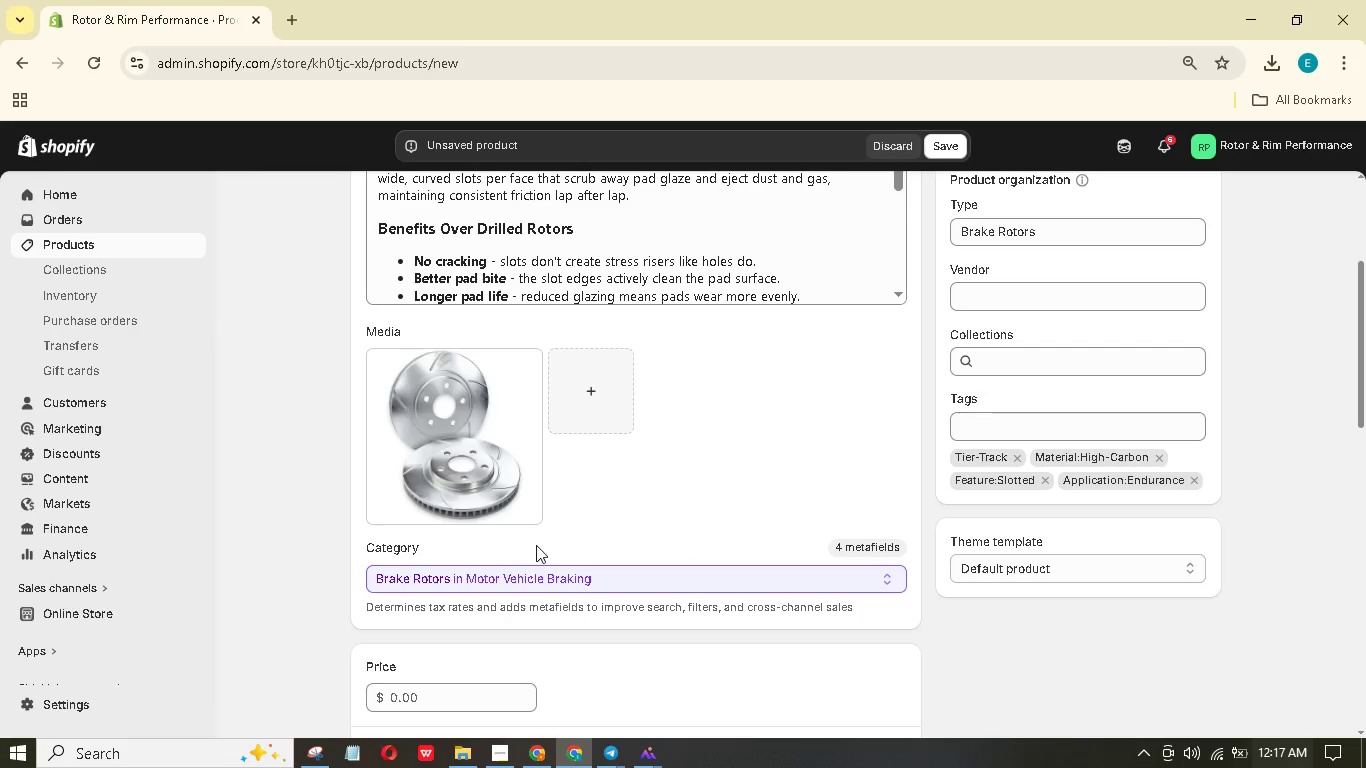 
left_click([495, 486])
 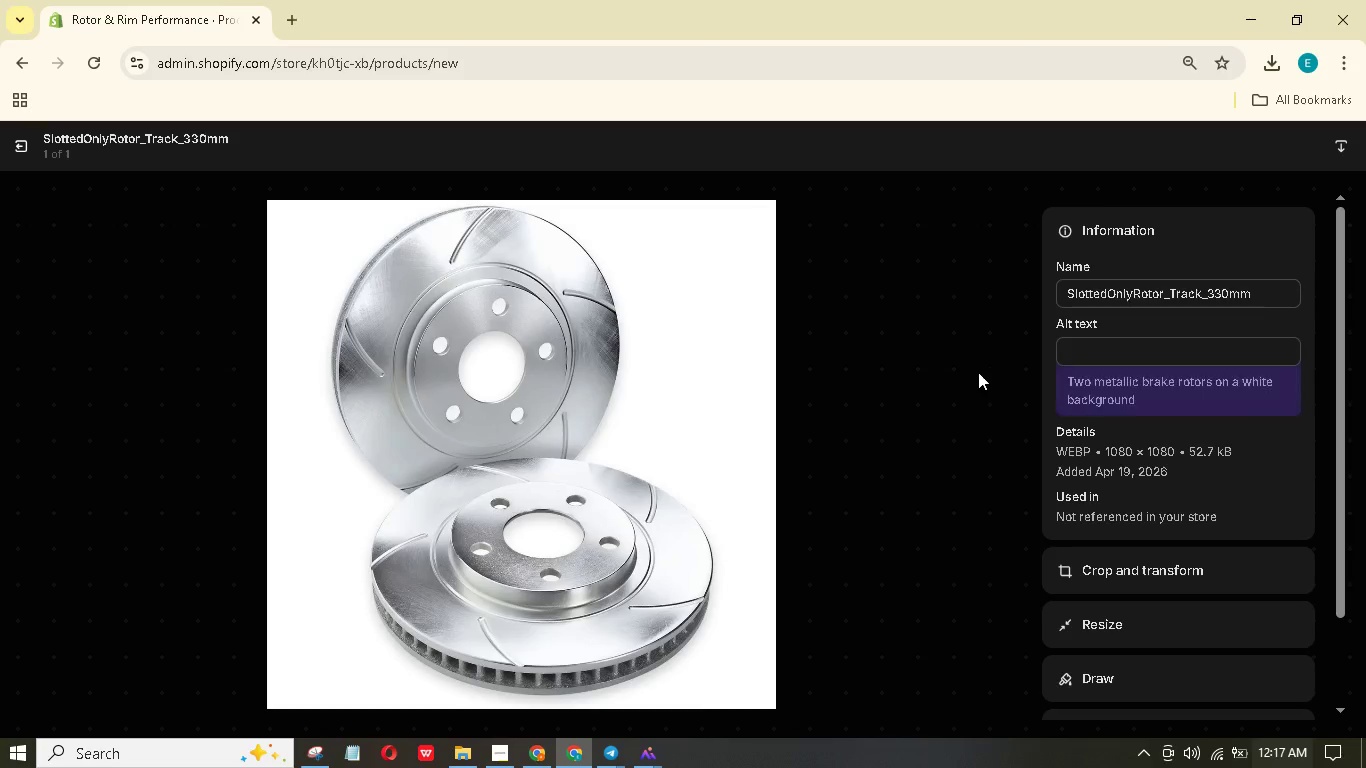 
left_click([1078, 357])
 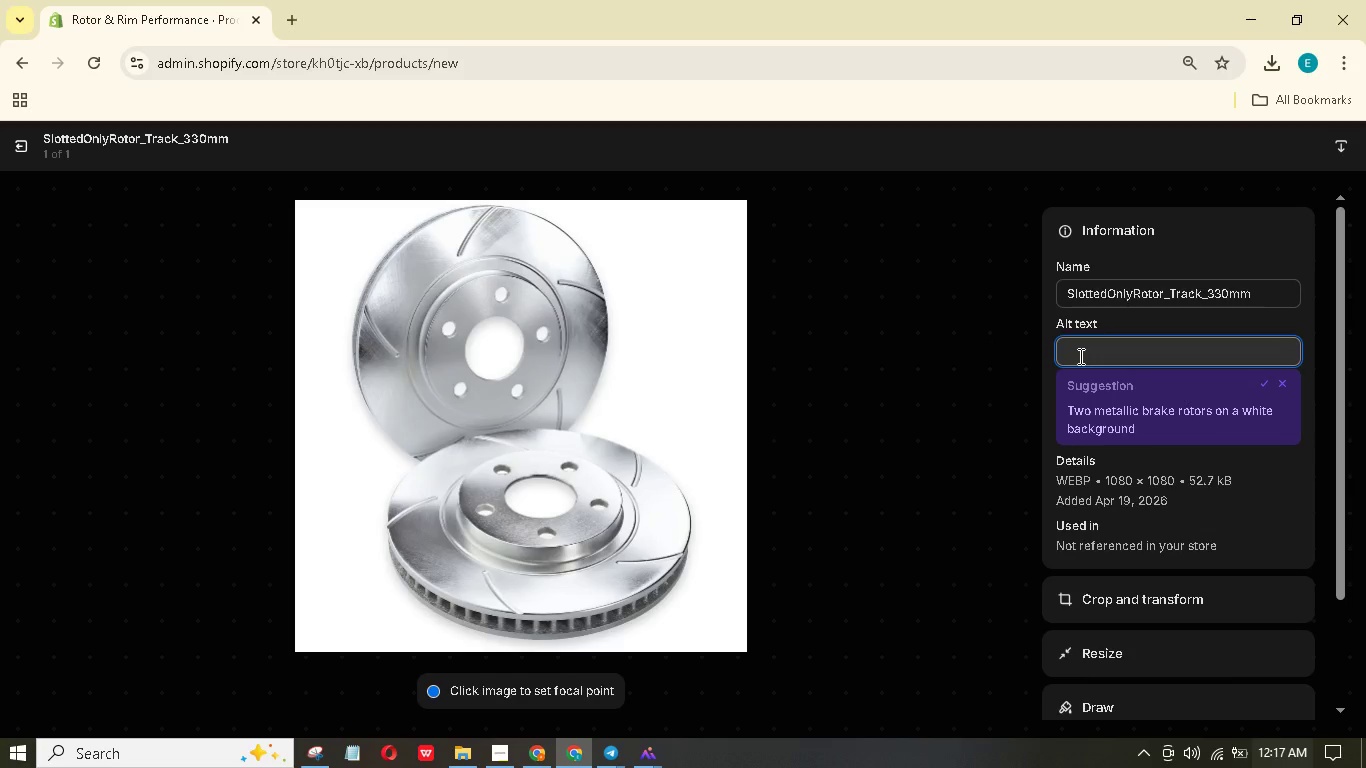 
type(A 330mm slotted brake rotor ith six curved slots per face, high-carbon iron finish, on a grey workshop bench.)
 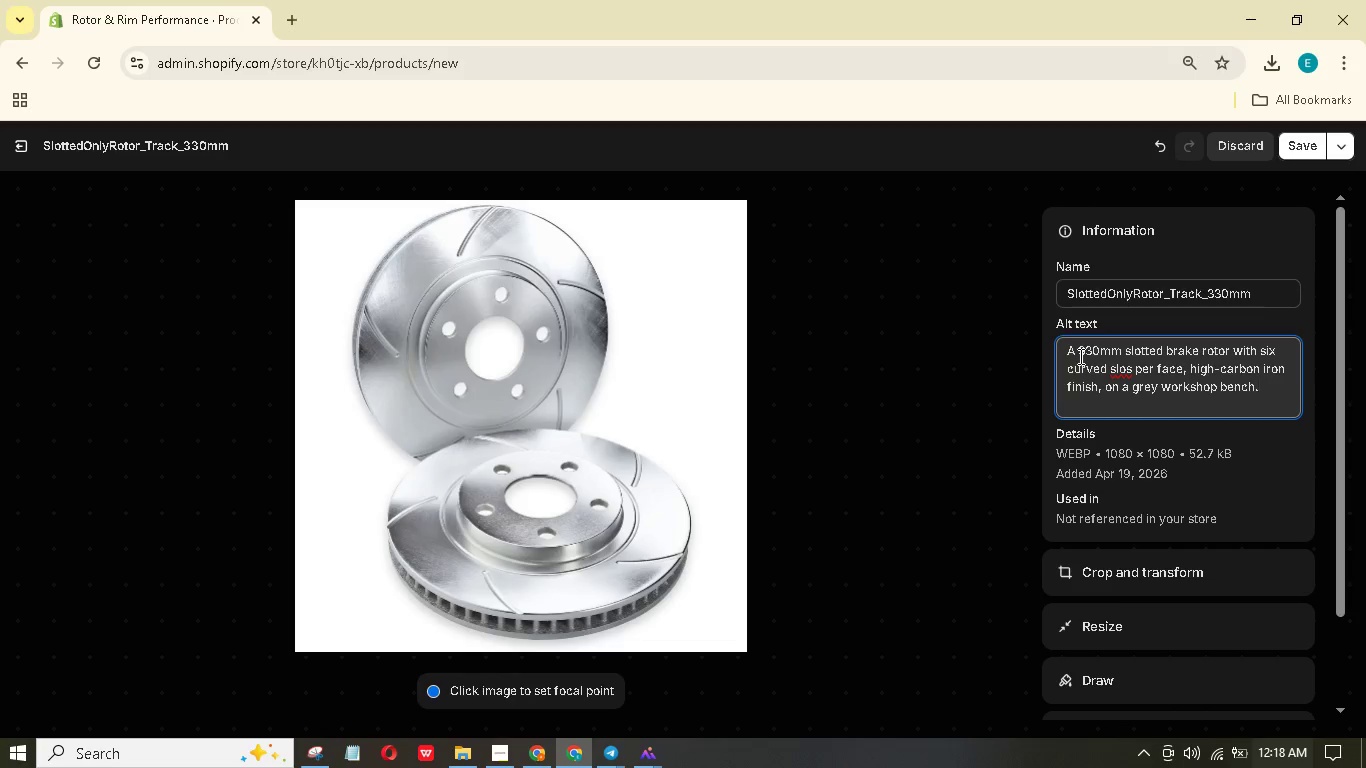 
key(T)
 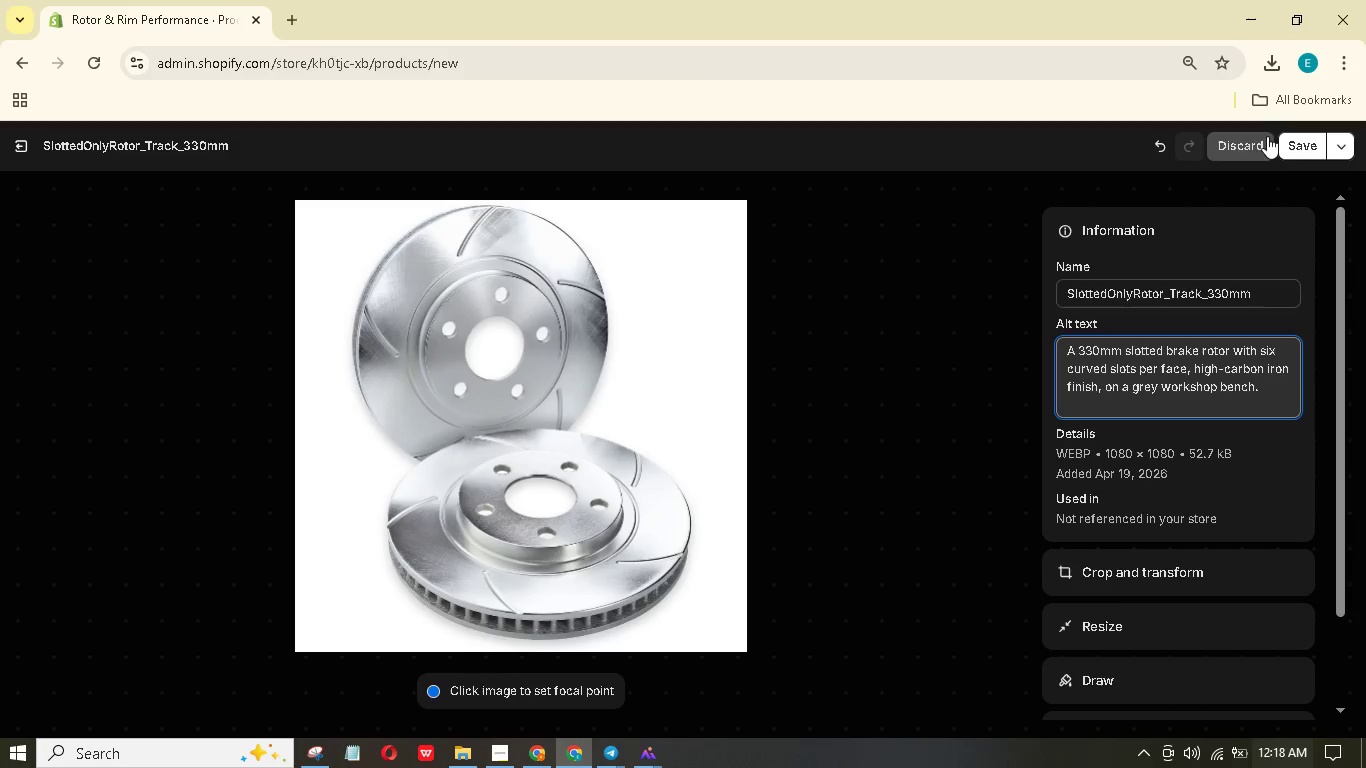 
left_click([1292, 146])
 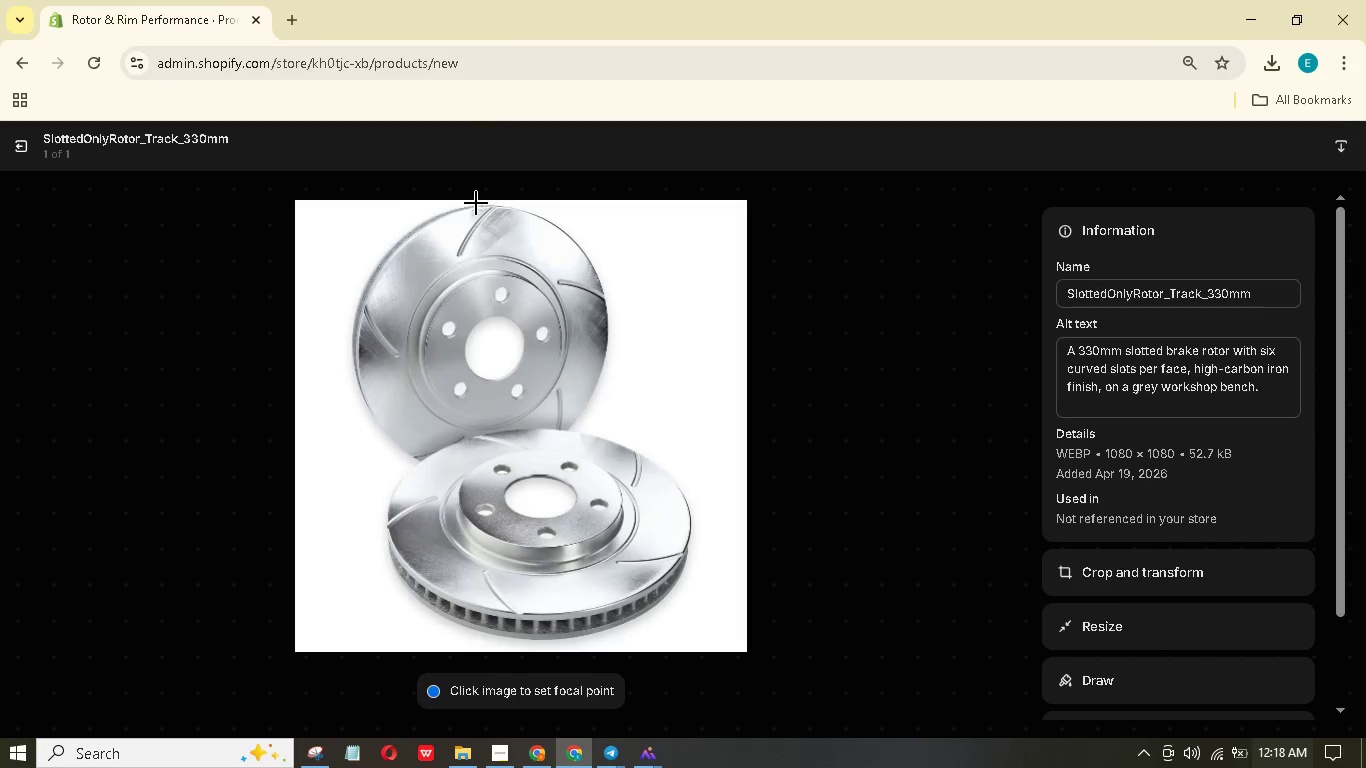 
wait(10.34)
 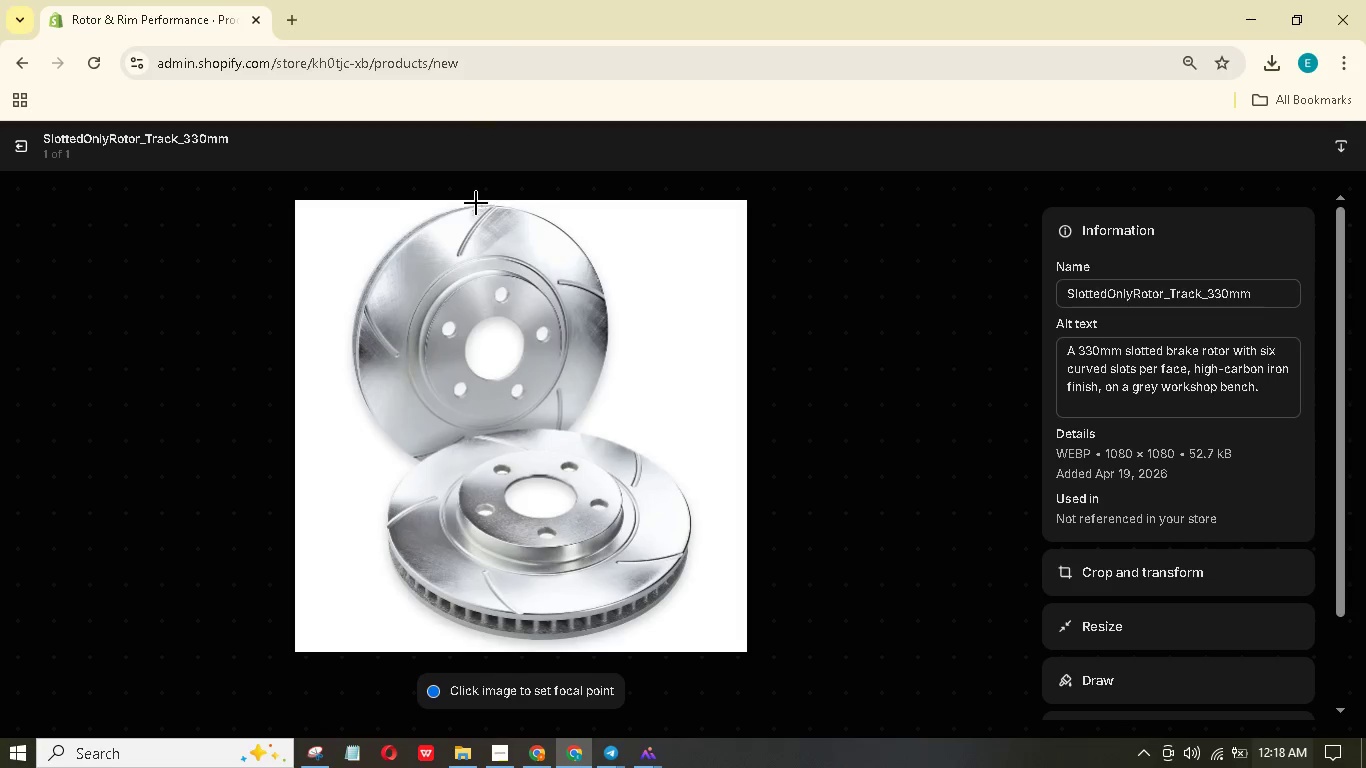 
left_click([20, 147])
 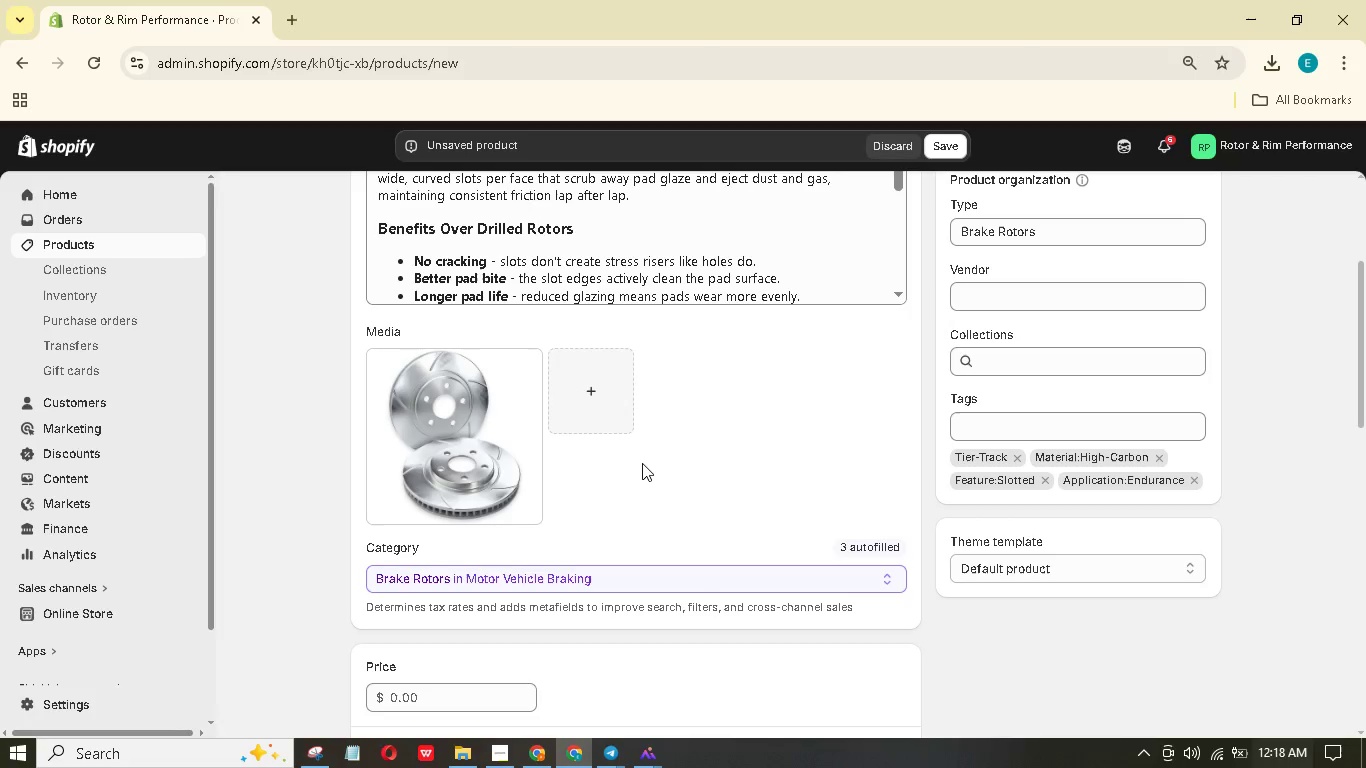 
scroll: coordinate [647, 471], scroll_direction: down, amount: 2.0
 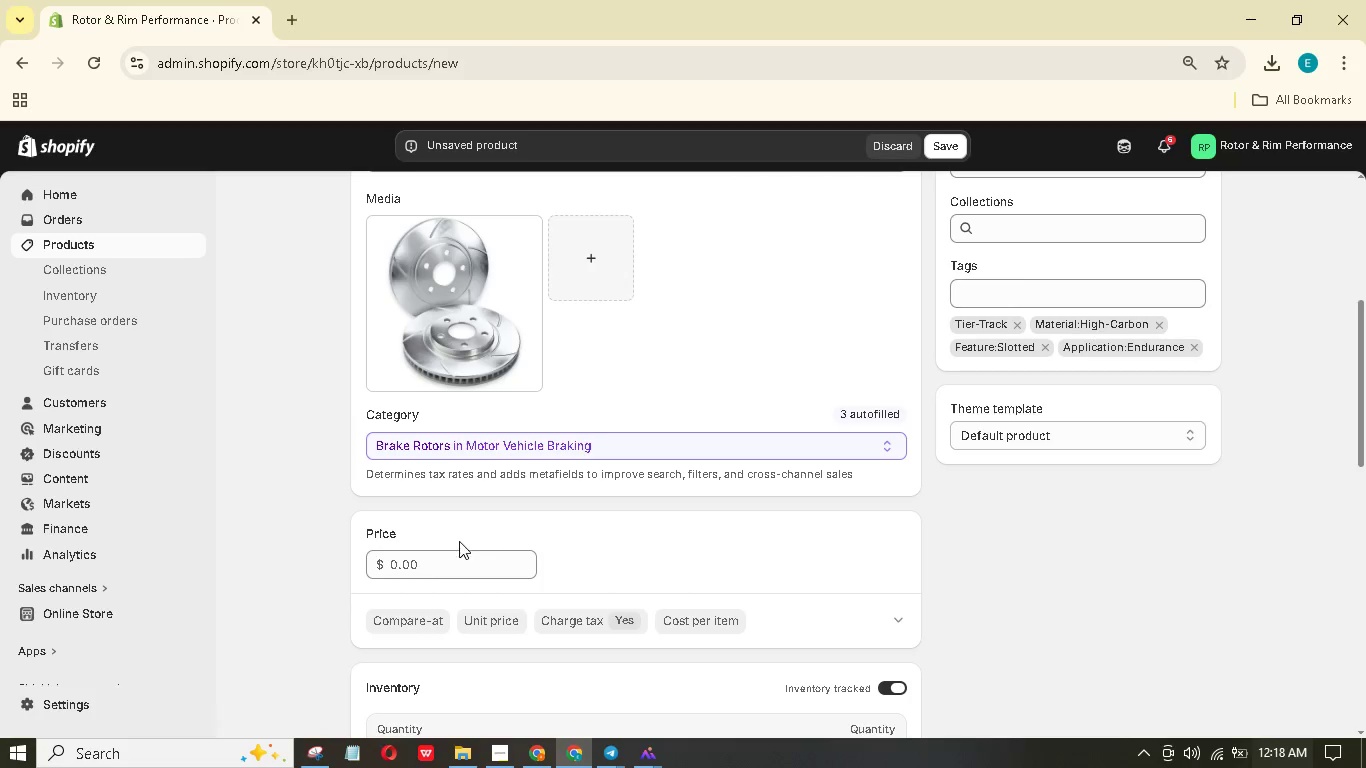 
left_click([454, 556])
 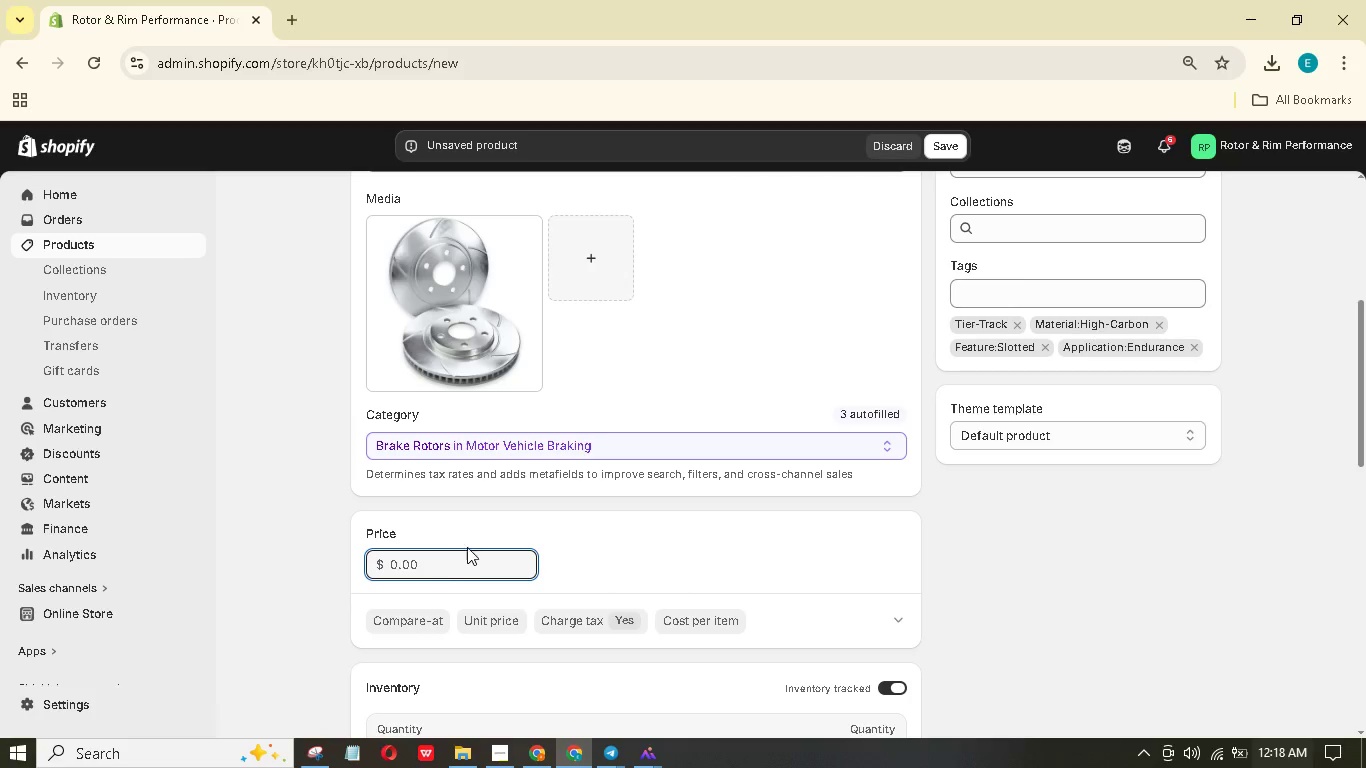 
key(Numpad3)
 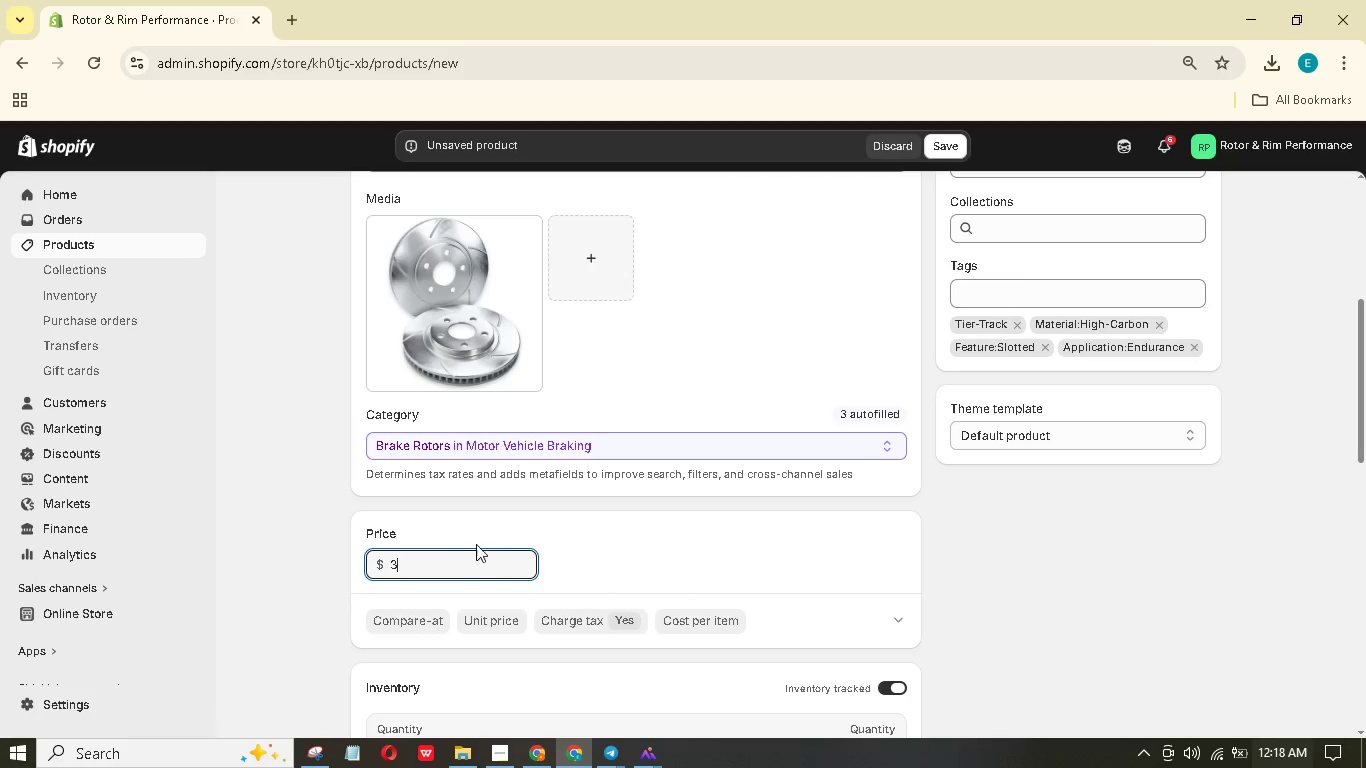 
key(Numpad8)
 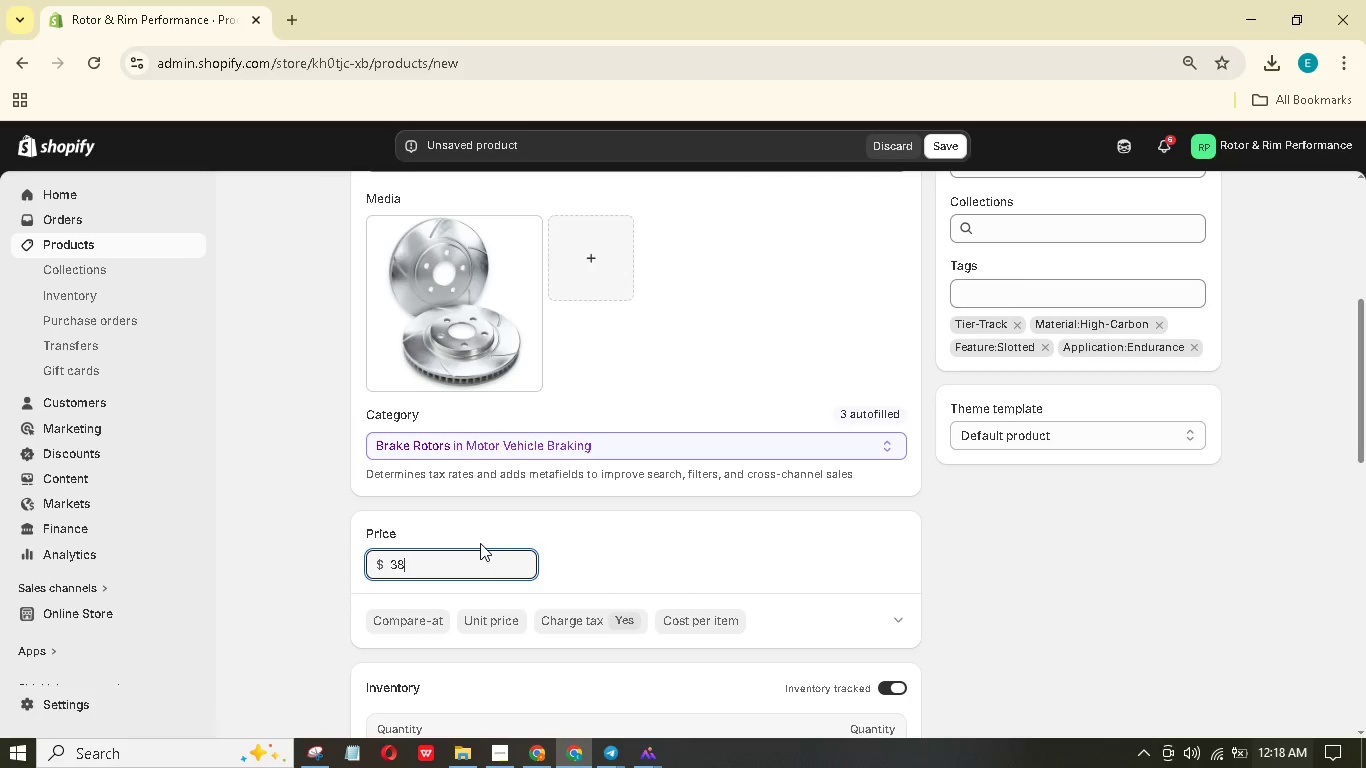 
key(Numpad0)
 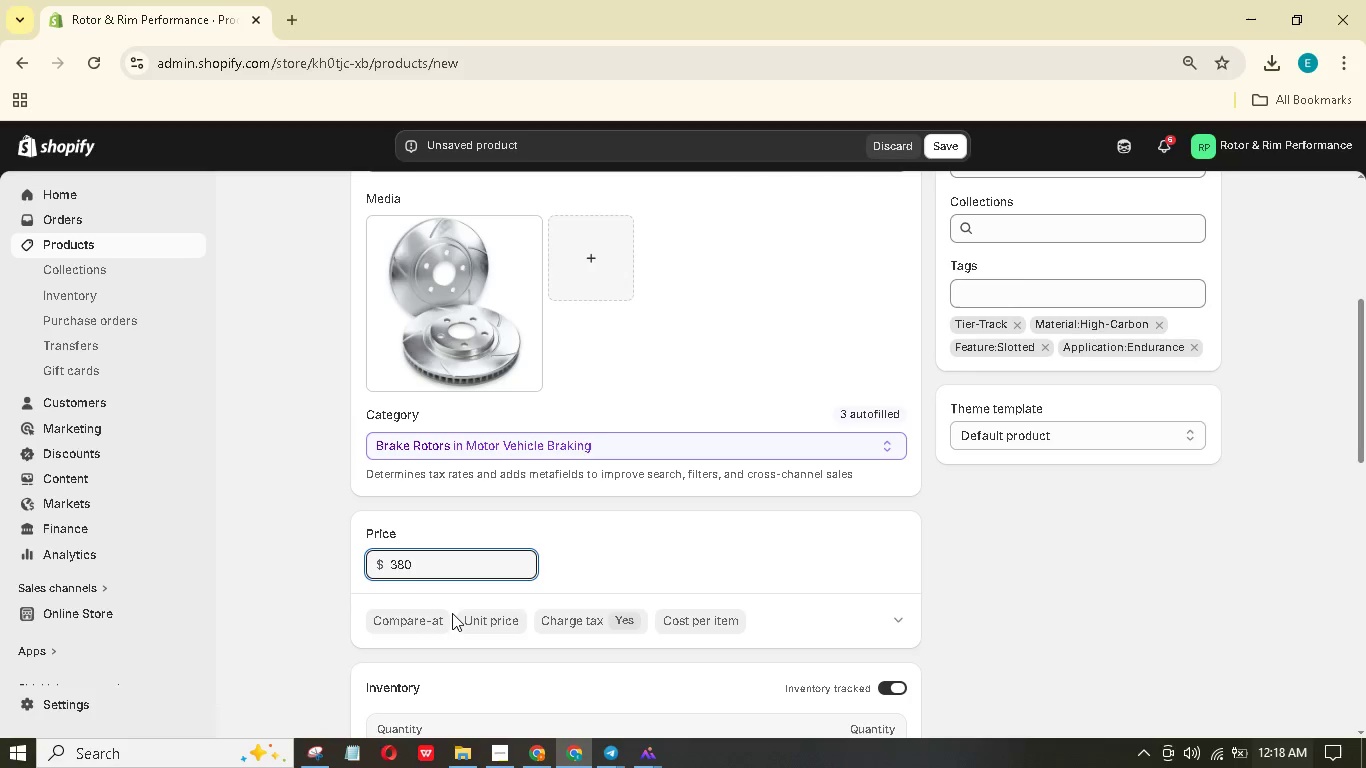 
left_click([436, 625])
 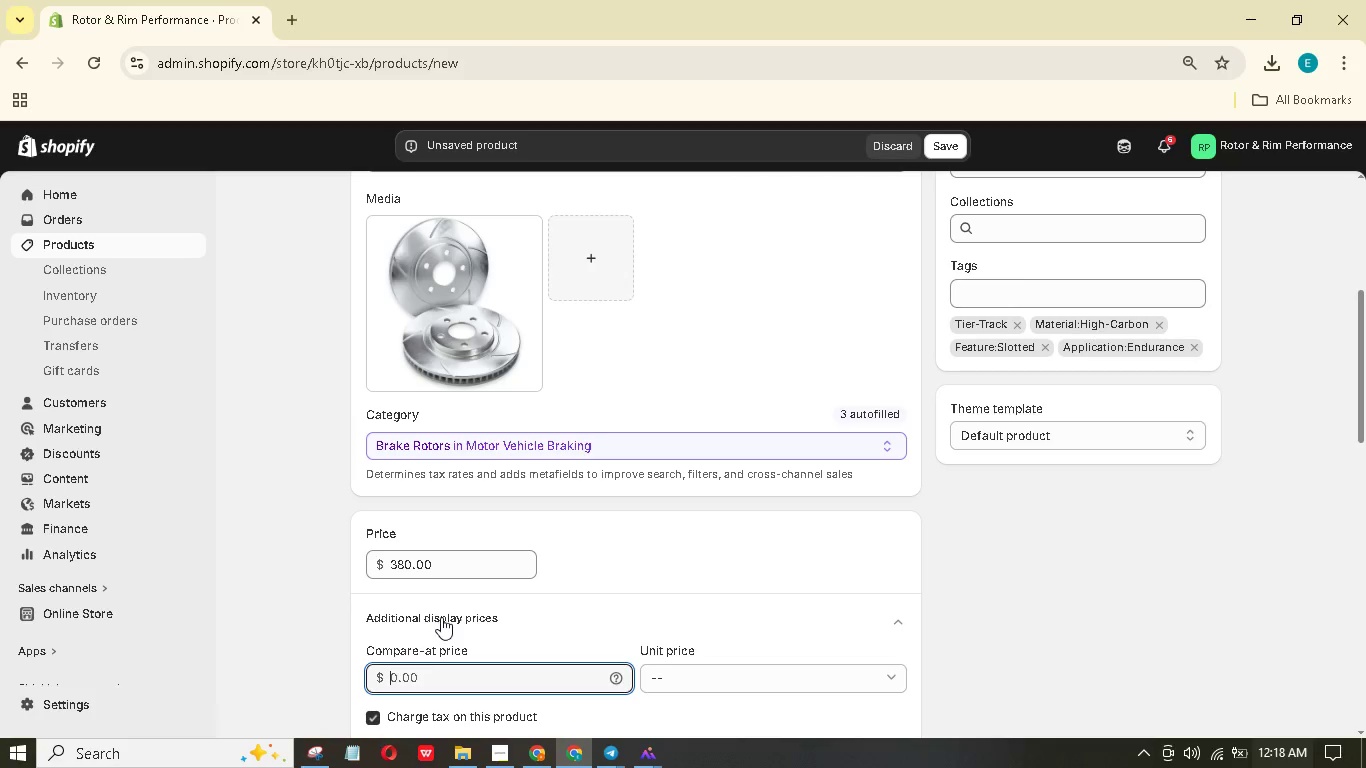 
key(Numpad4)
 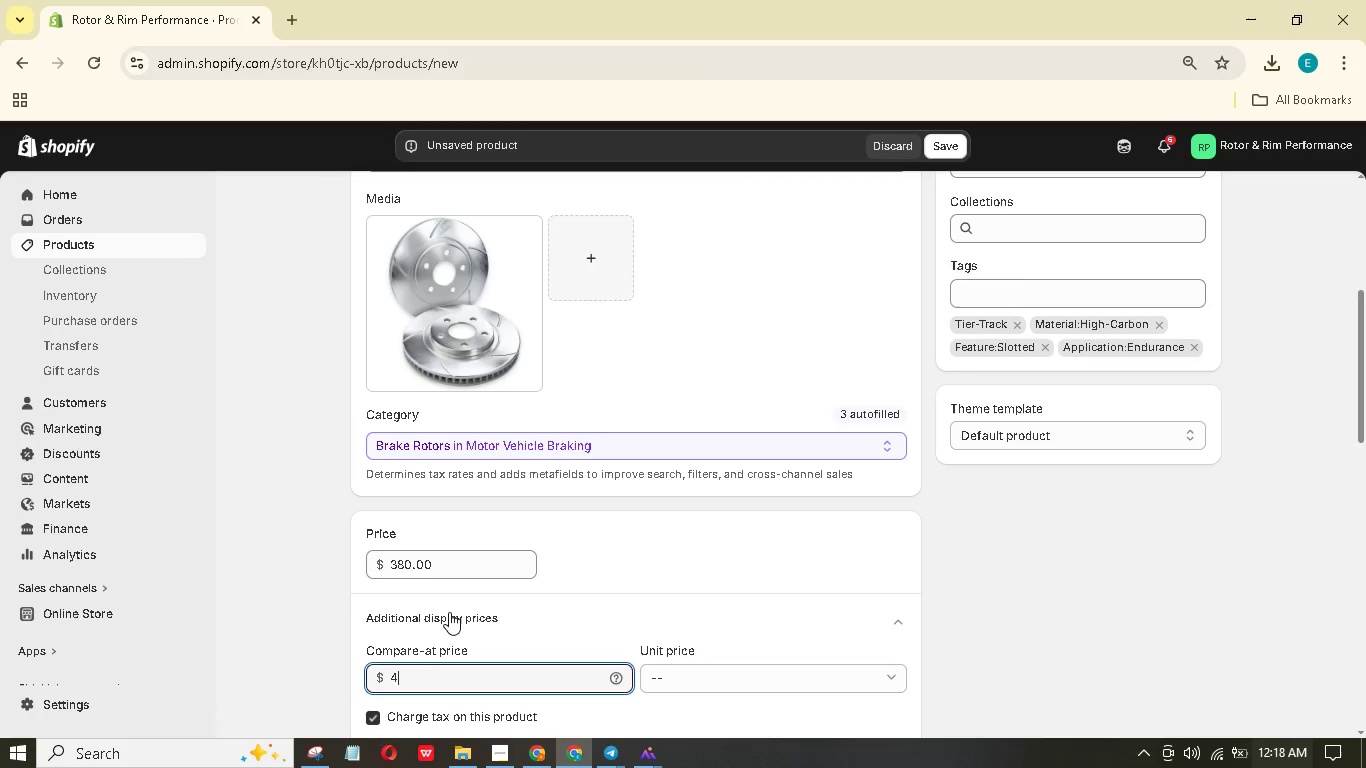 
key(Numpad5)
 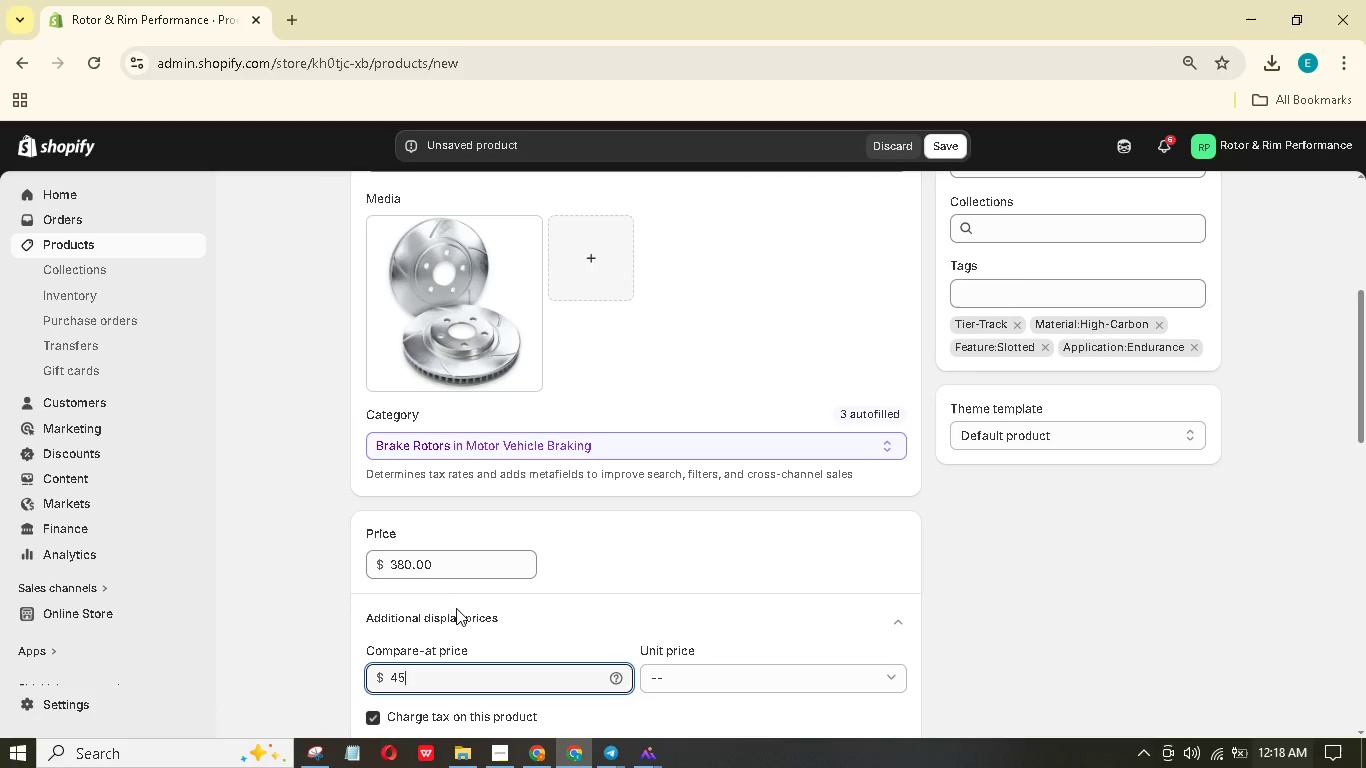 
key(Numpad0)
 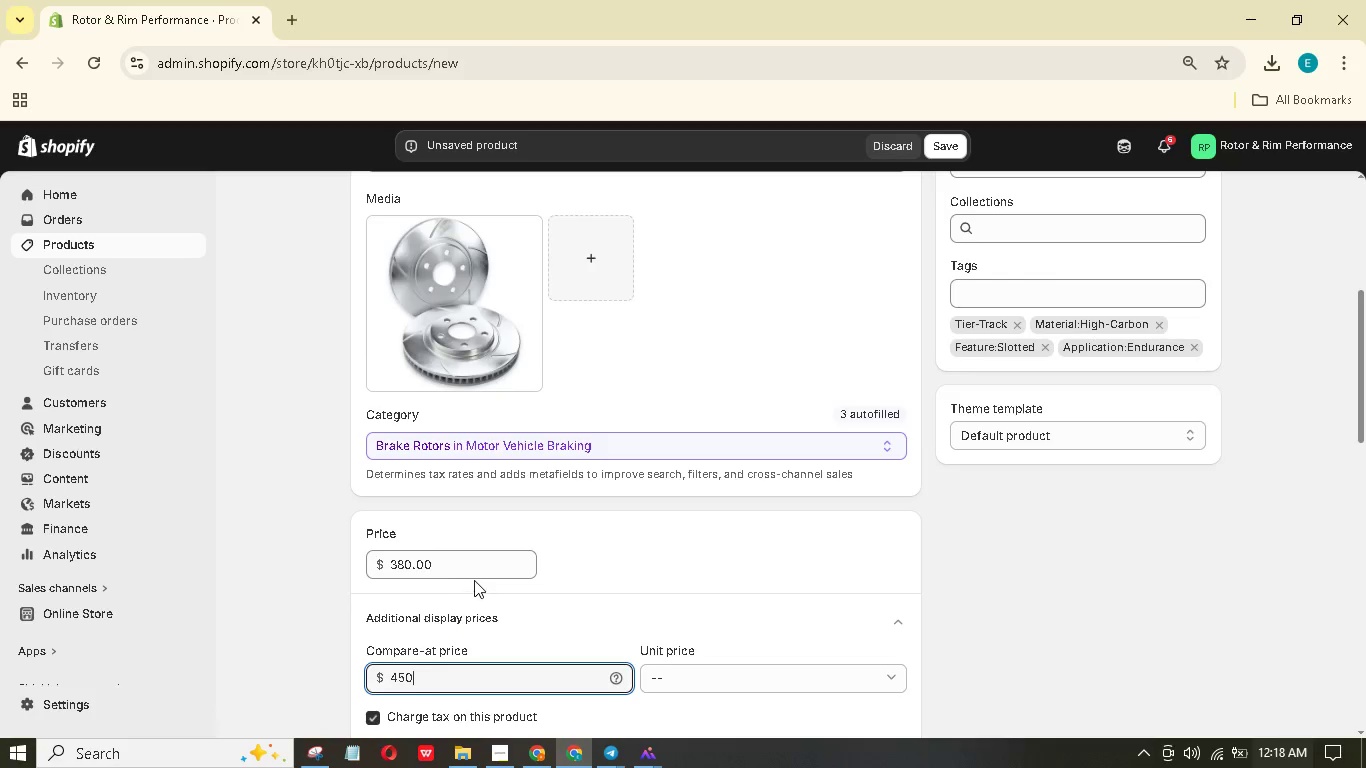 
scroll: coordinate [510, 514], scroll_direction: down, amount: 6.0
 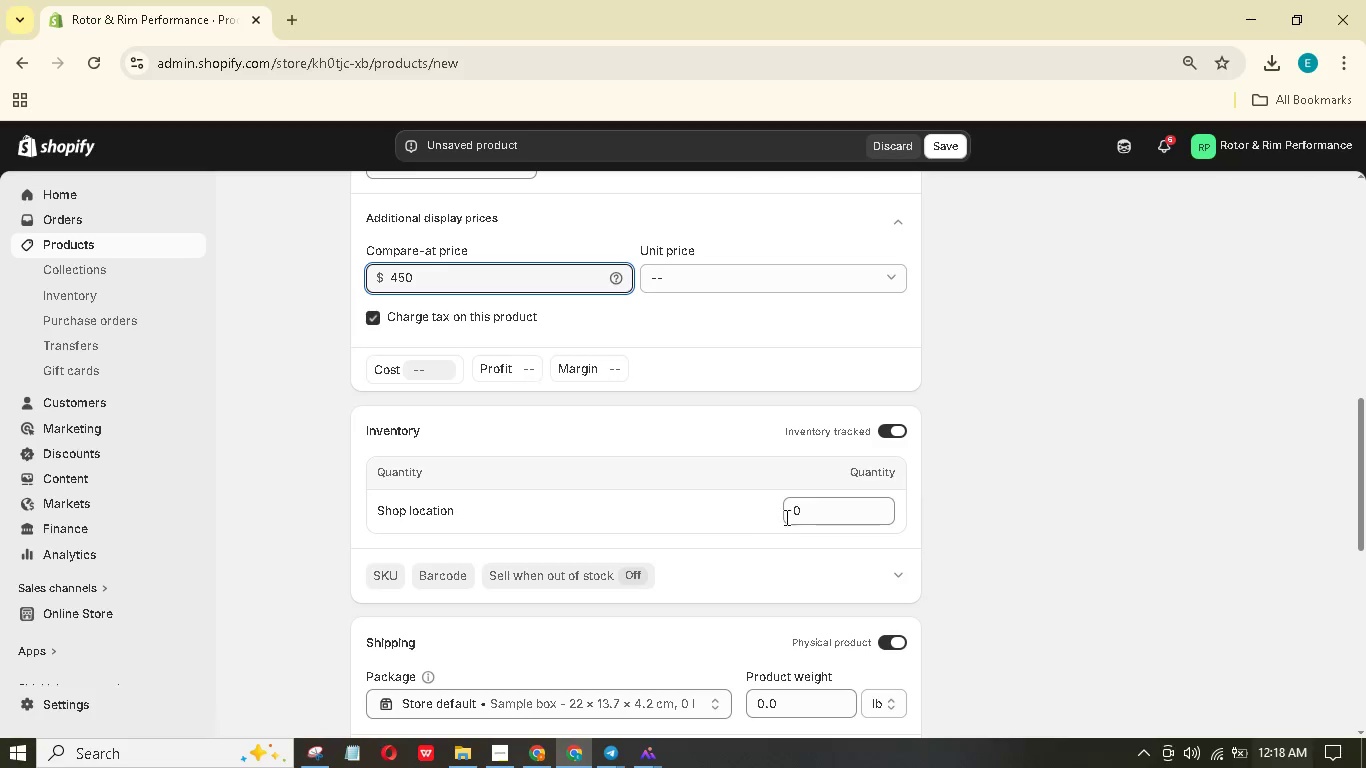 
left_click([809, 506])
 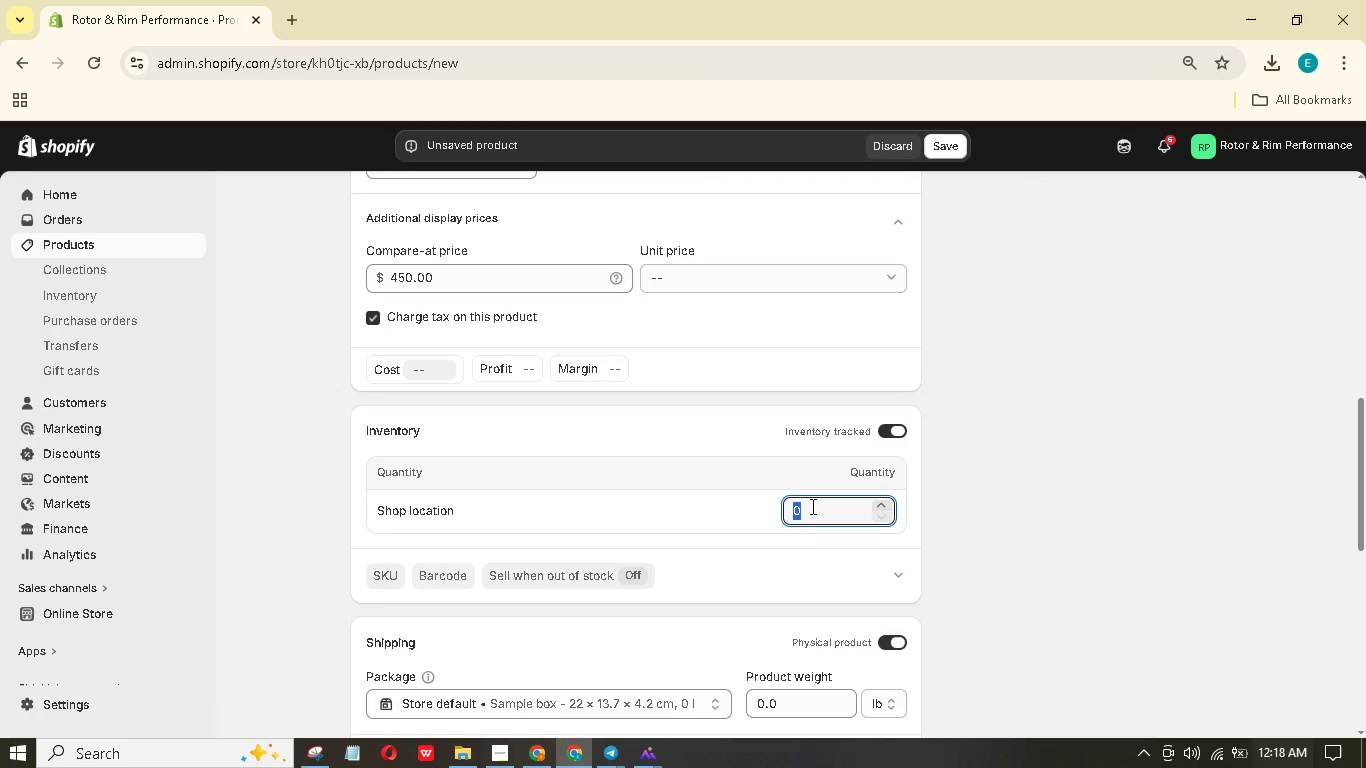 
key(Numpad1)
 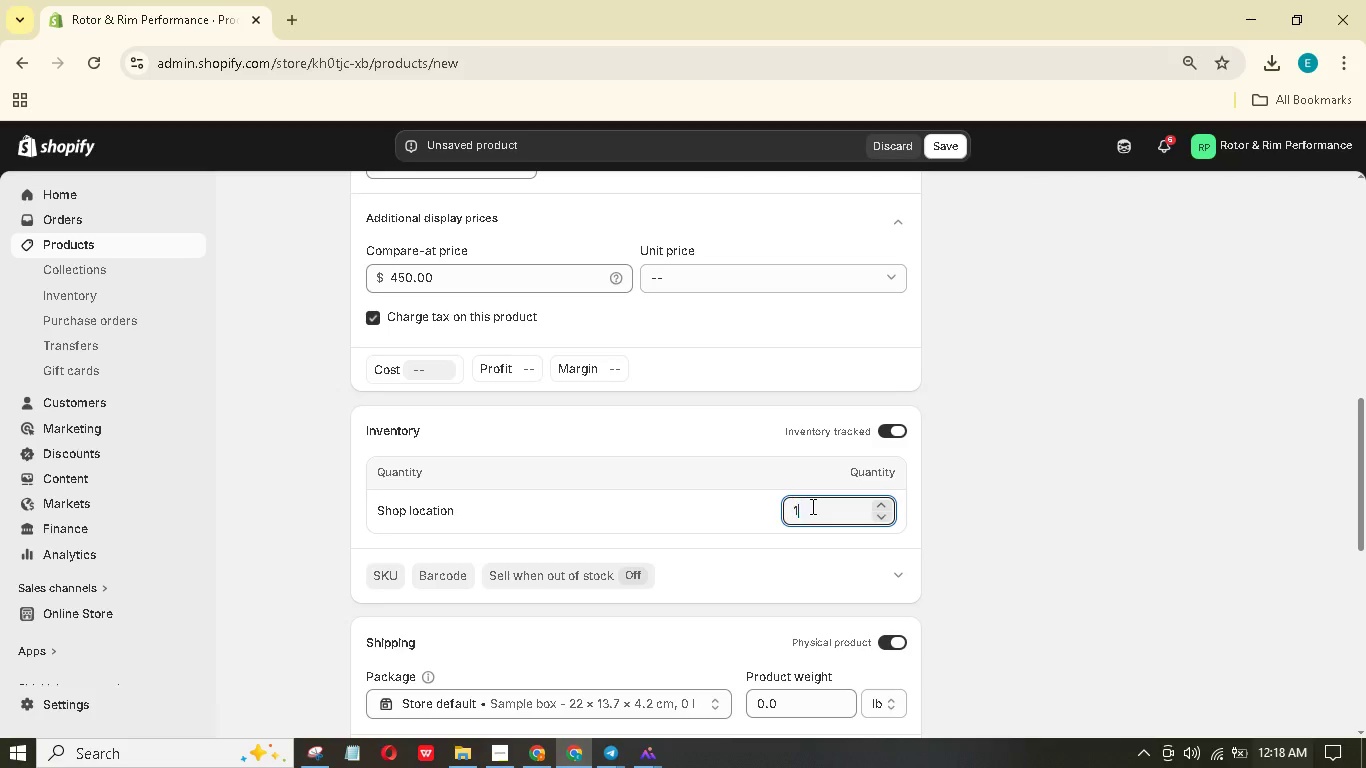 
key(Numpad0)
 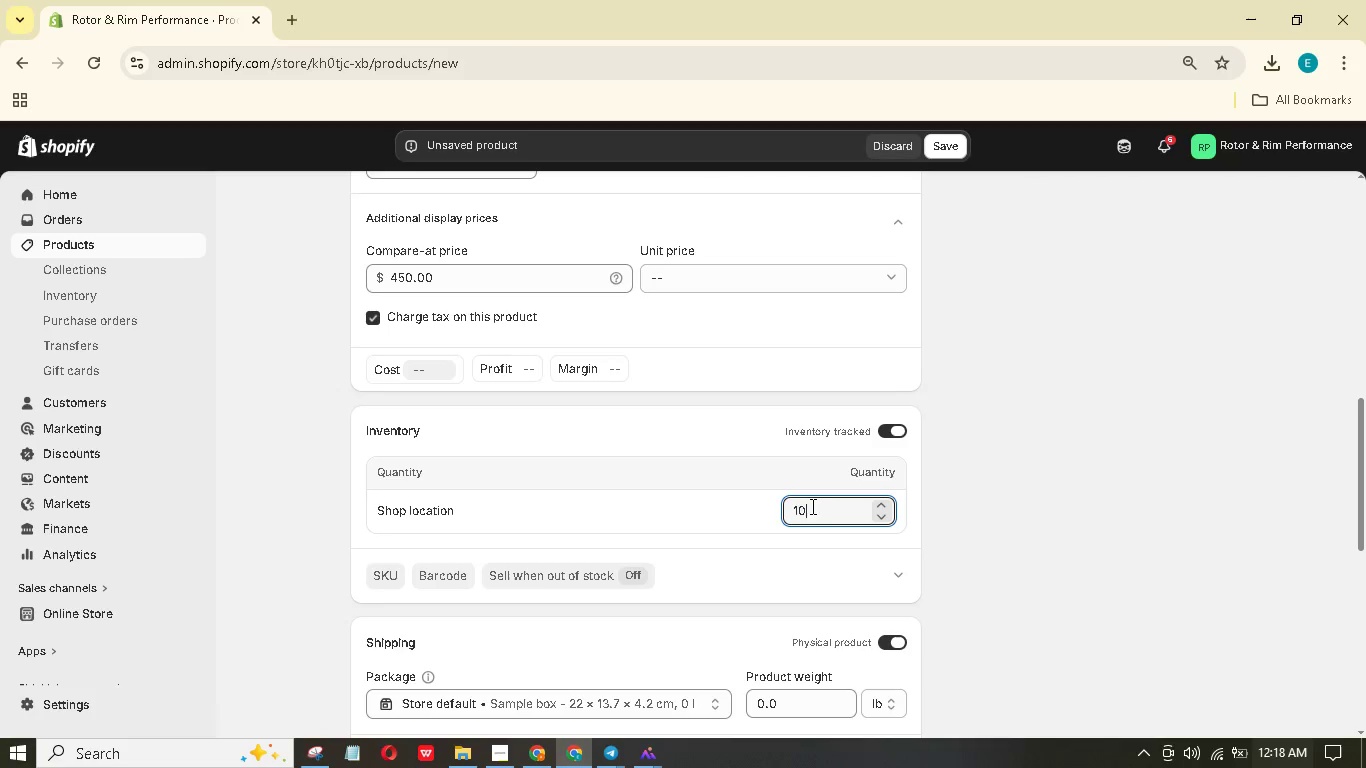 
key(Numpad0)
 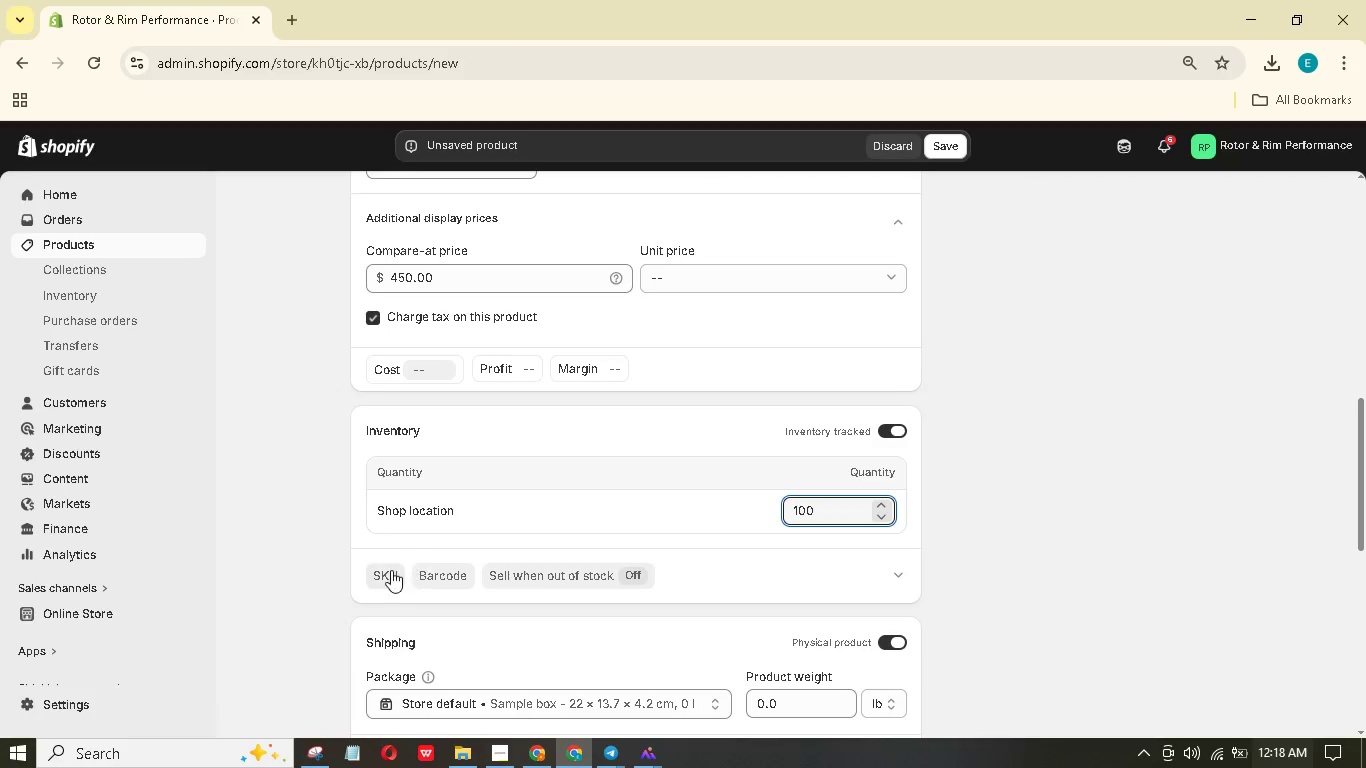 
left_click([391, 570])
 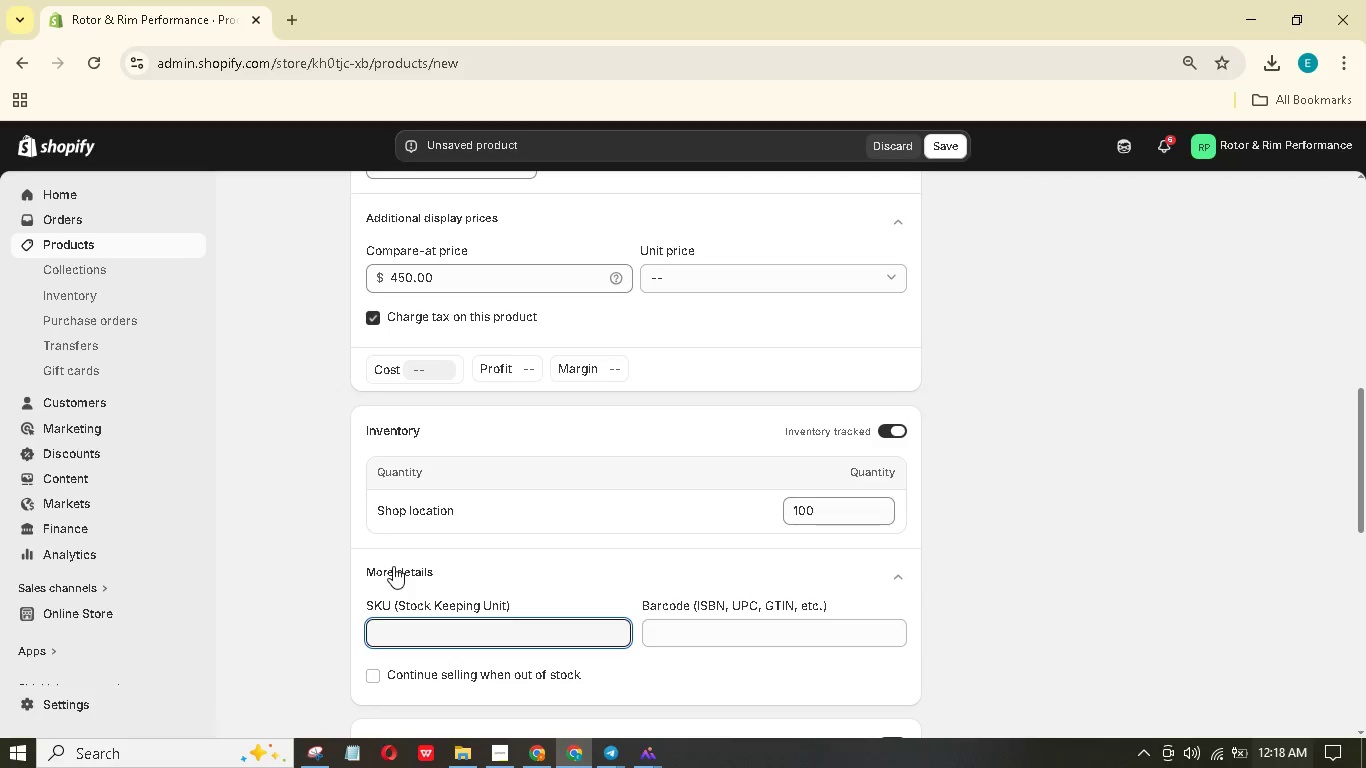 
type(RRP-SOR)
 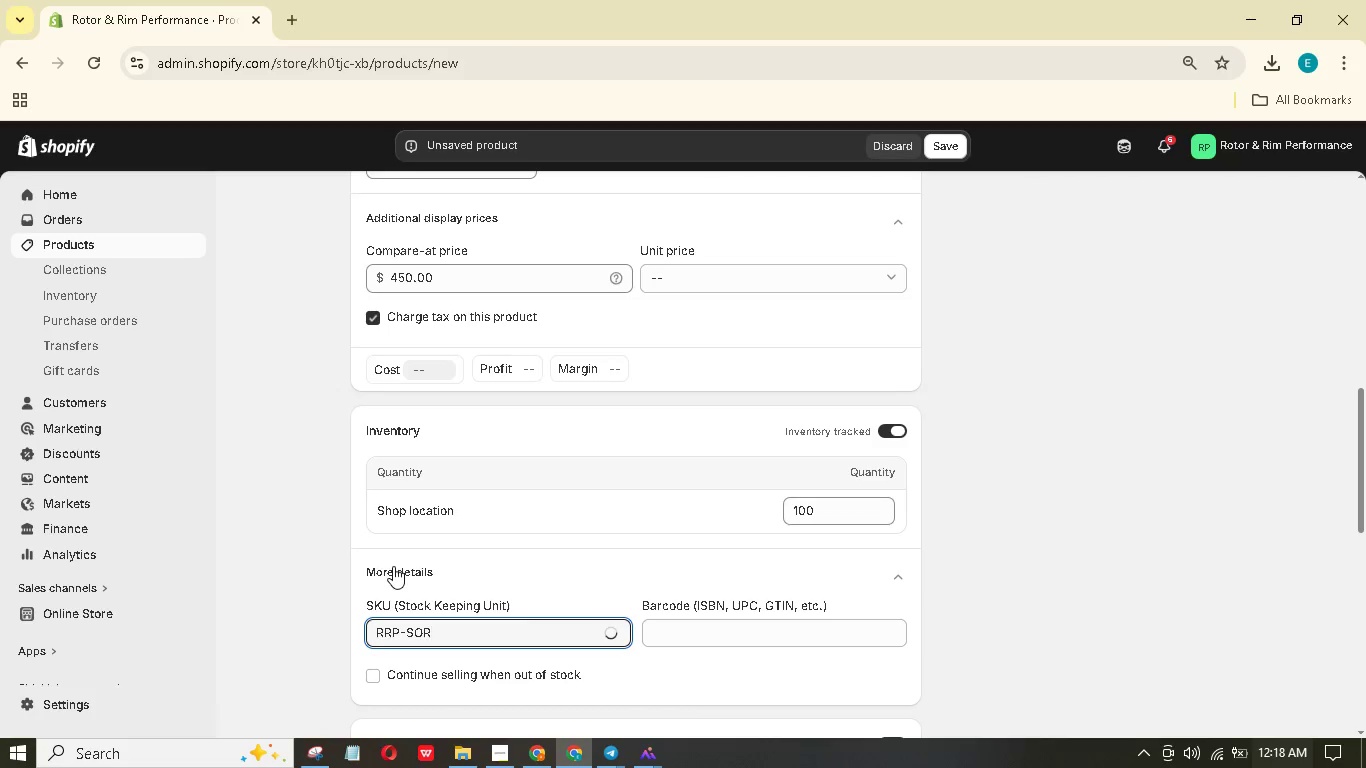 
type(-01)
 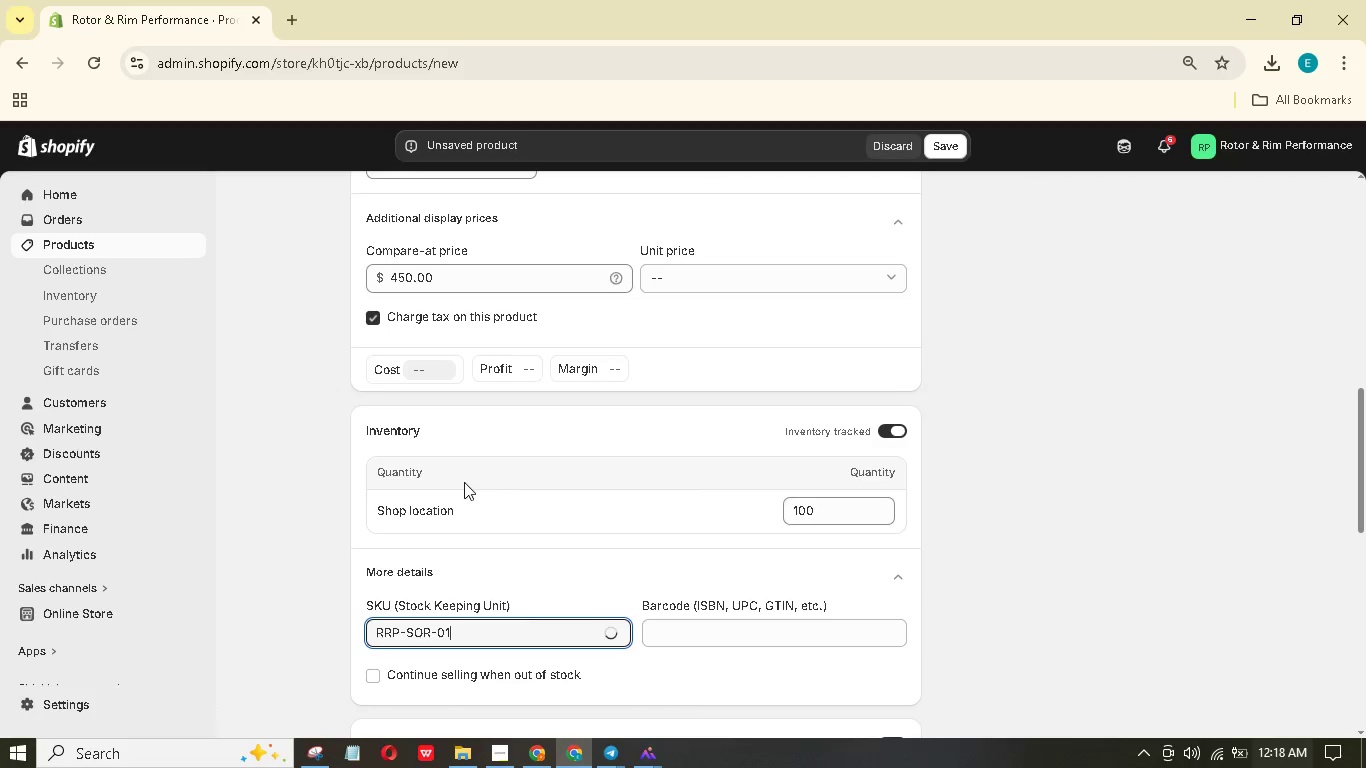 
scroll: coordinate [638, 498], scroll_direction: down, amount: 4.0
 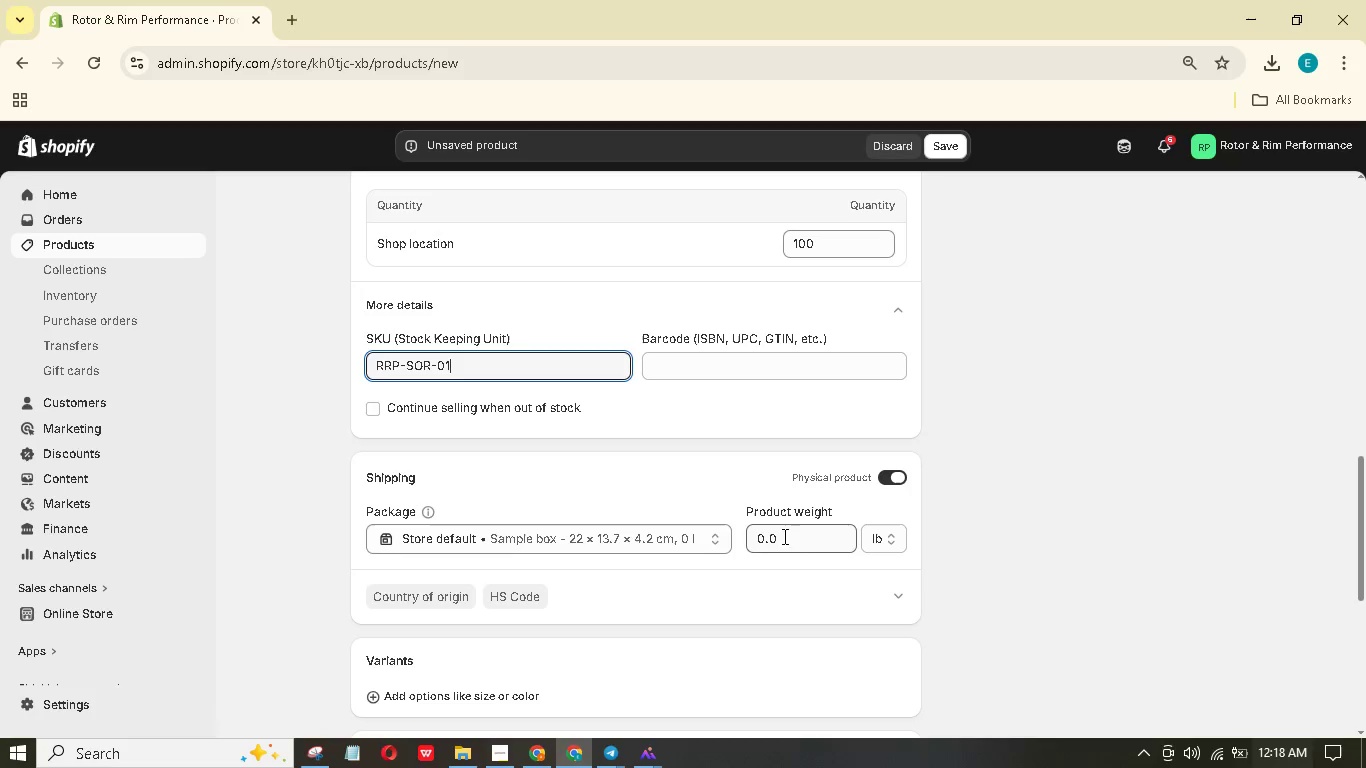 
left_click_drag(start_coordinate=[817, 533], to_coordinate=[678, 538])
 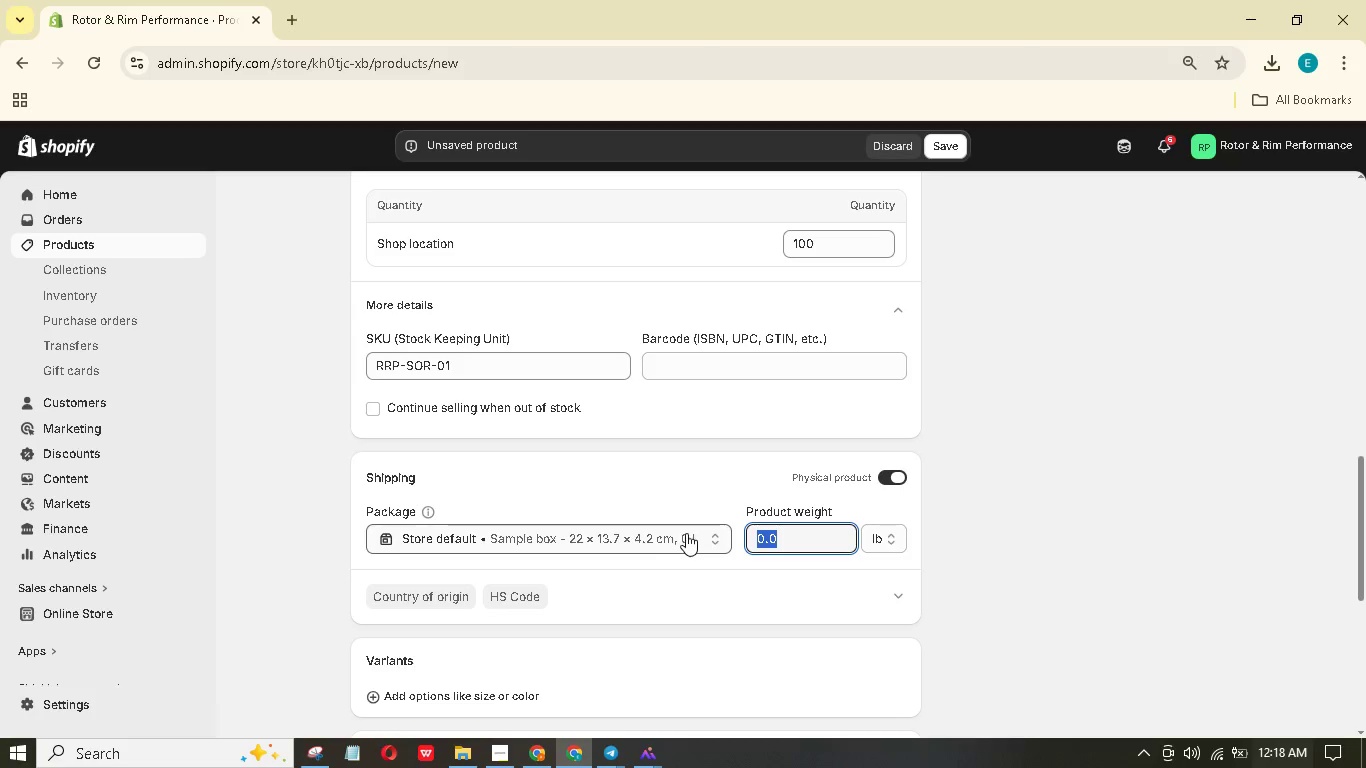 
key(Numpad1)
 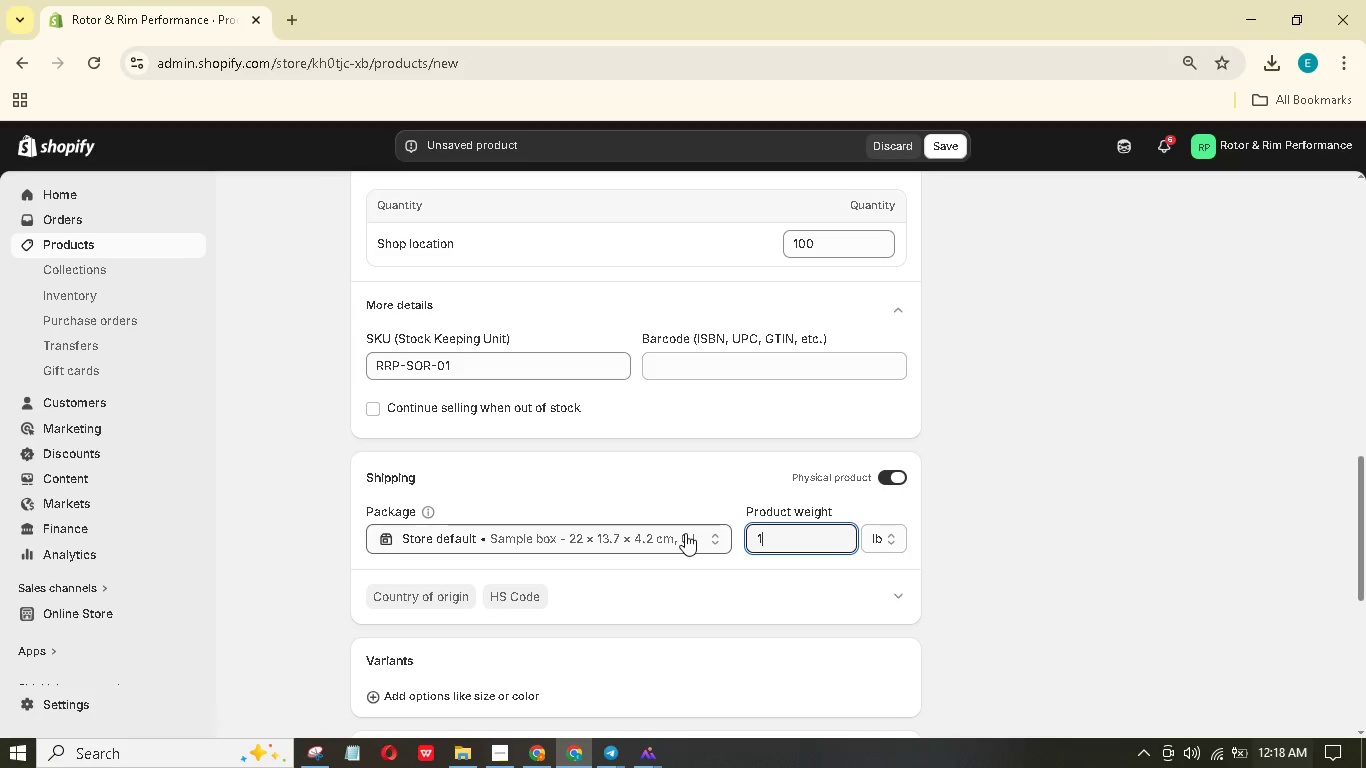 
key(Numpad6)
 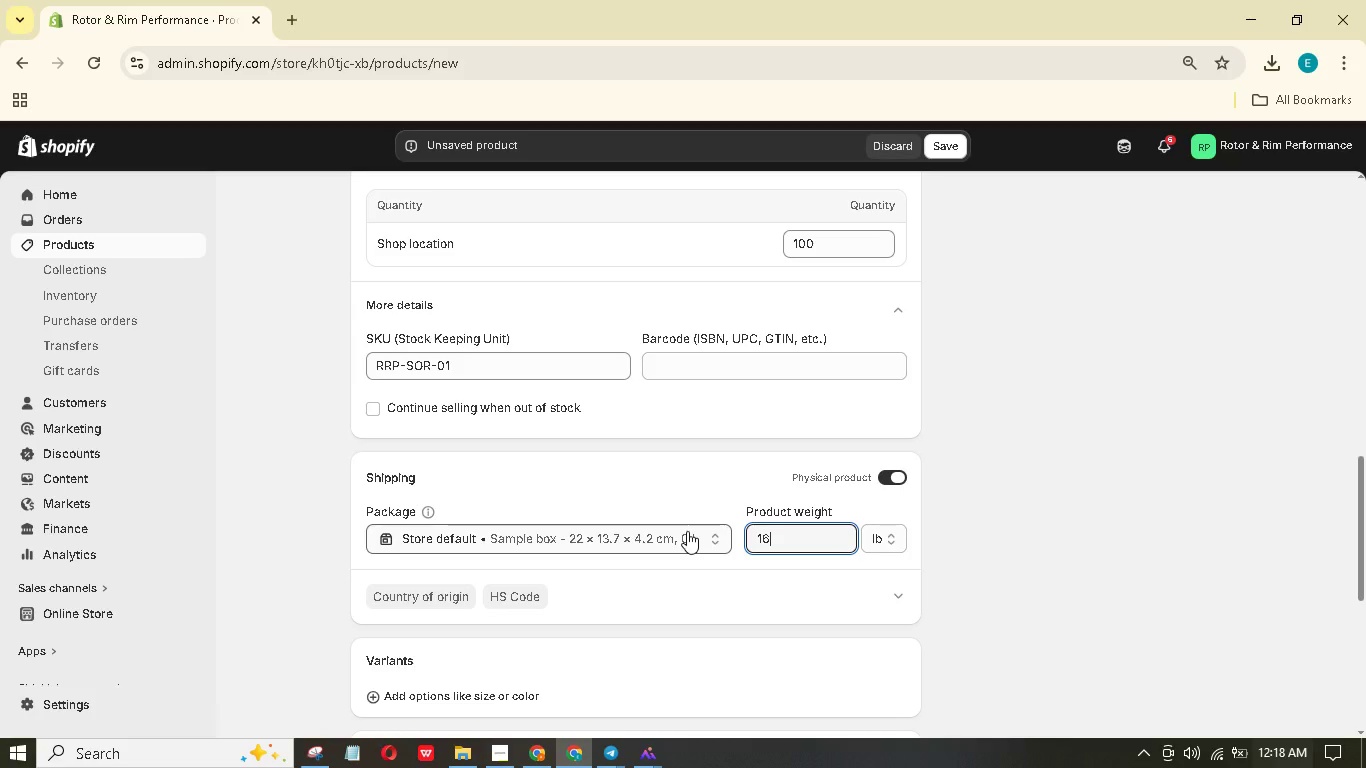 
key(NumpadDecimal)
 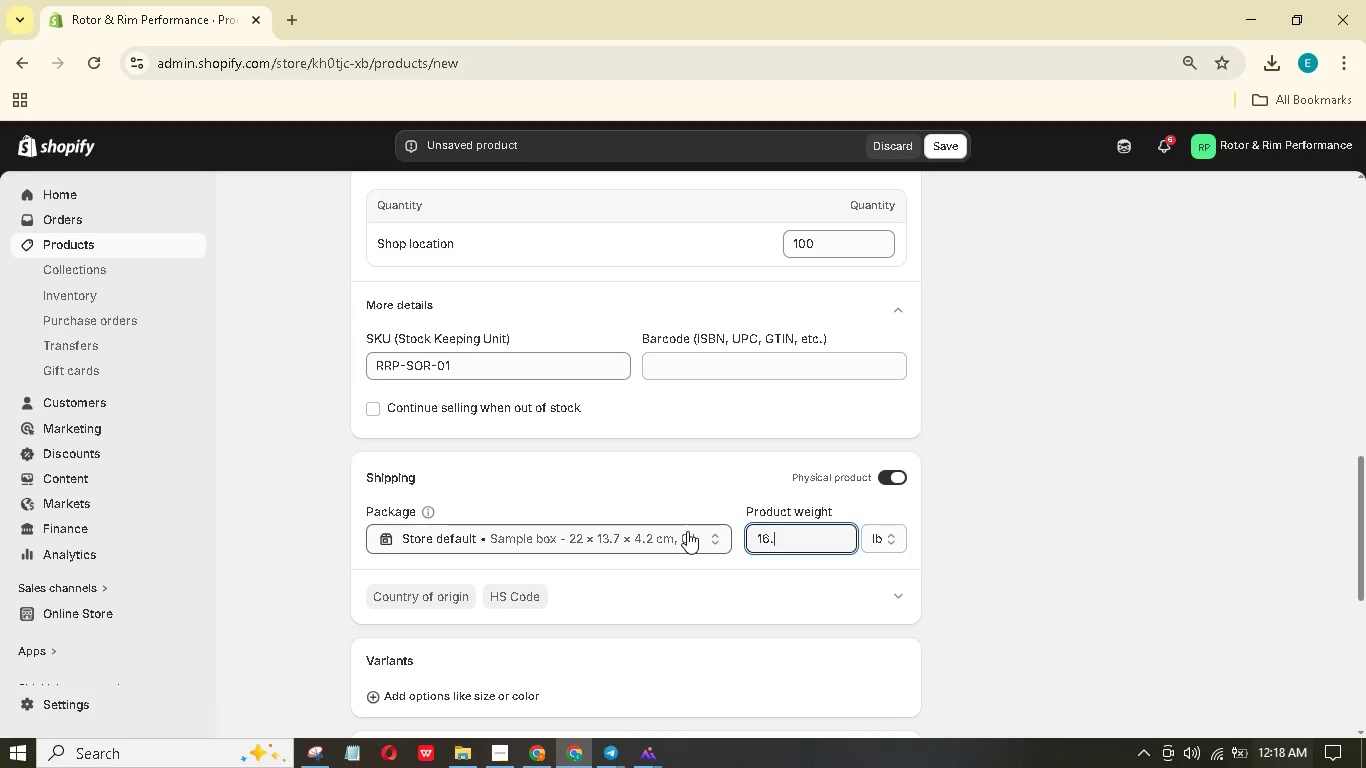 
key(Numpad2)
 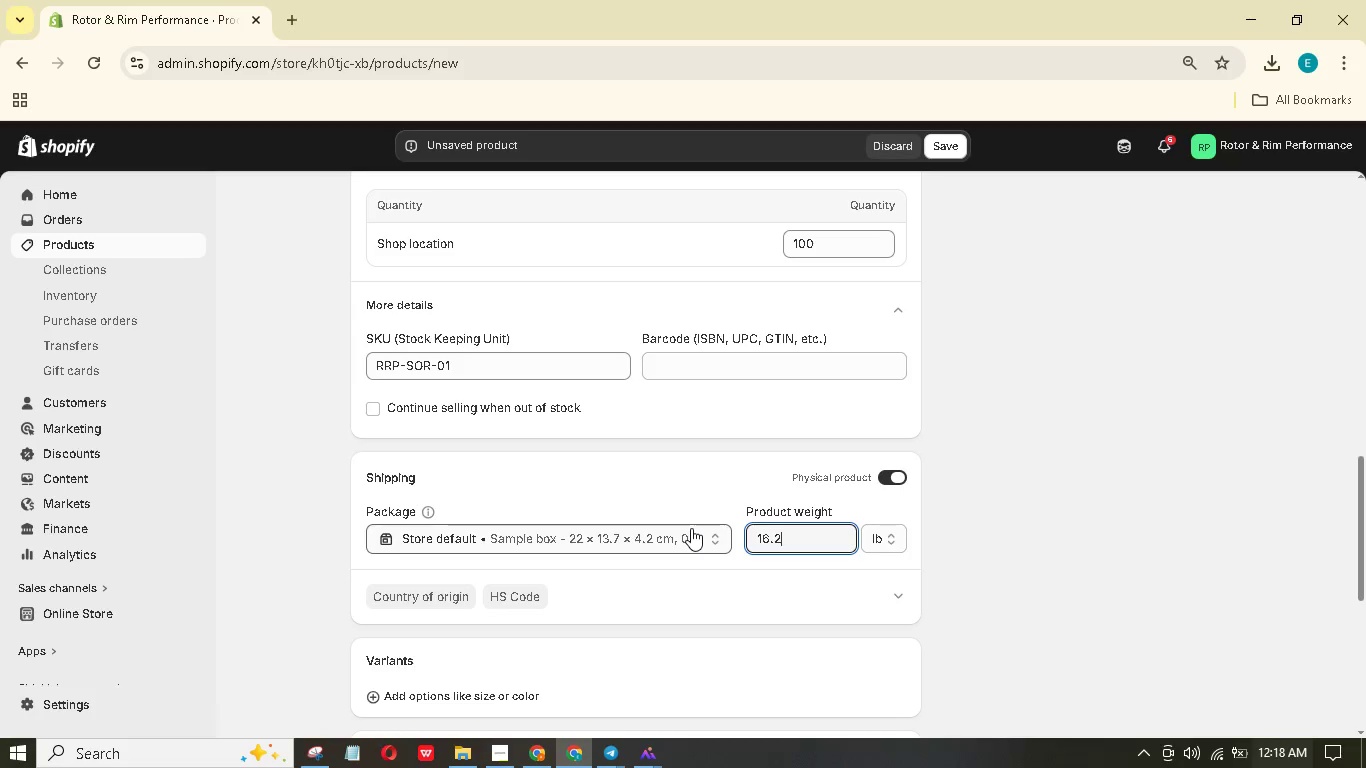 
scroll: coordinate [668, 524], scroll_direction: down, amount: 8.0
 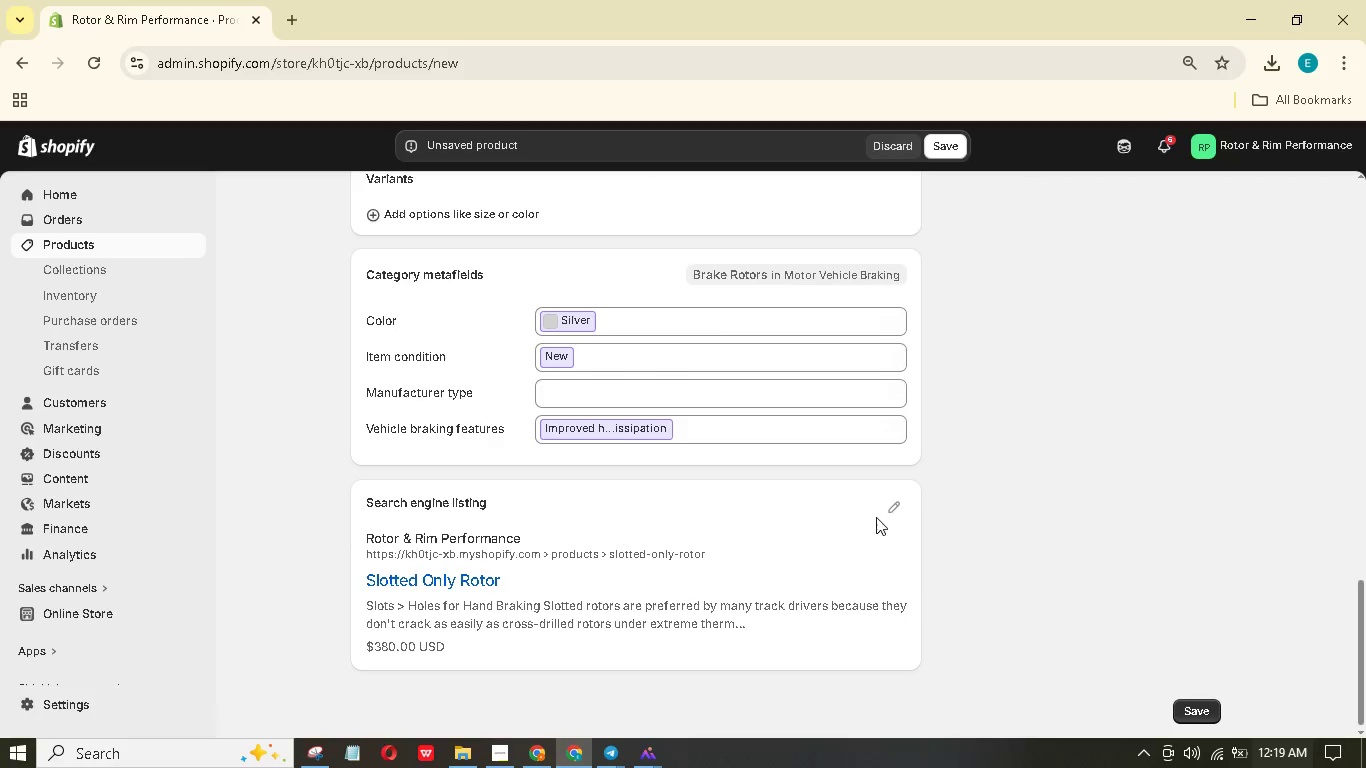 
left_click([890, 505])
 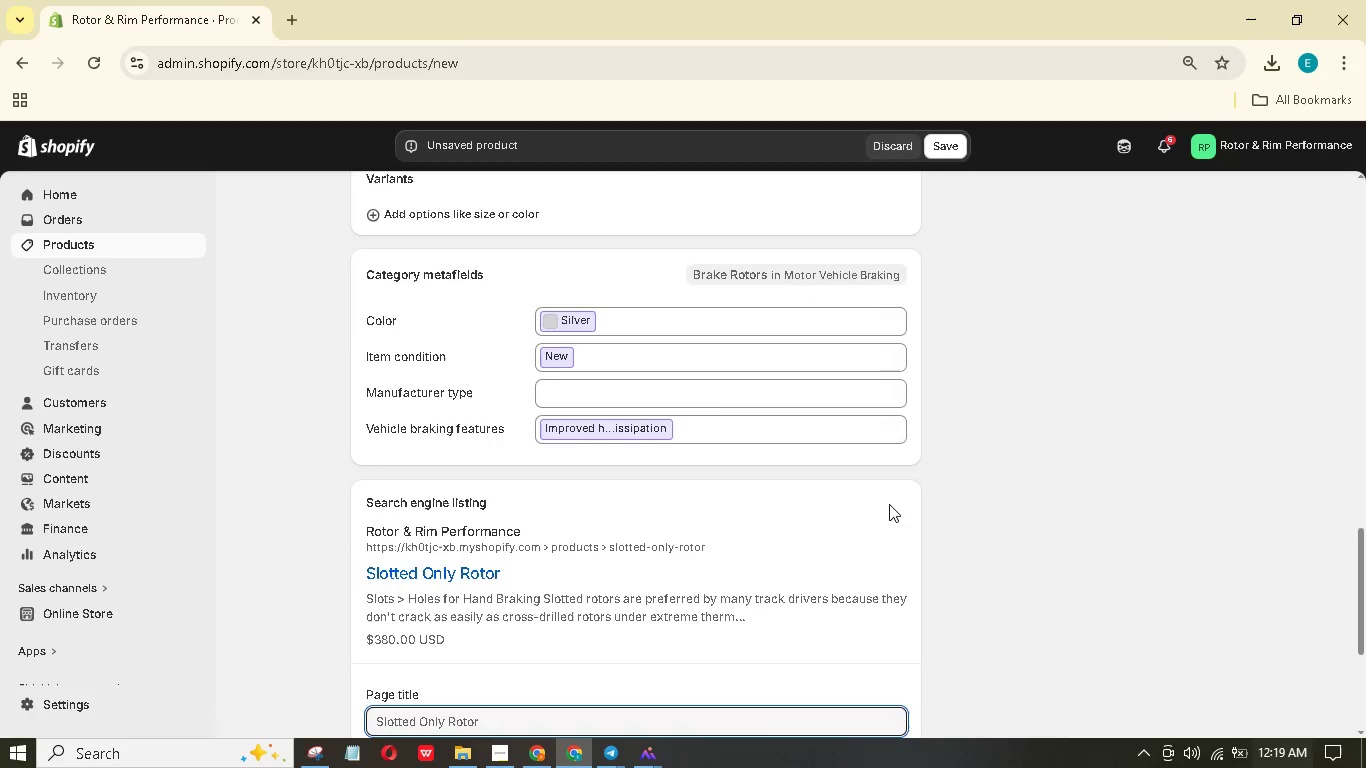 
scroll: coordinate [886, 508], scroll_direction: down, amount: 4.0
 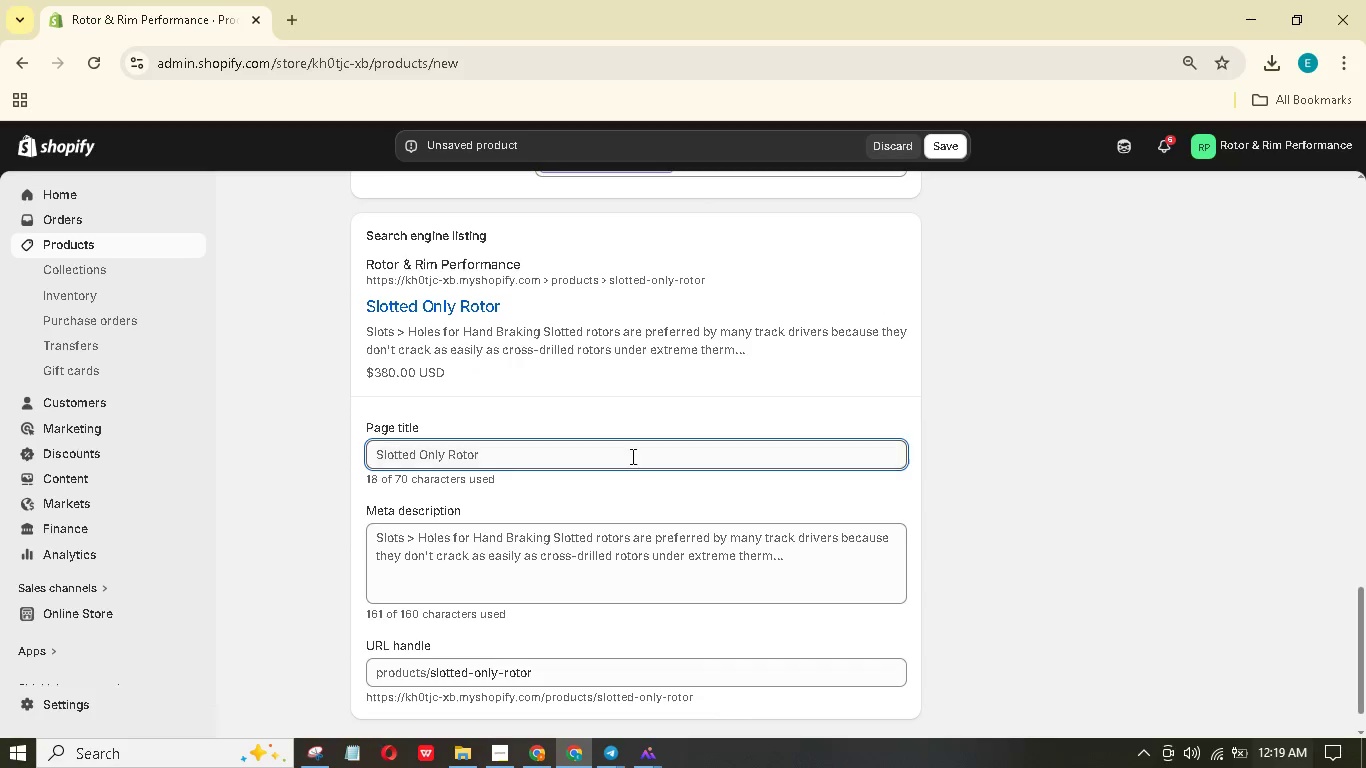 
left_click([633, 454])
 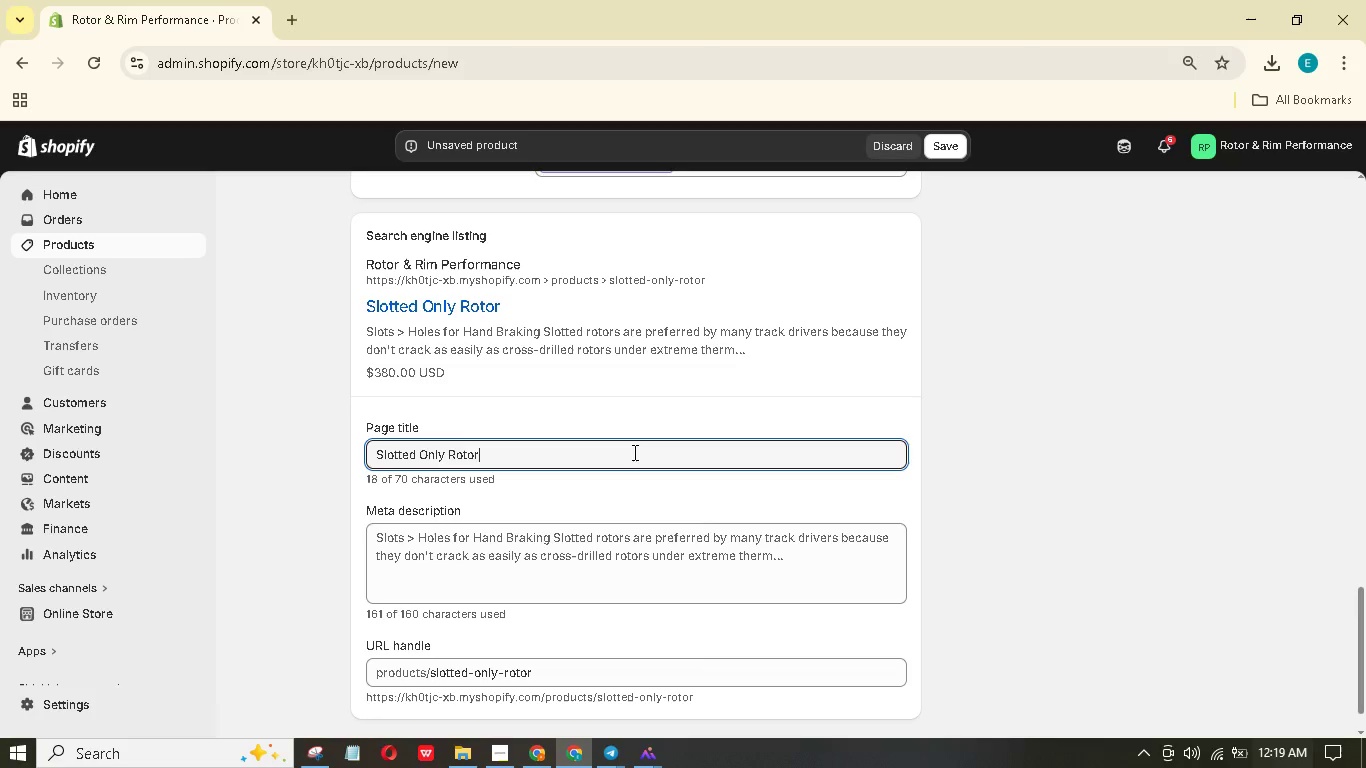 
key(Space)
 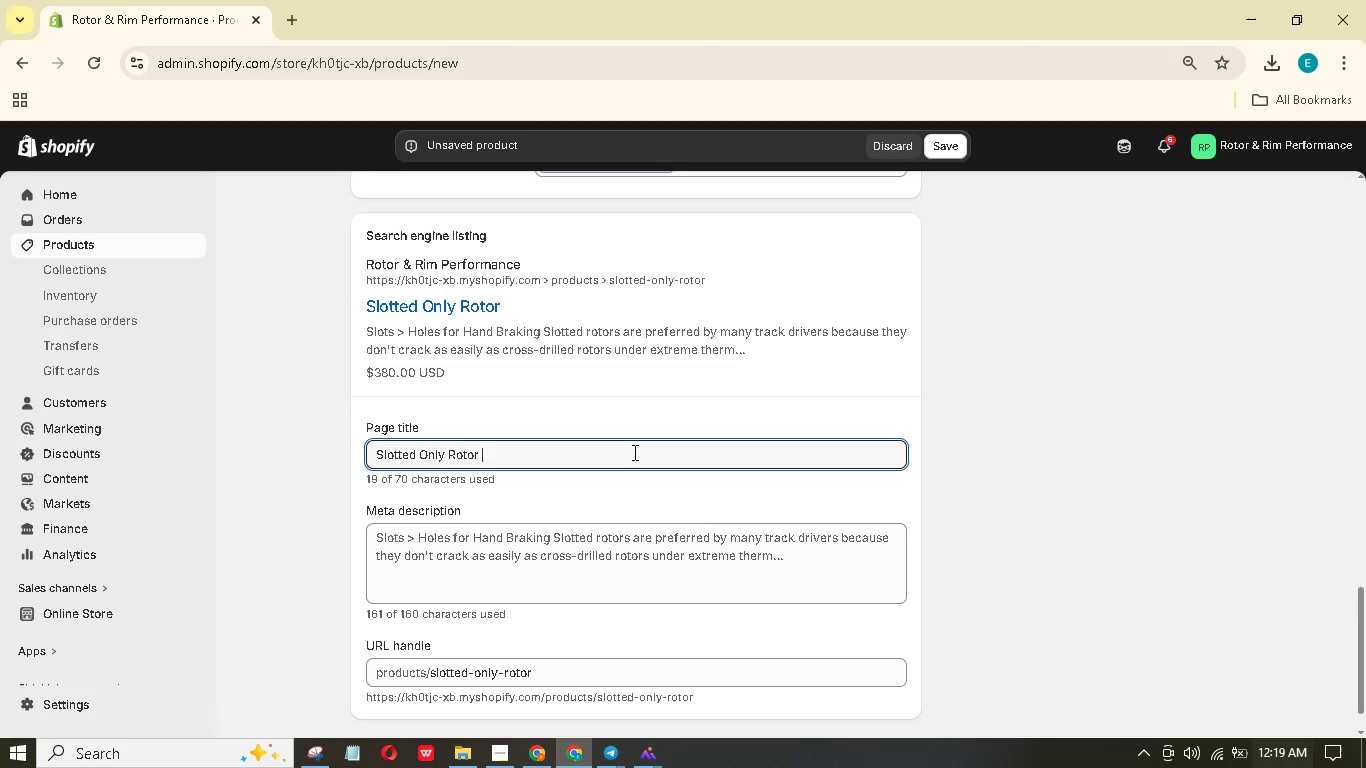 
key(Shift+ShiftRight)
 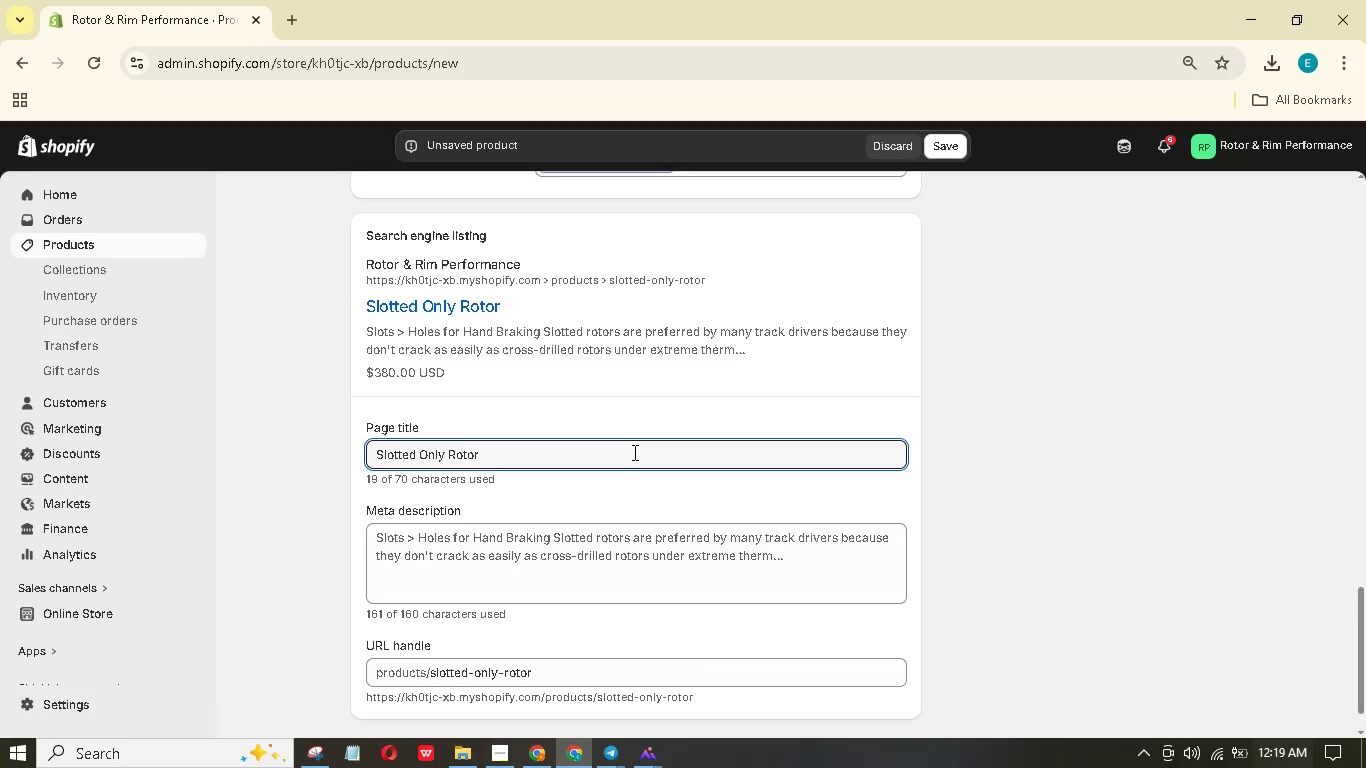 
key(Shift+Enter)
 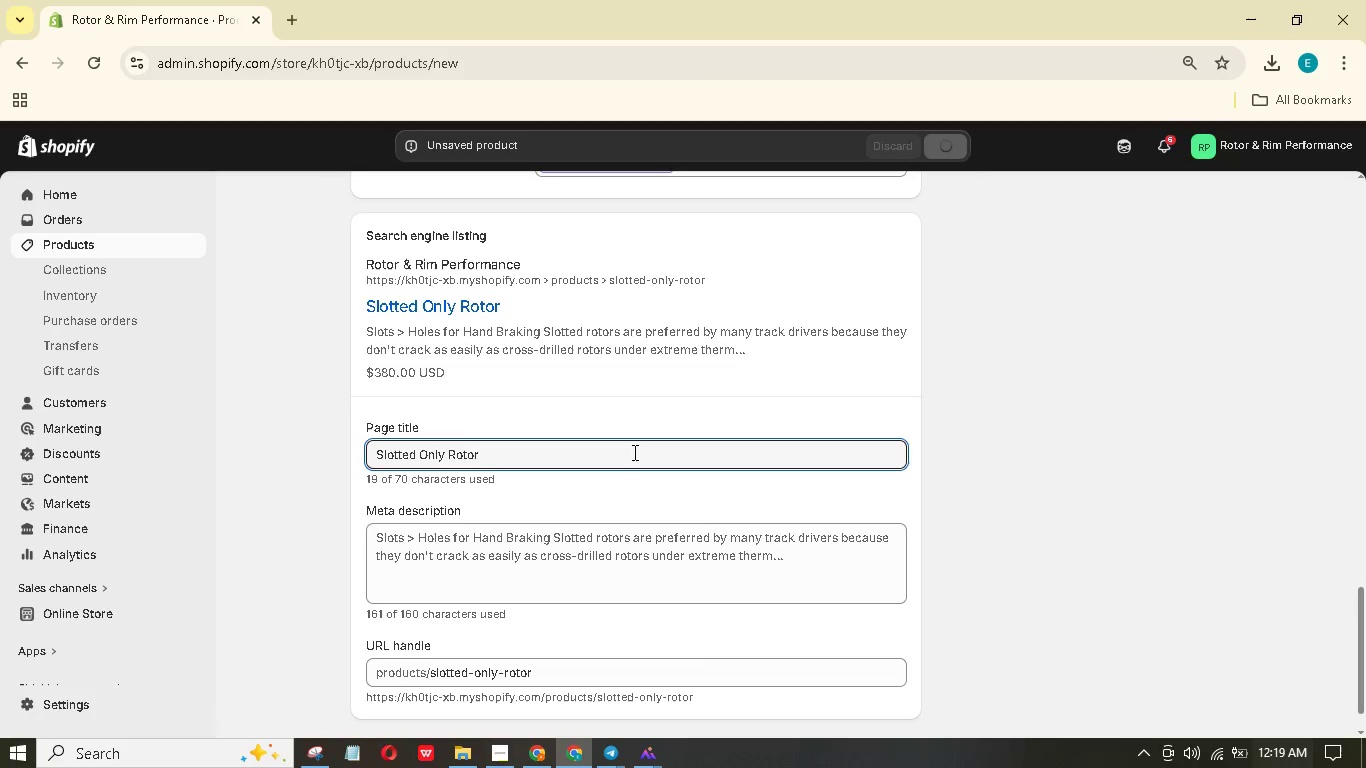 
type(| Sloted Only)
key(Backspace)
key(Backspace)
key(Backspace)
key(Backspace)
key(Backspace)
key(Backspace)
 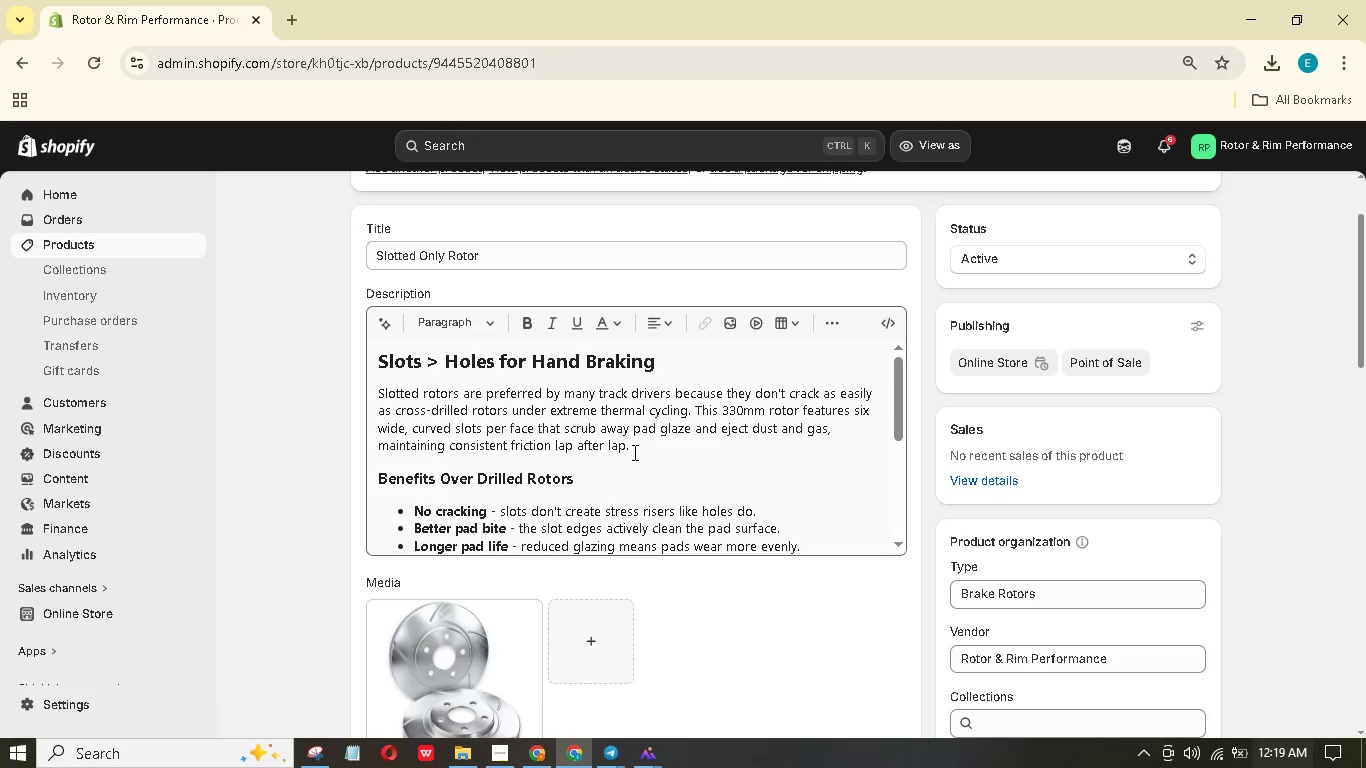 
scroll: coordinate [713, 661], scroll_direction: down, amount: 40.0
 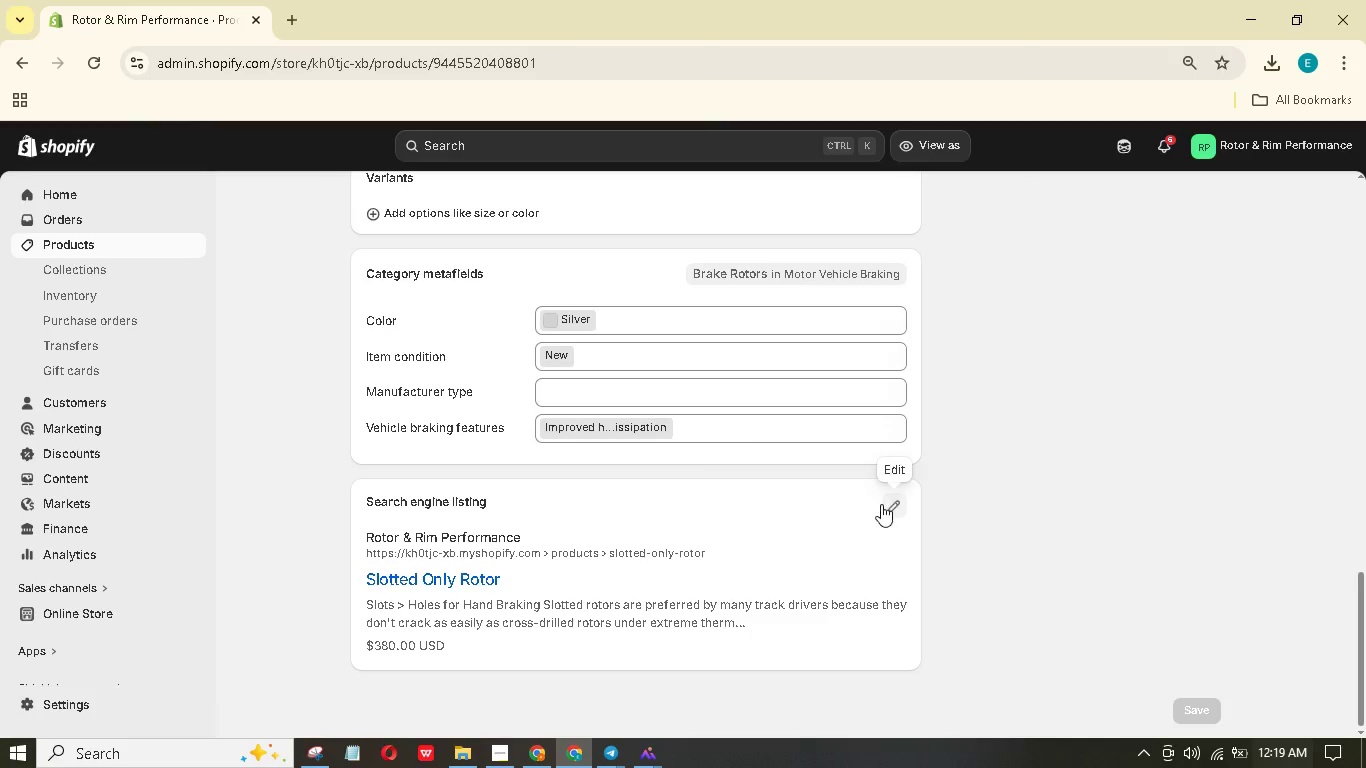 
scroll: coordinate [889, 501], scroll_direction: up, amount: 23.0
 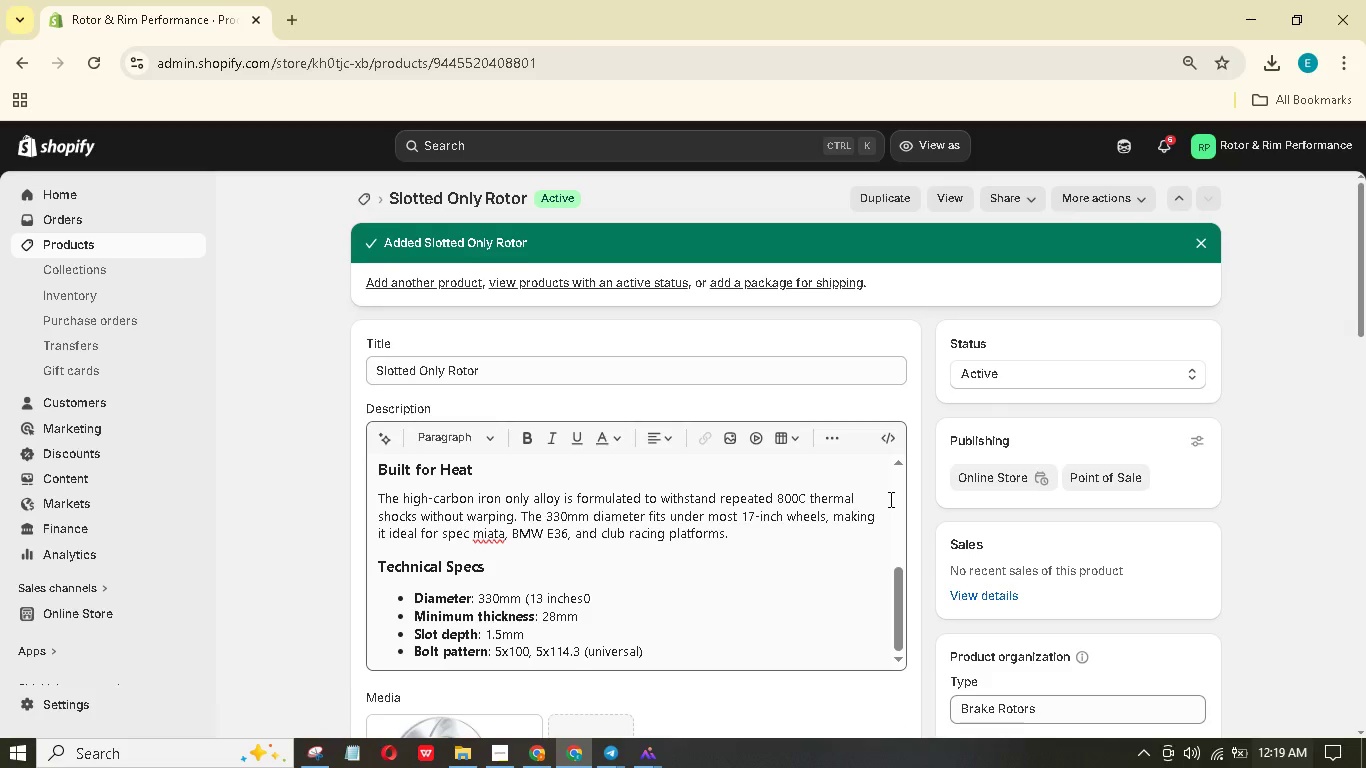 
scroll: coordinate [890, 499], scroll_direction: down, amount: 19.0
 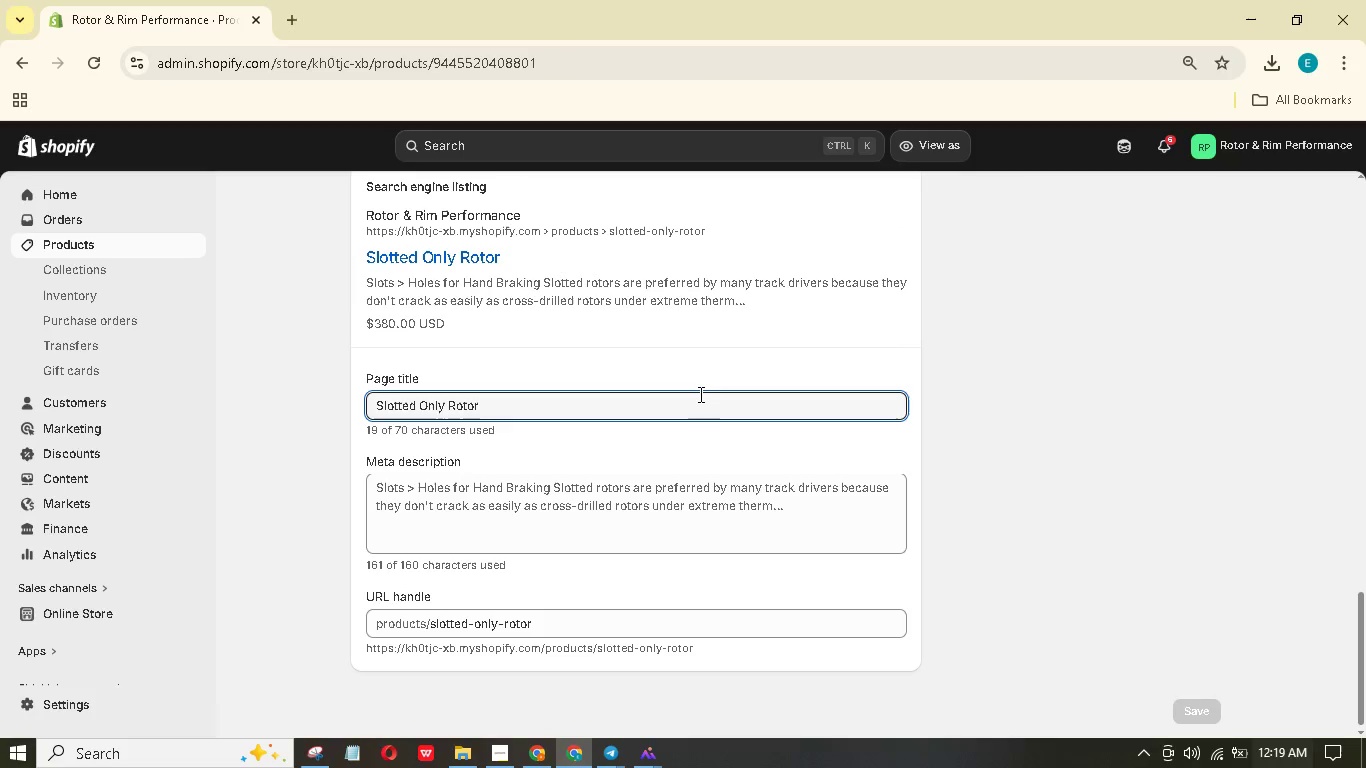 
type(| 330mm - Track Performance| Rotor & Rim)
 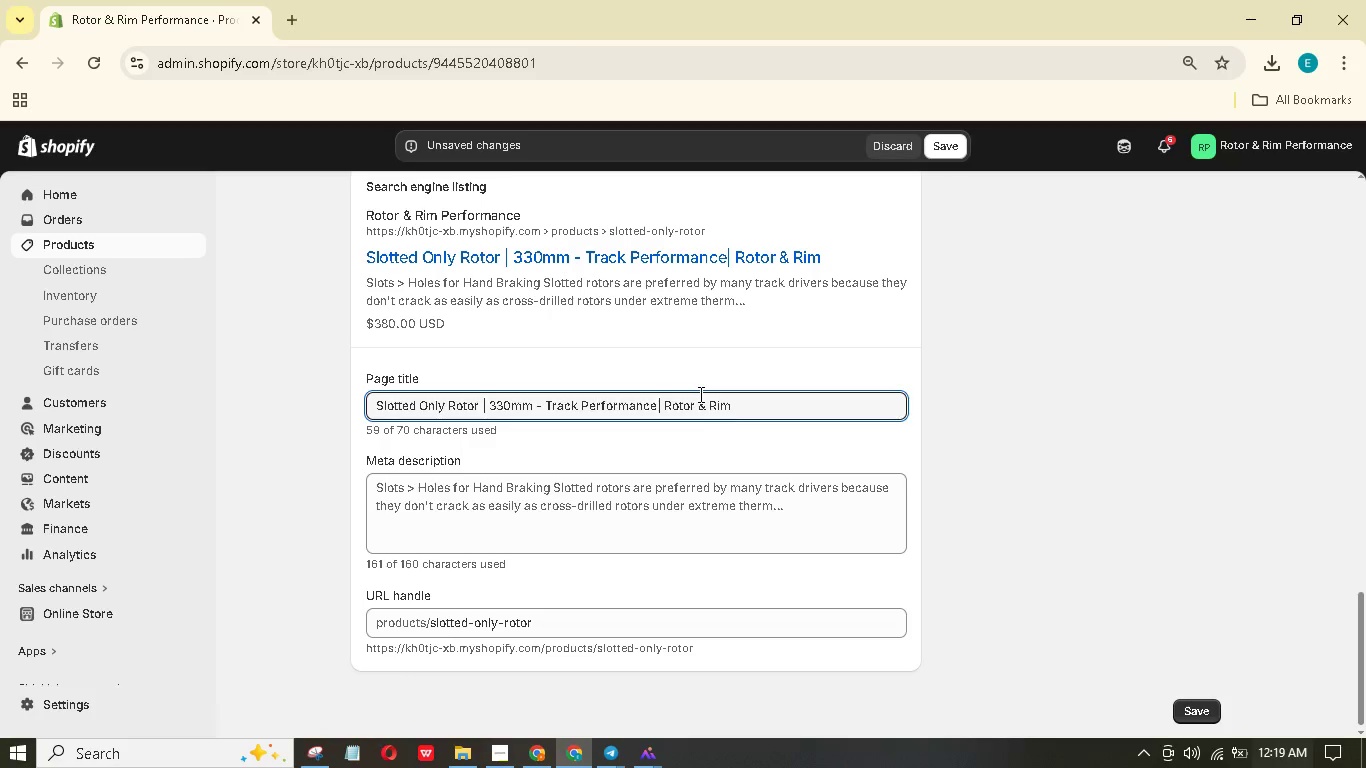 
key(Control+A)
 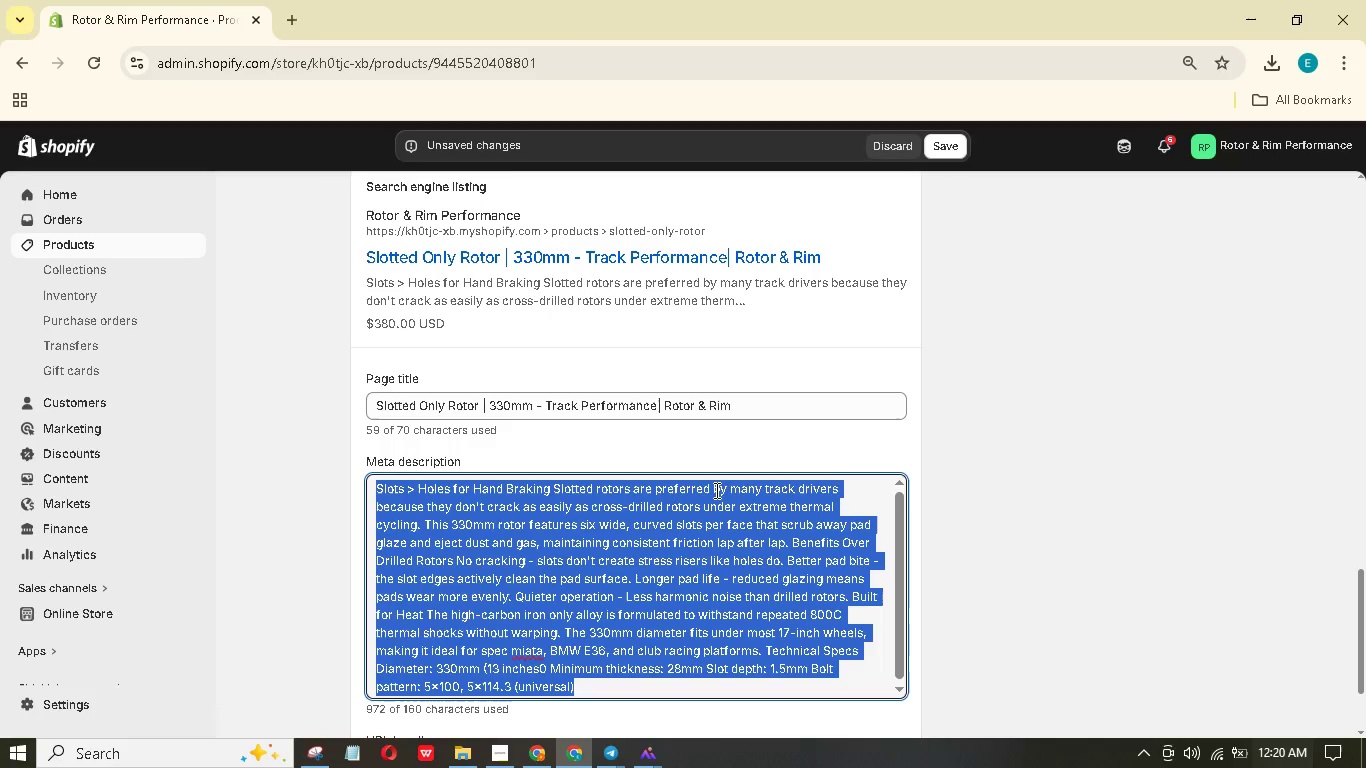 
key(Backspace)
type(330mm slotted track rotor with high-carbon)
 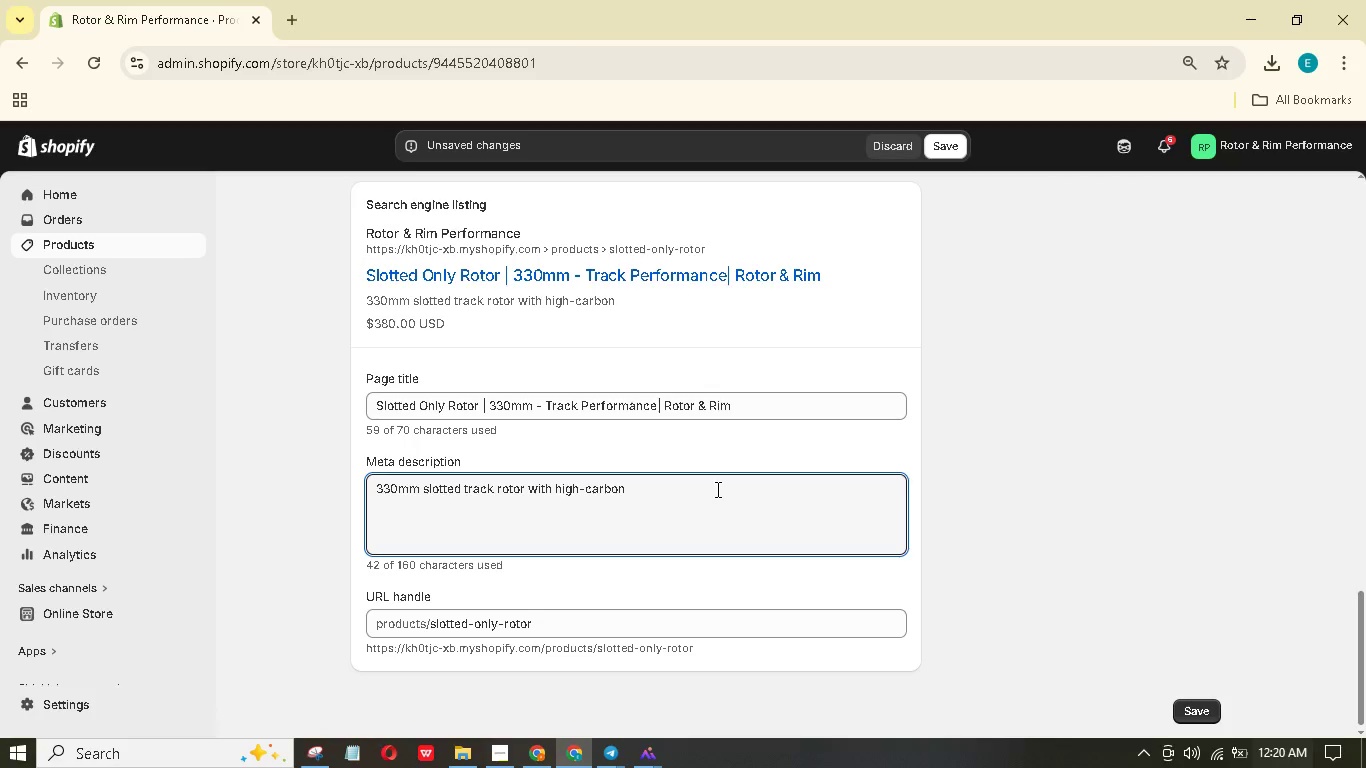 
type( iron. Six wide slots for deris evacuation. Consistent frictin under extreme het. Shop now>)
key(Backspace)
type(.)
 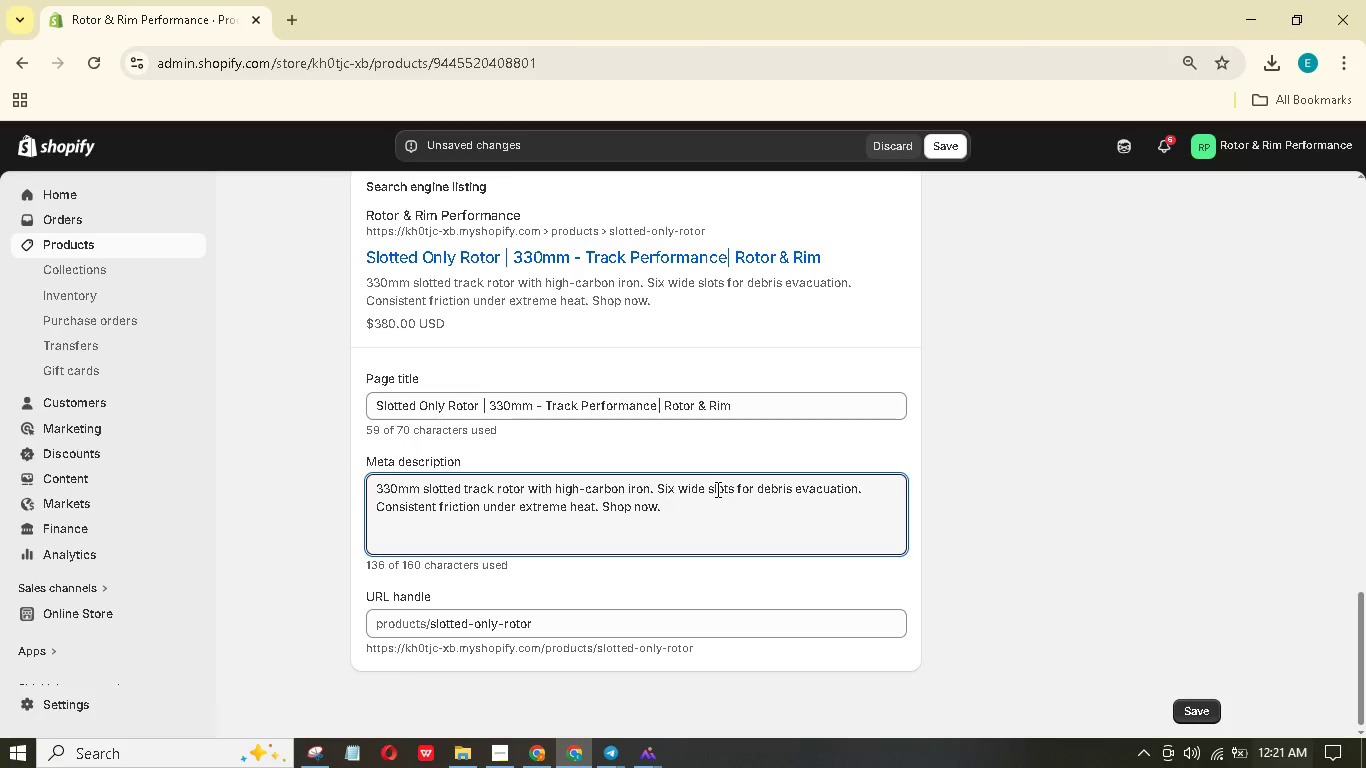 
 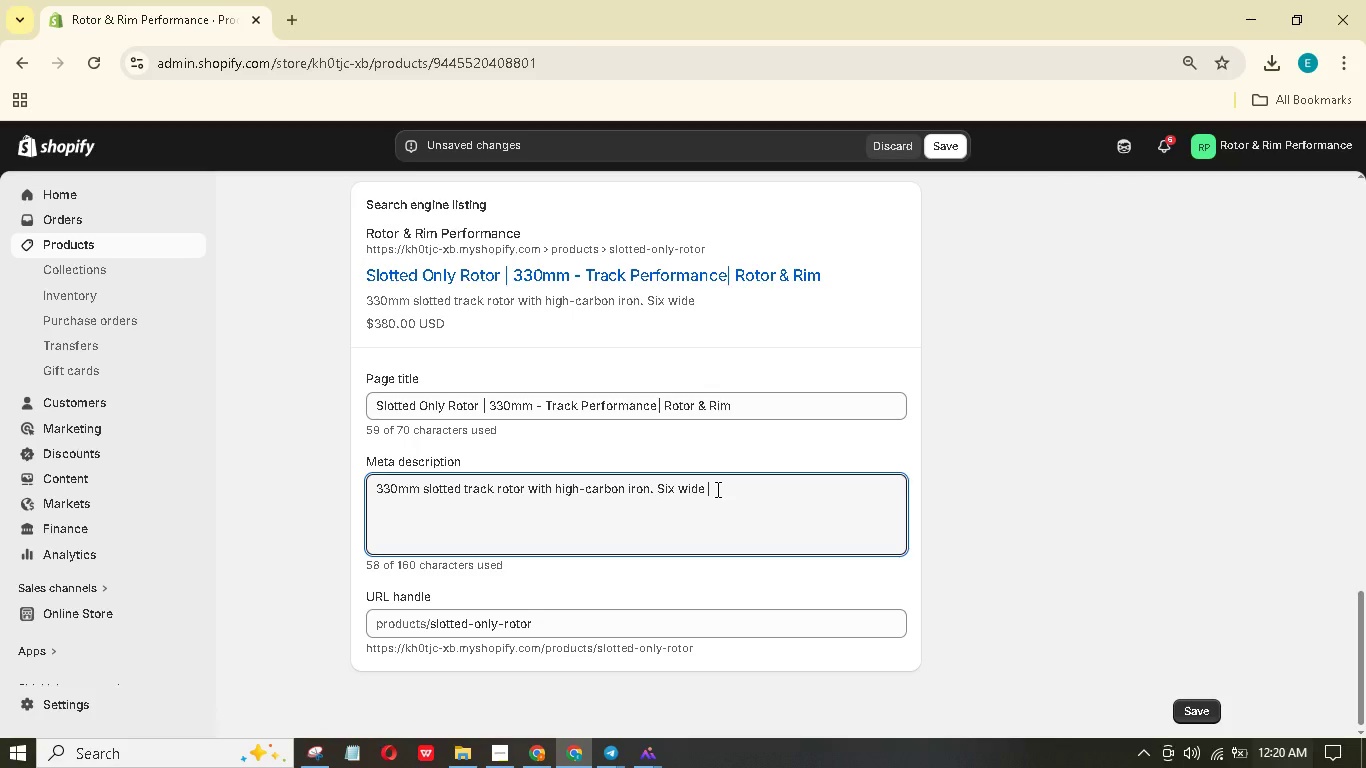 
hold_key(key=B, duration=0.31)
 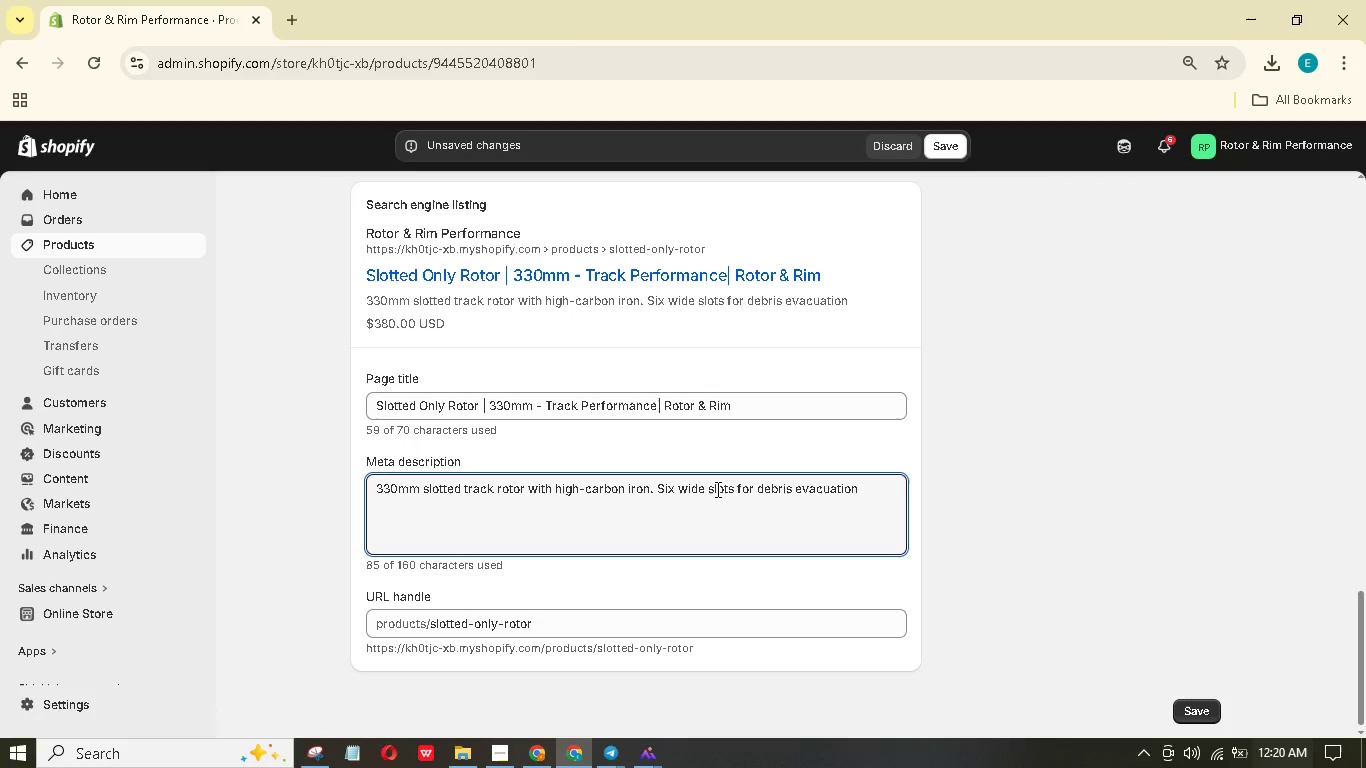 
scroll: coordinate [627, 510], scroll_direction: down, amount: 3.0
 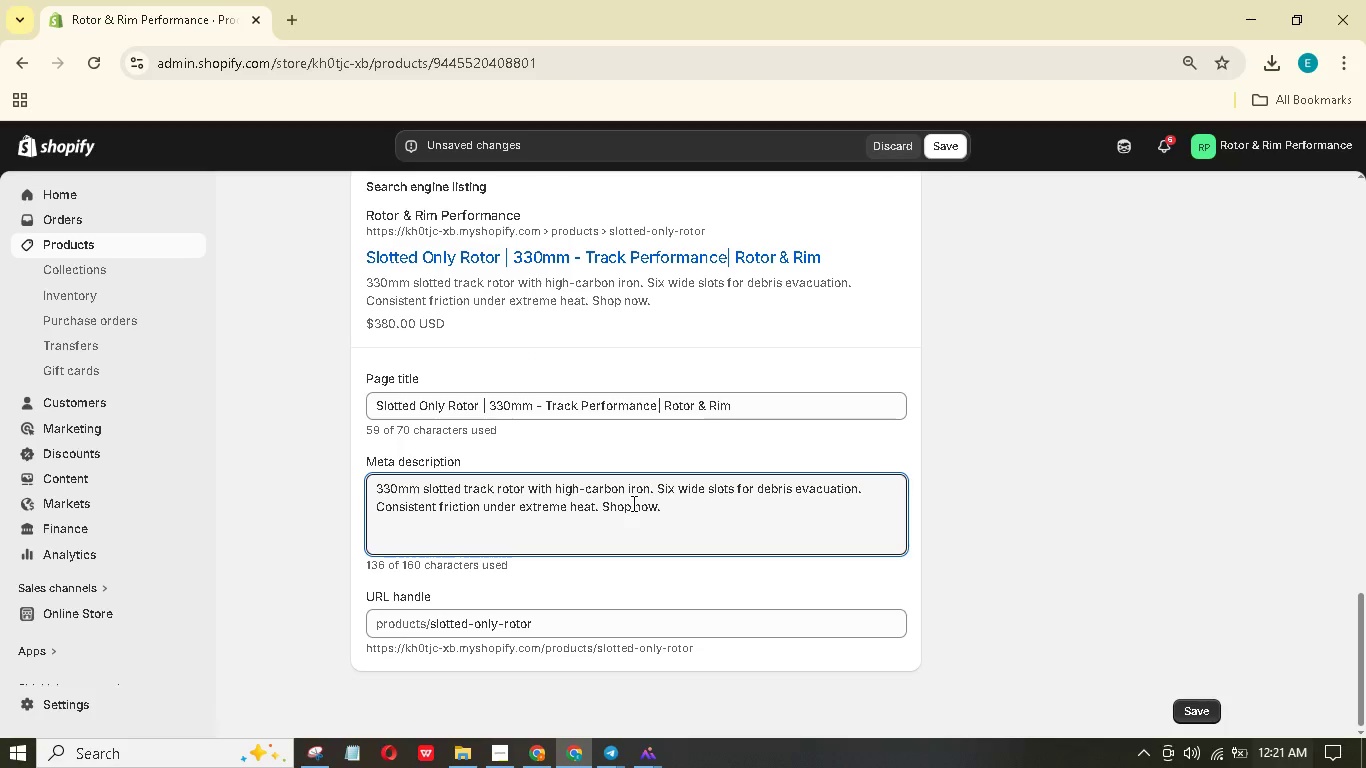 
scroll: coordinate [643, 491], scroll_direction: up, amount: 29.0
 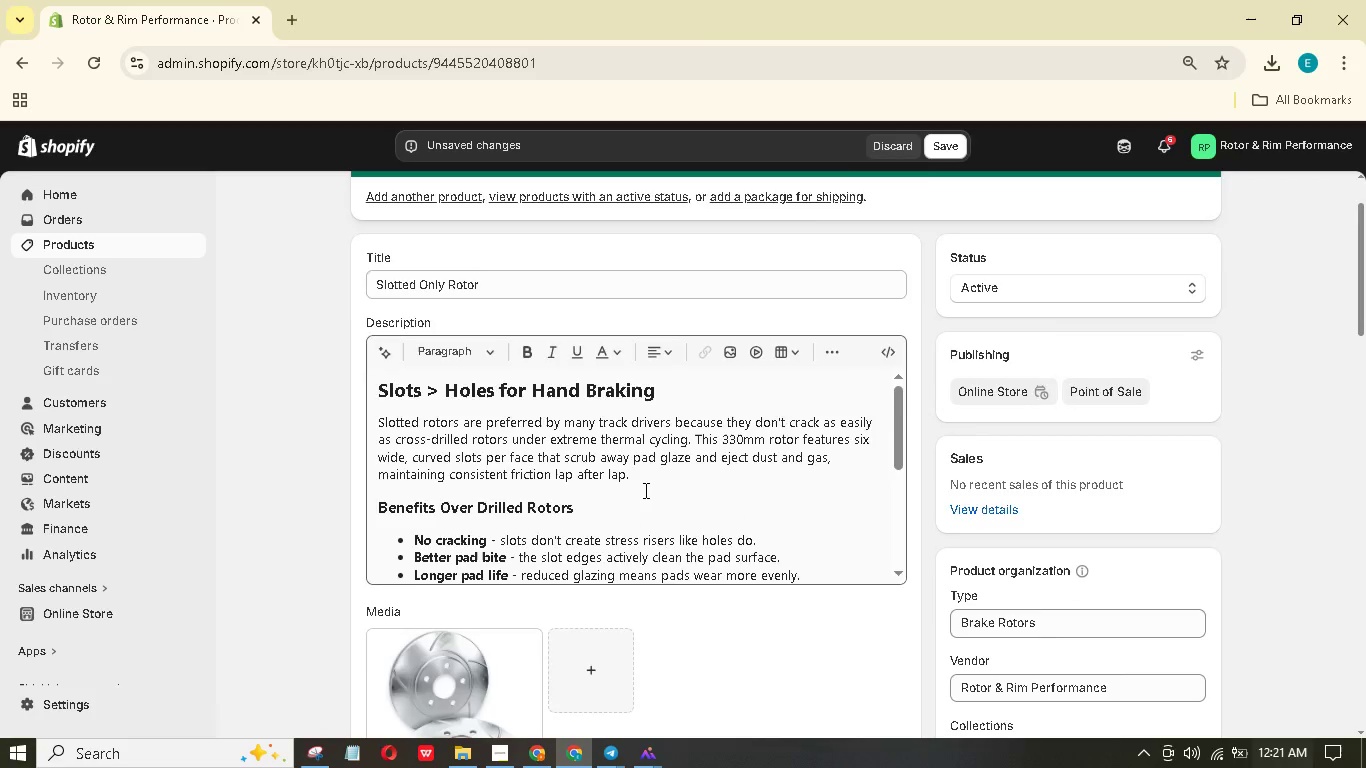 
scroll: coordinate [645, 489], scroll_direction: up, amount: 7.0
 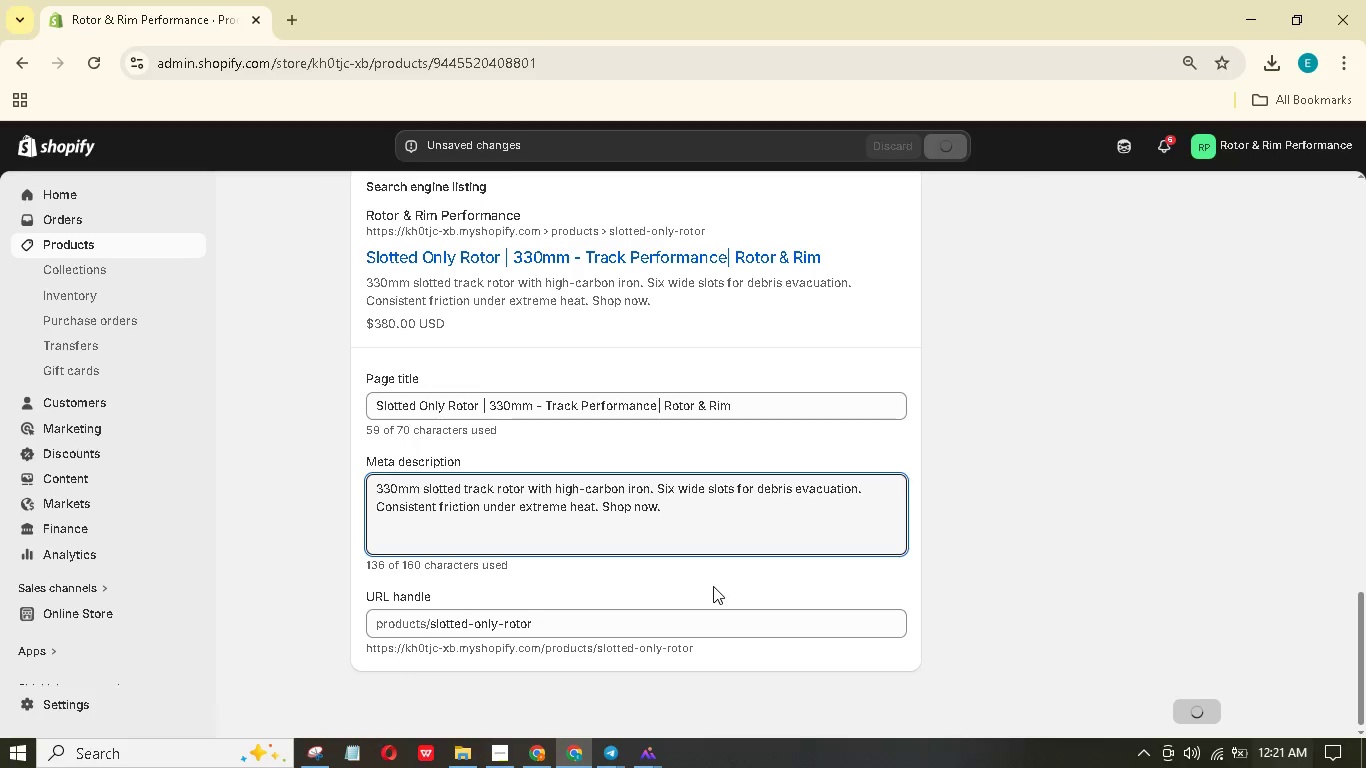 
wait(9.22)
 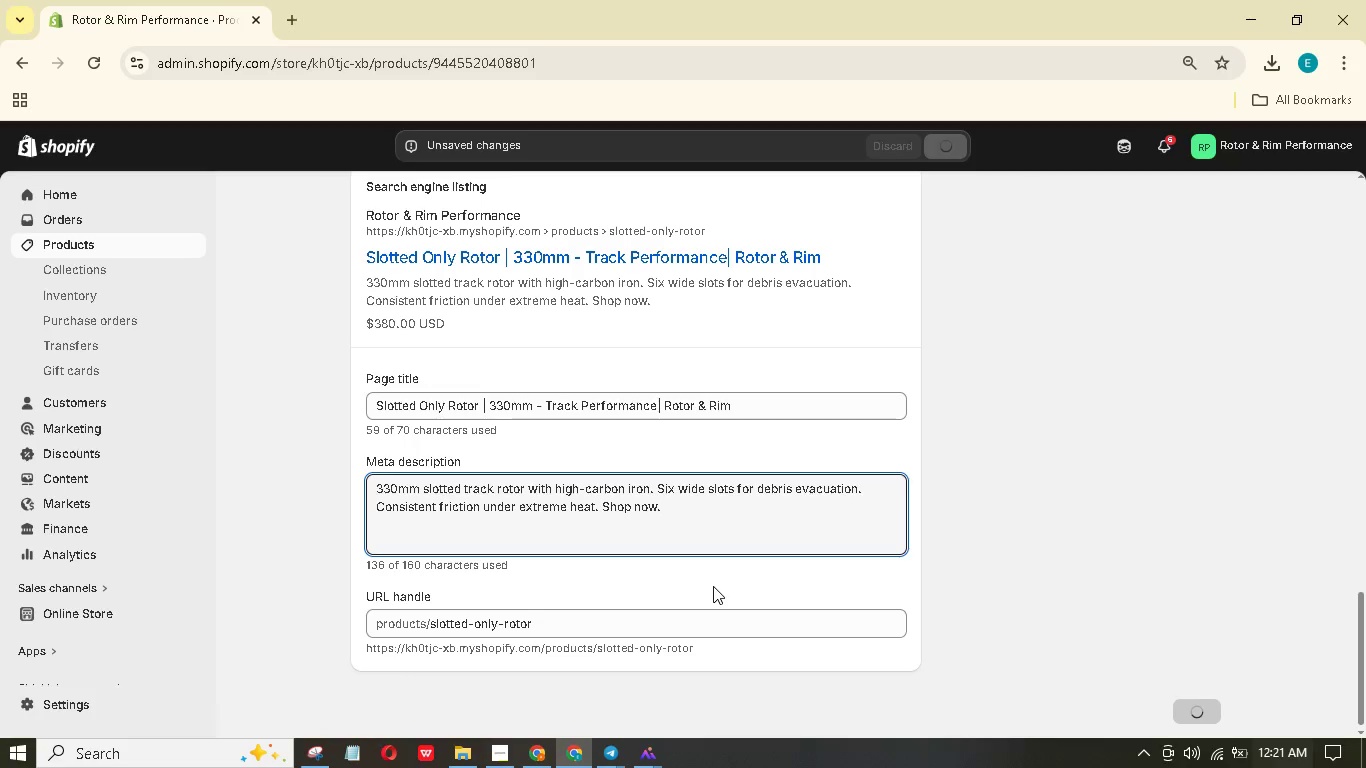 
left_click([127, 248])
 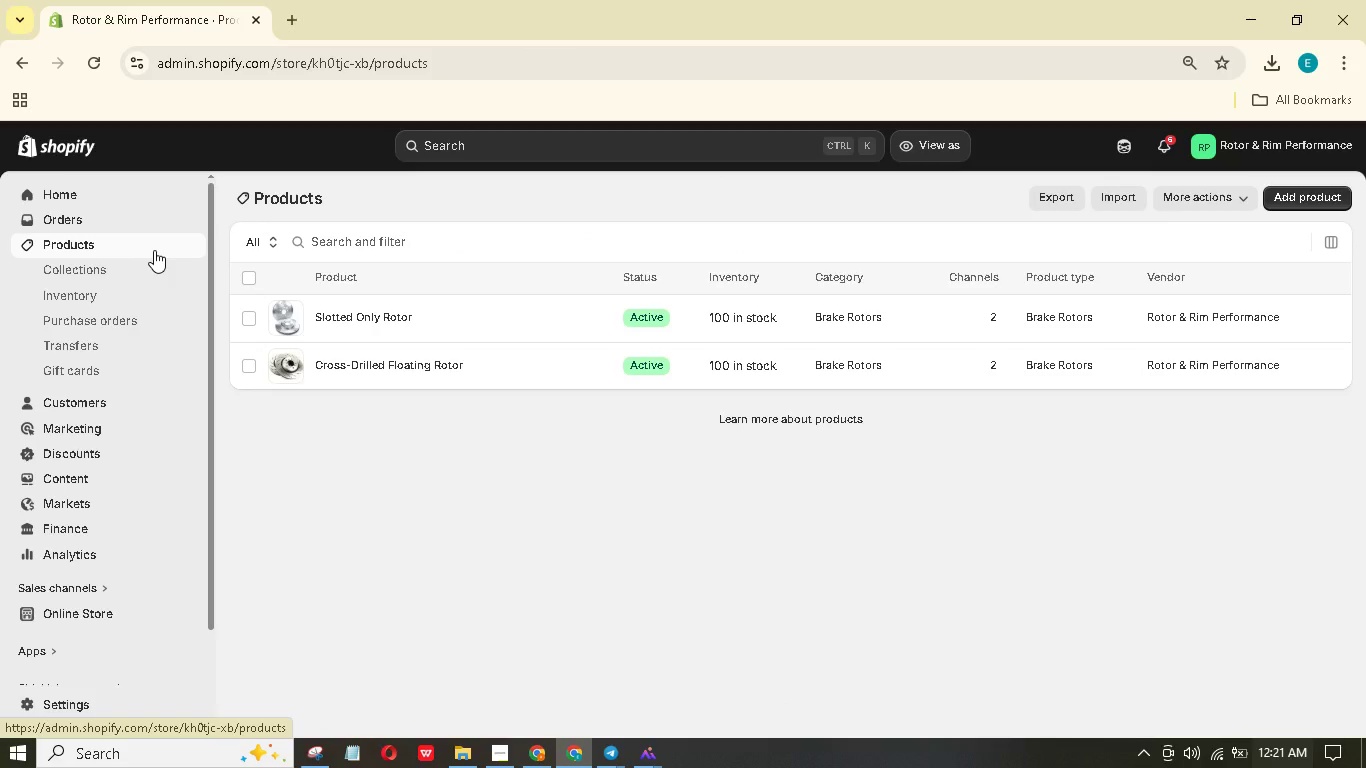 
left_click([403, 360])
 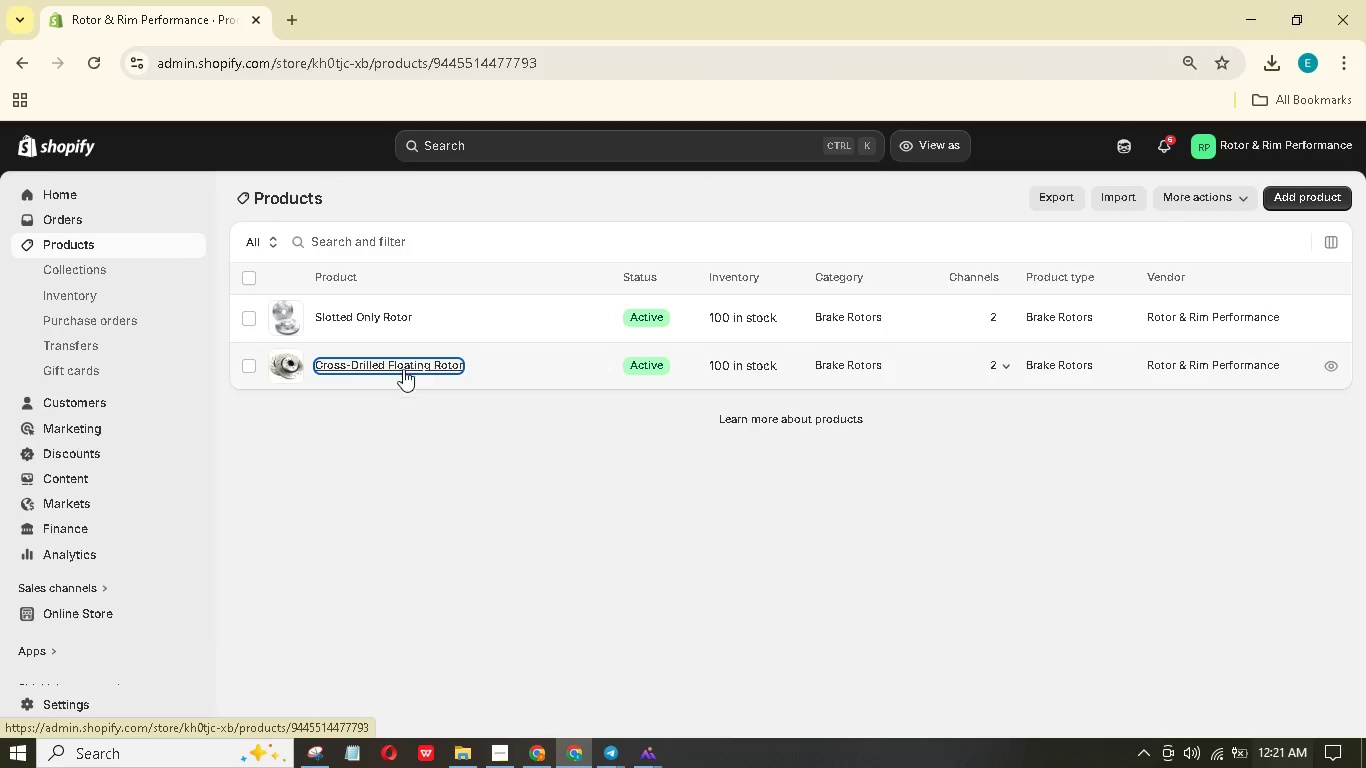 
mouse_move([427, 404])
 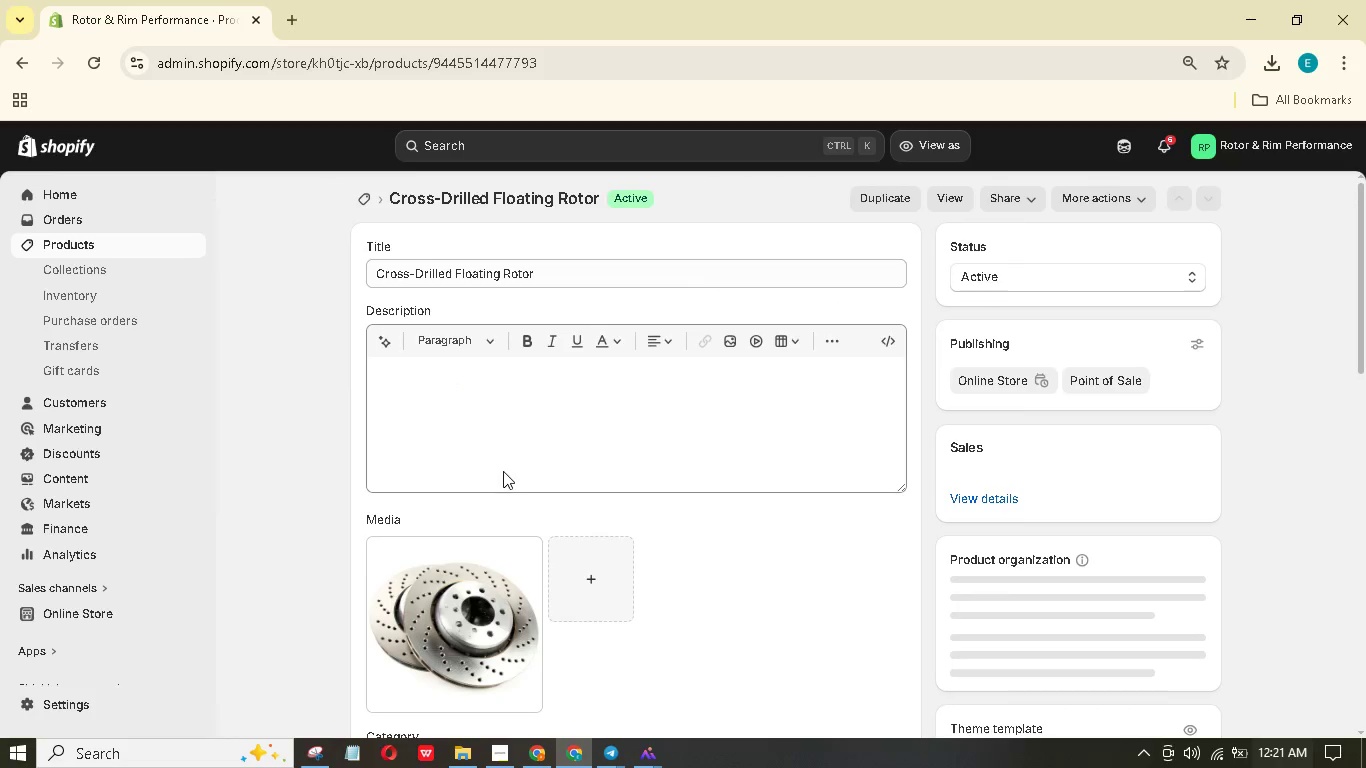 
scroll: coordinate [382, 446], scroll_direction: down, amount: 8.0
 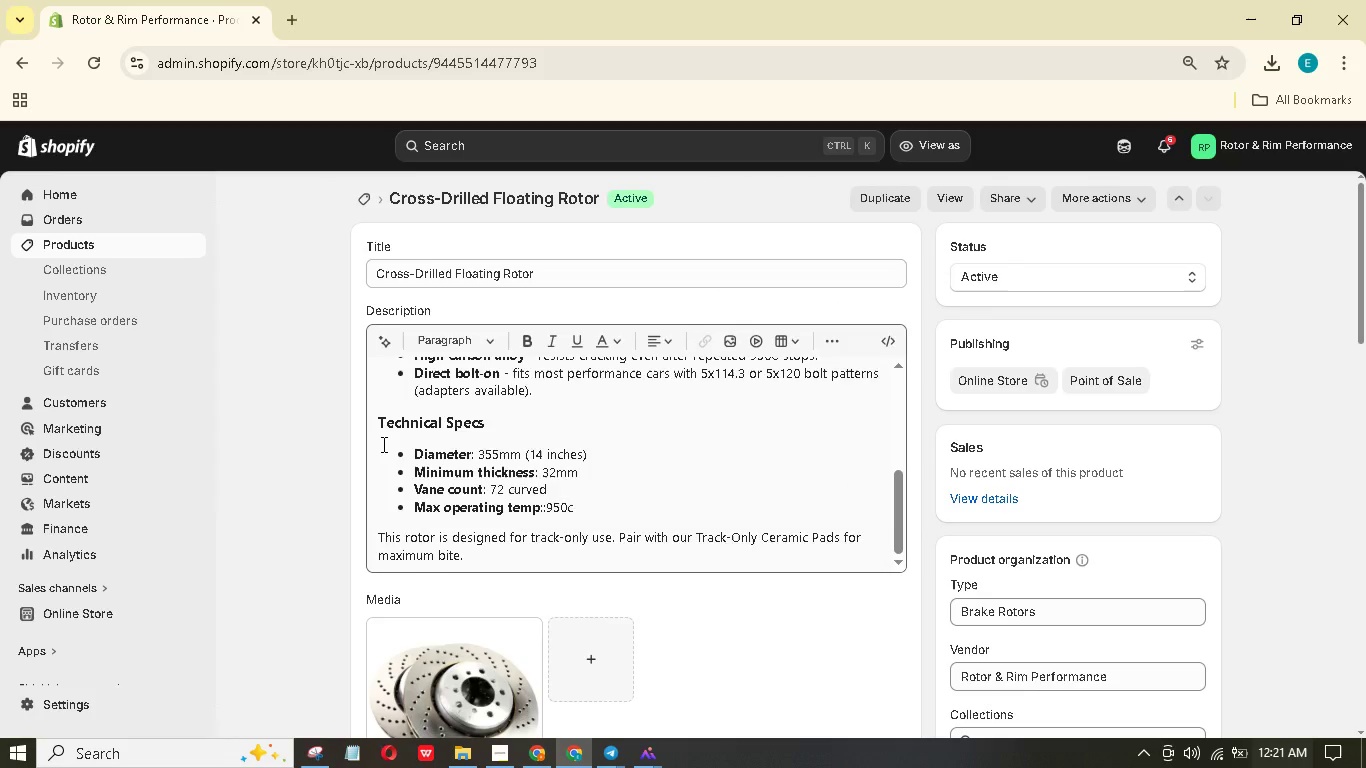 
scroll: coordinate [382, 444], scroll_direction: up, amount: 6.0
 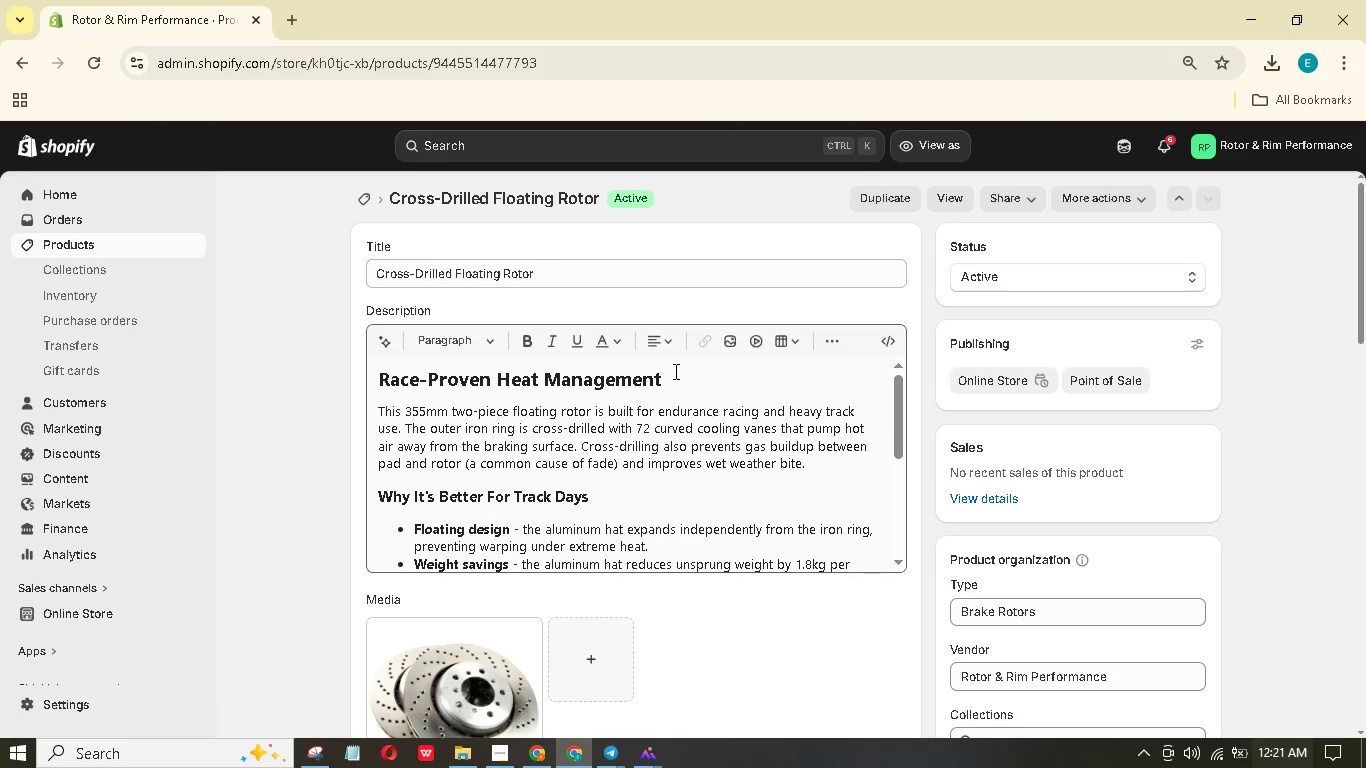 
left_click_drag(start_coordinate=[670, 375], to_coordinate=[356, 349])
 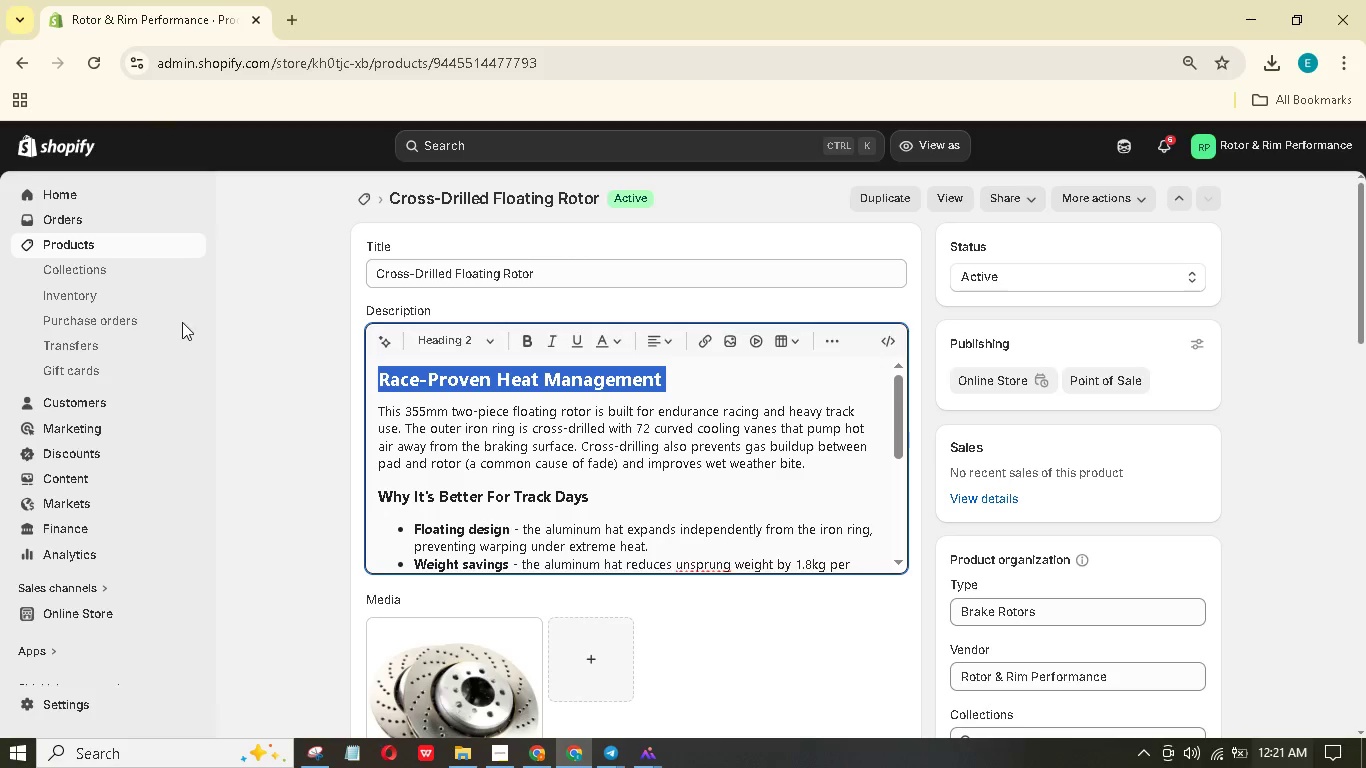 
left_click([246, 231])
 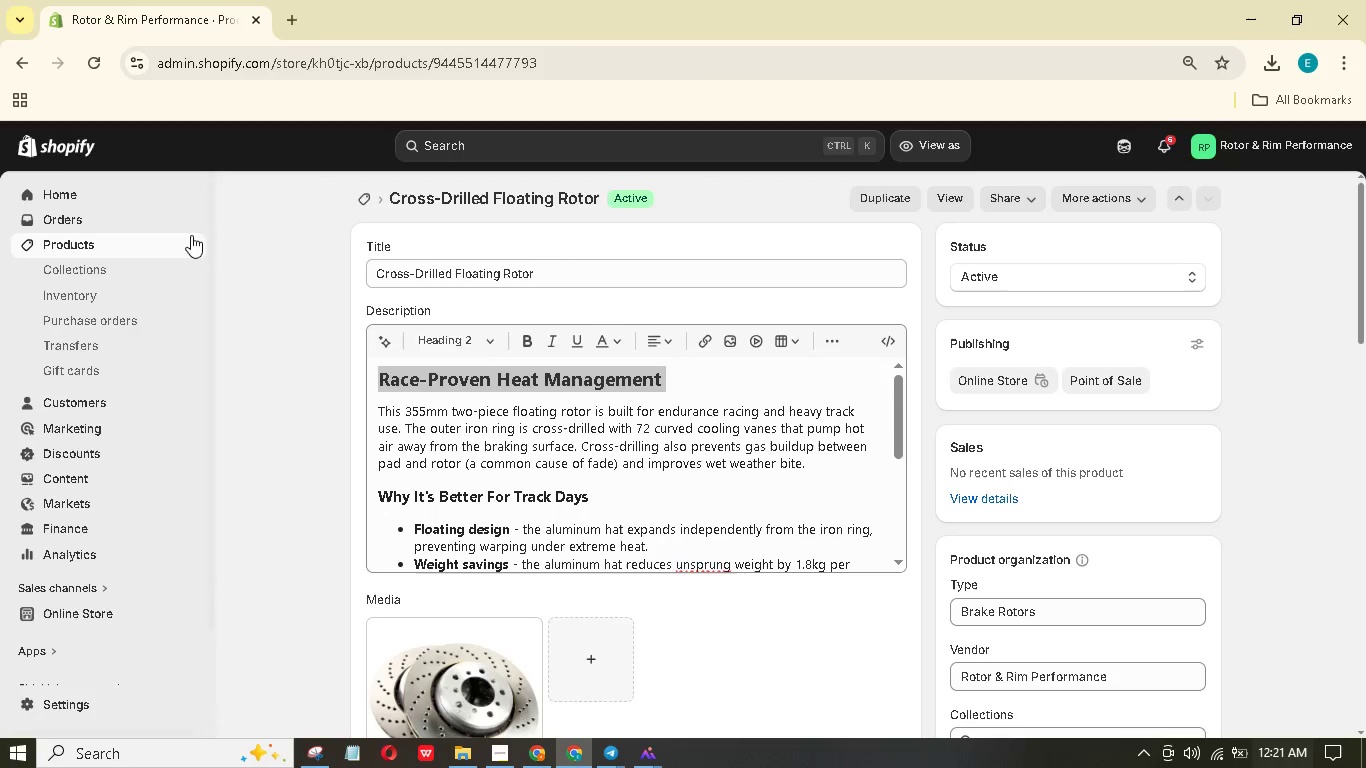 
left_click([185, 242])
 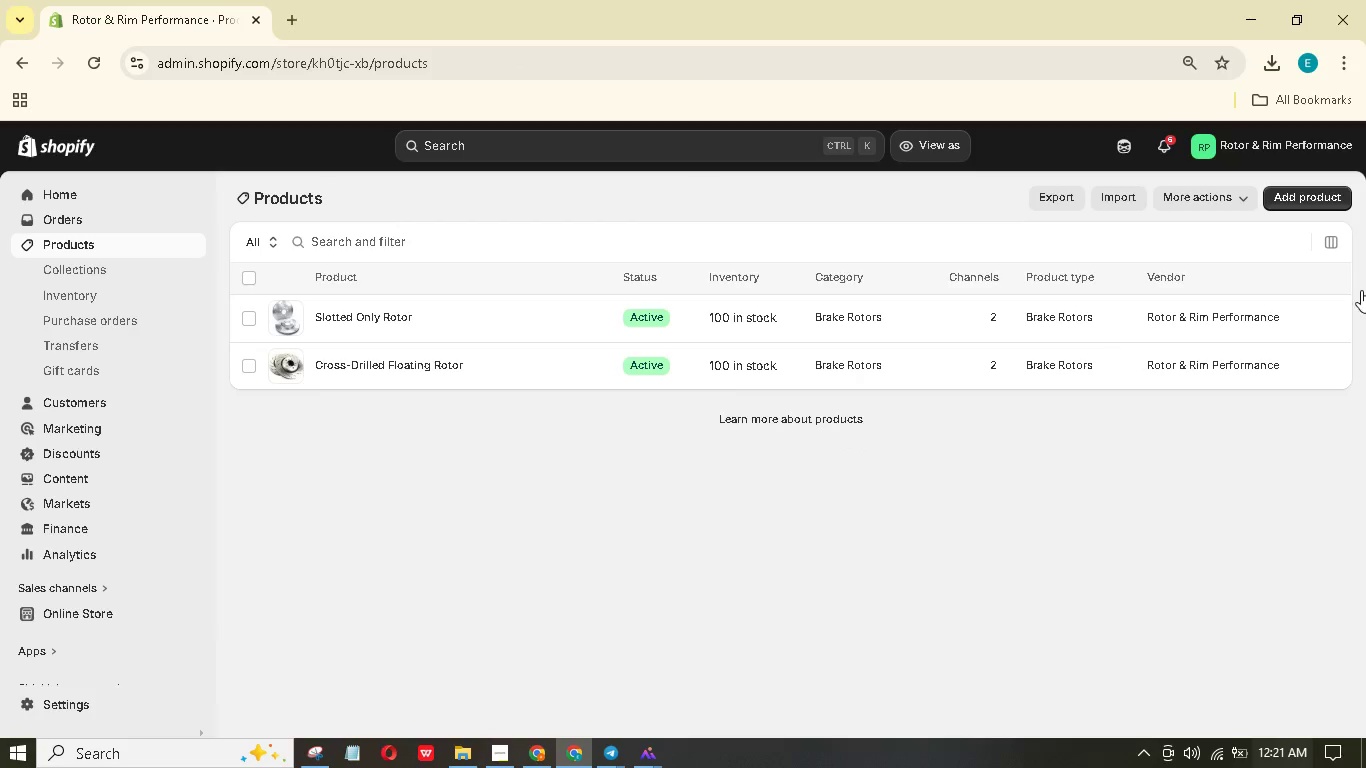 
wait(5.16)
 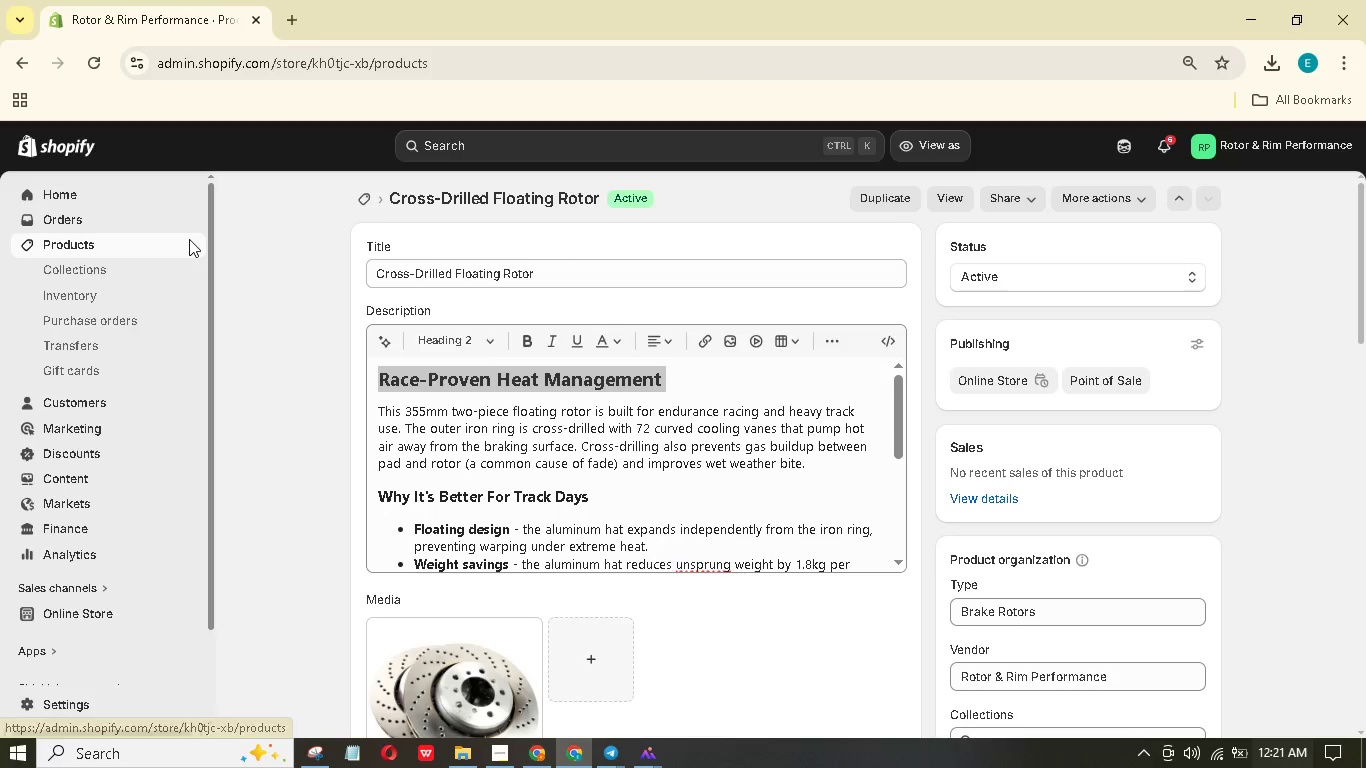 
left_click([1289, 189])
 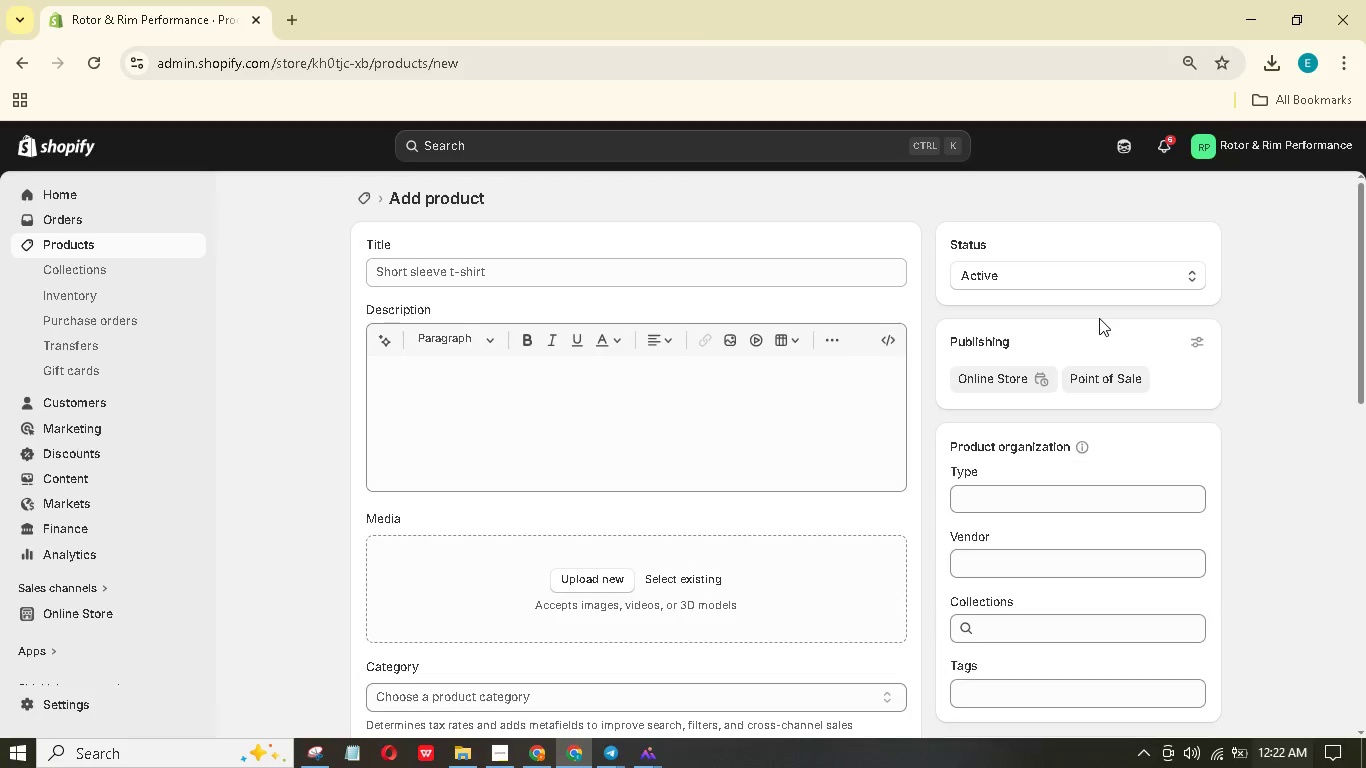 
wait(8.41)
 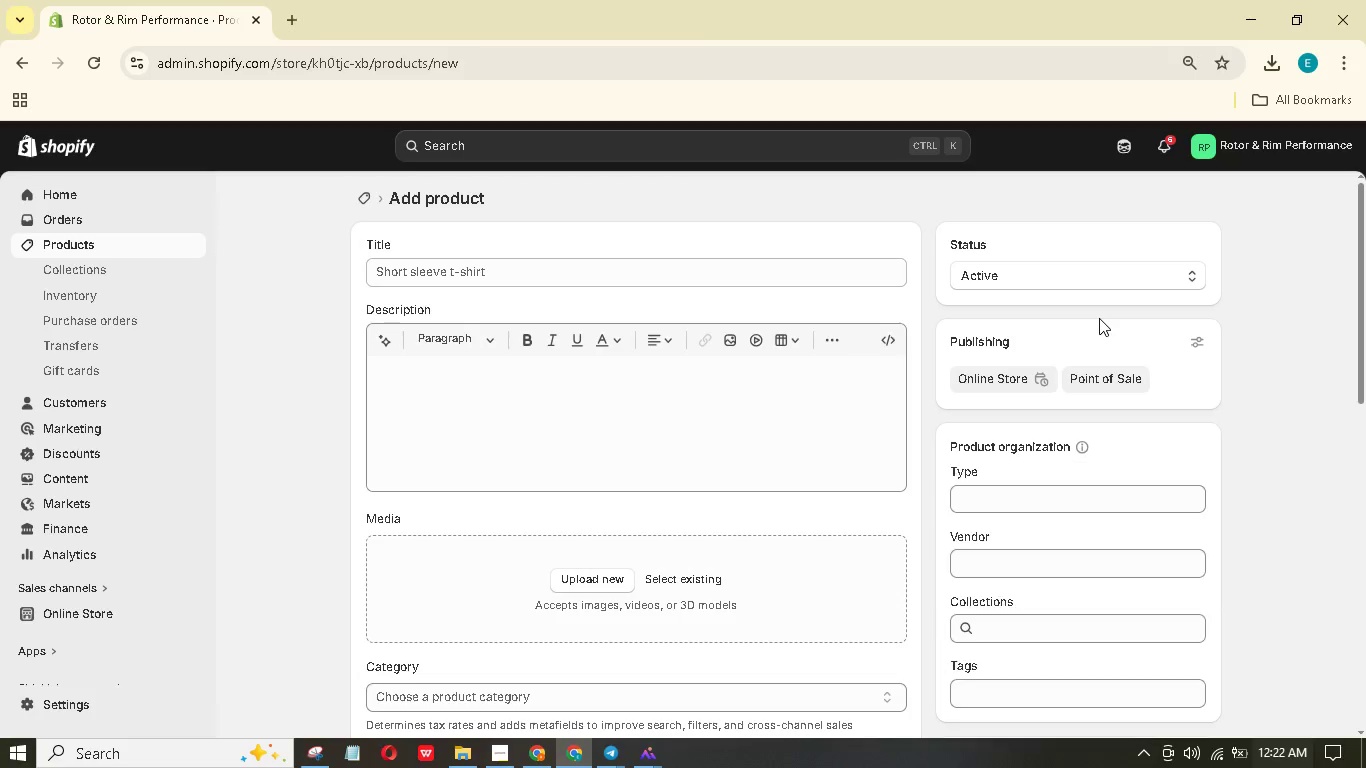 
left_click([491, 268])
 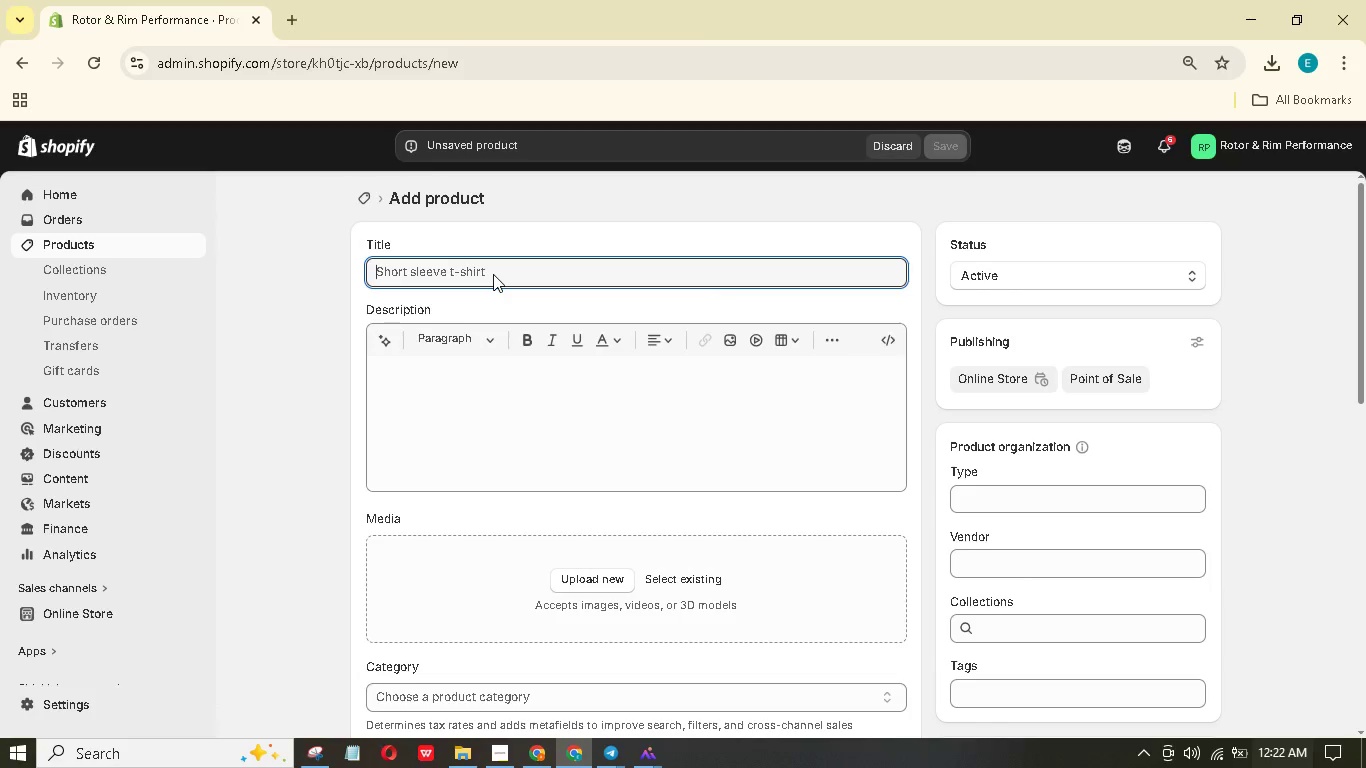 
type(TrackOly)
 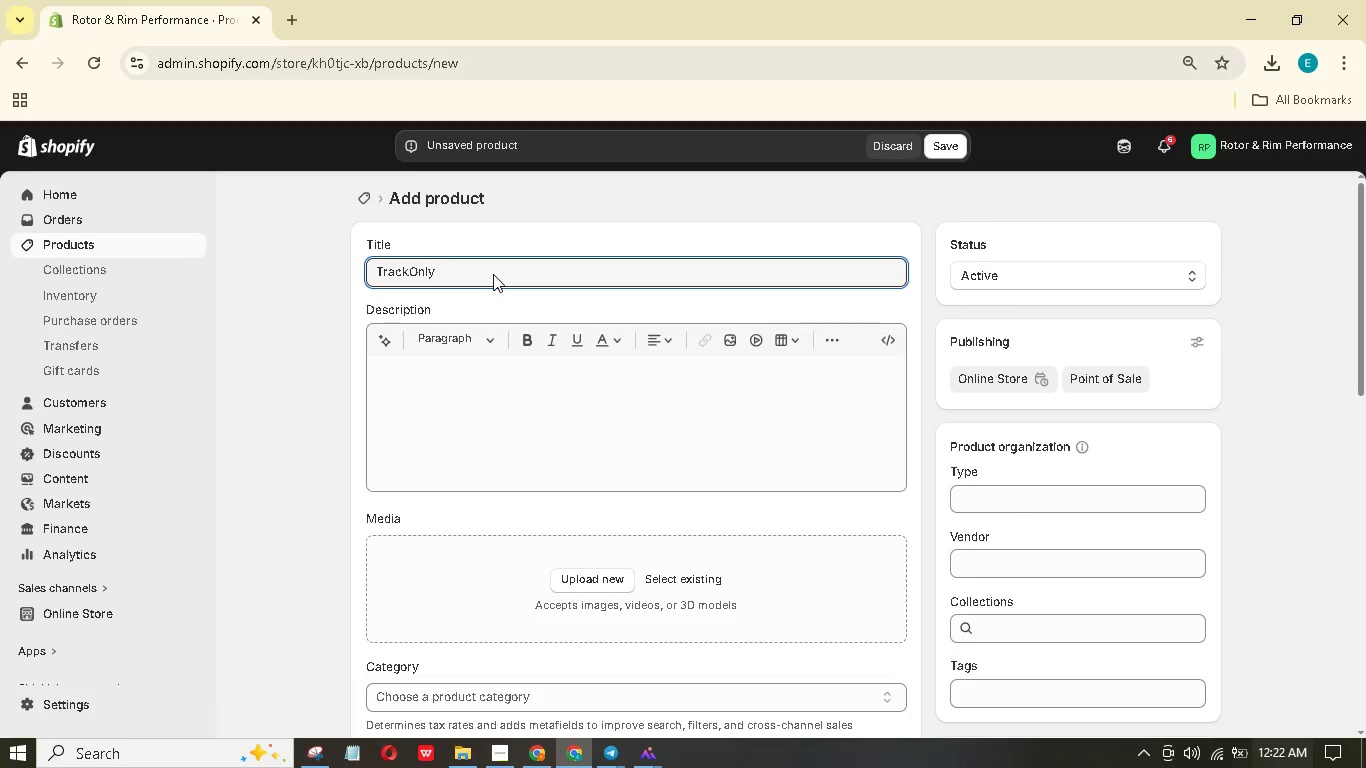 
 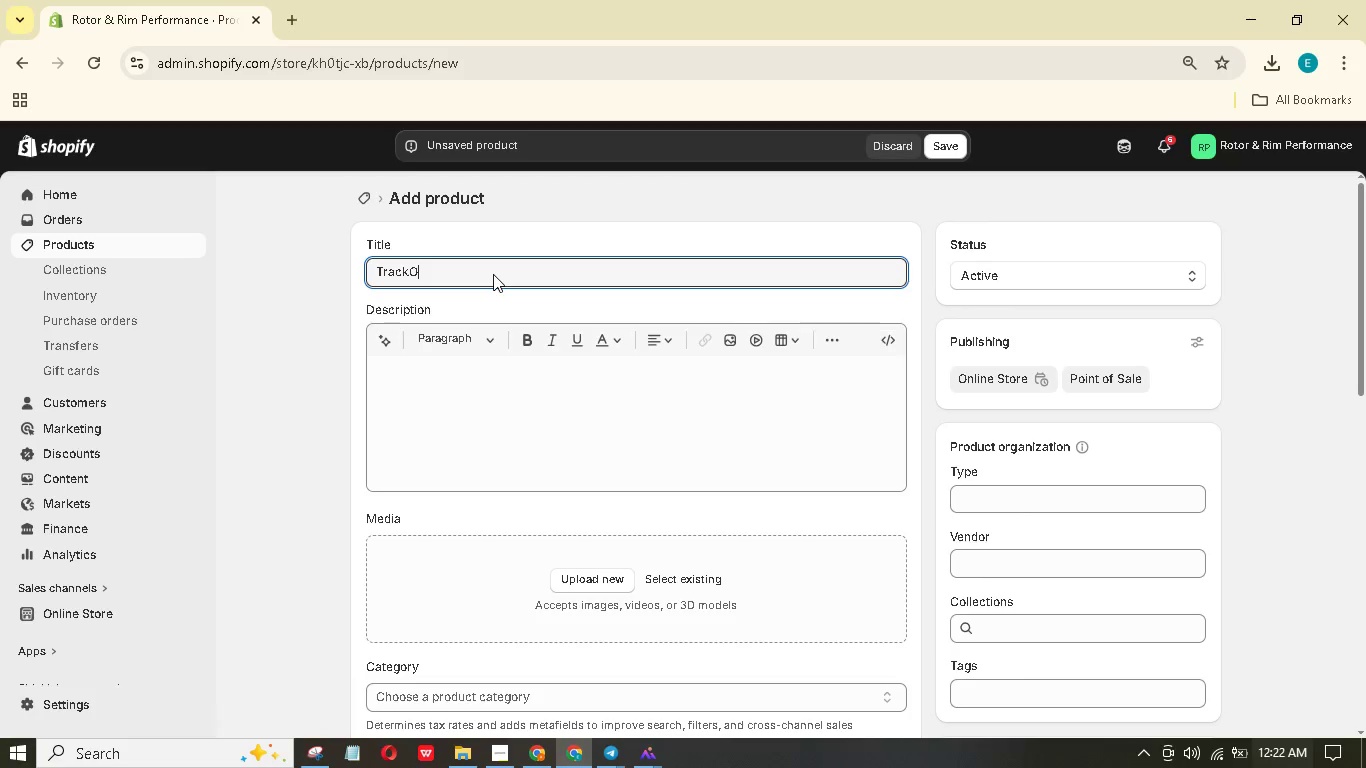 
hold_key(key=N, duration=0.34)
 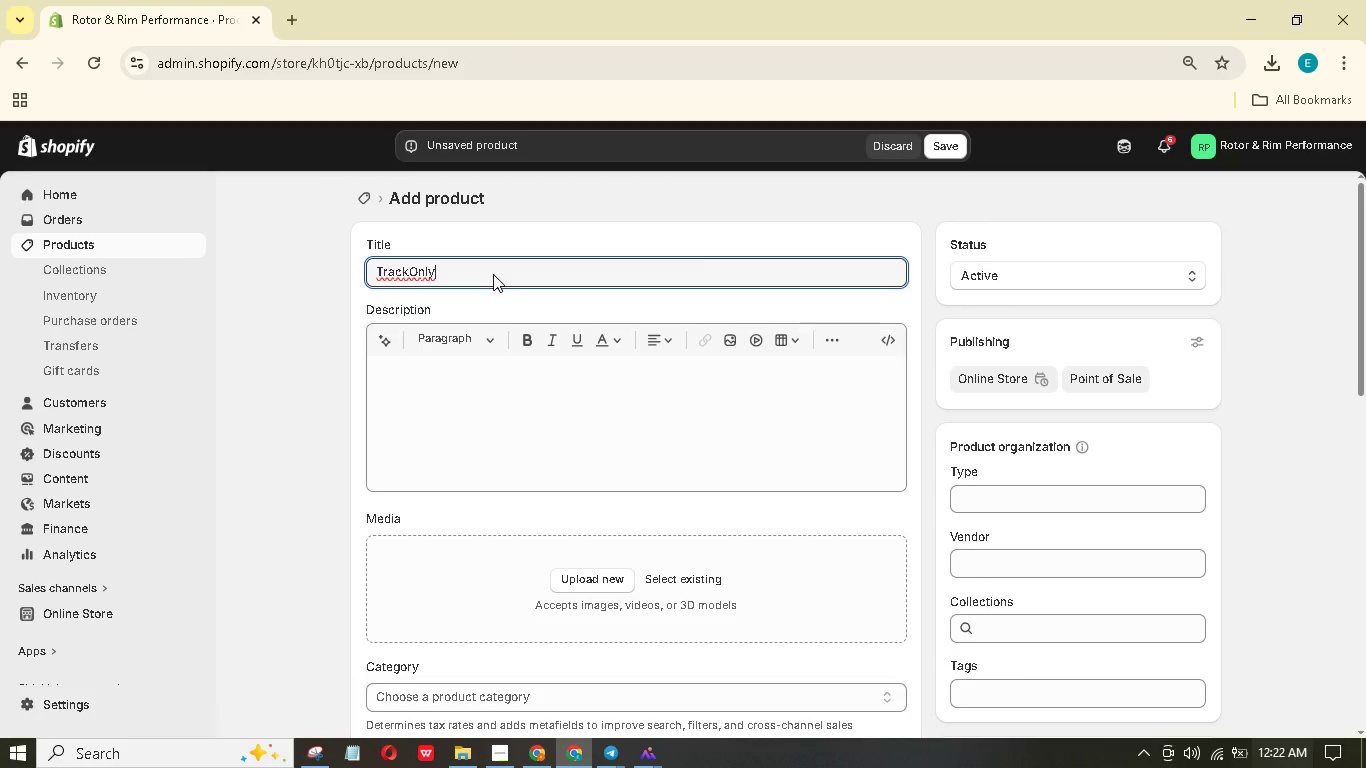 
key(ArrowLeft)
 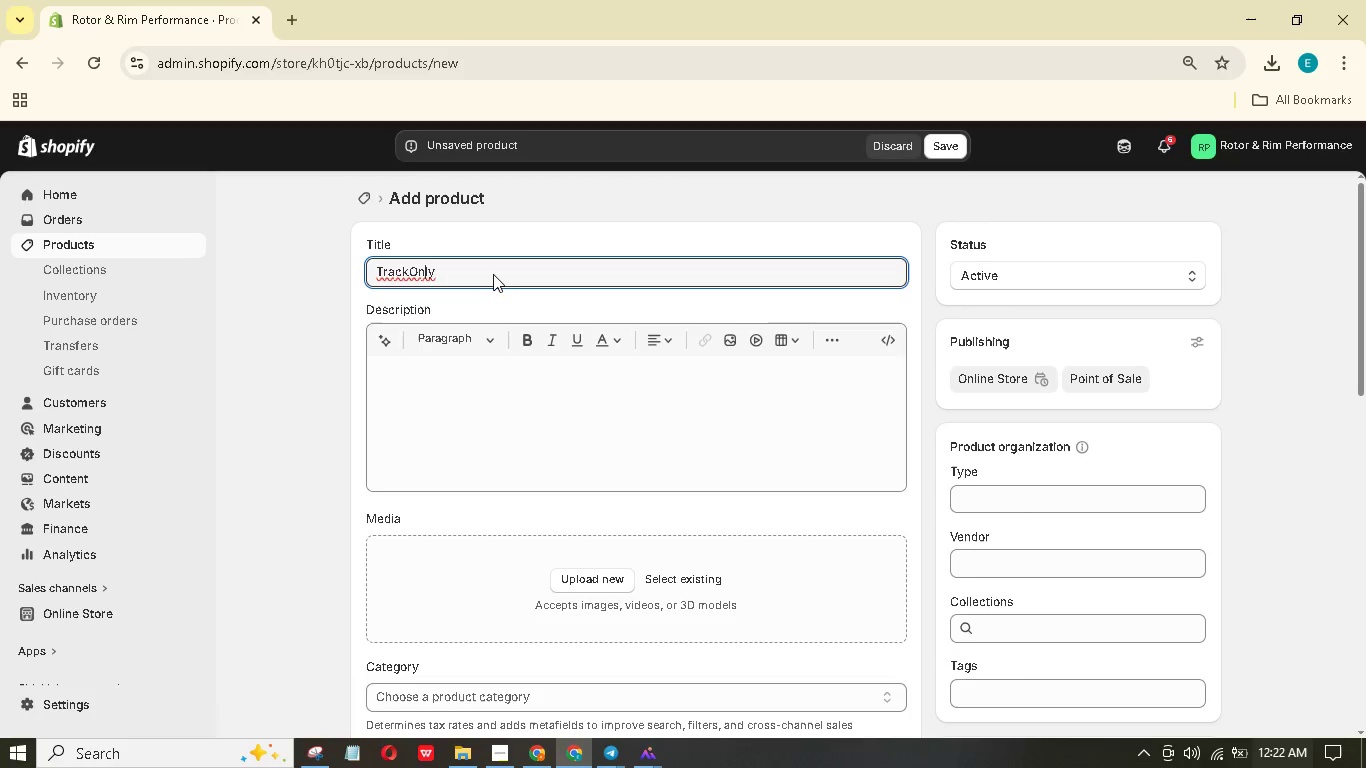 
key(ArrowLeft)
 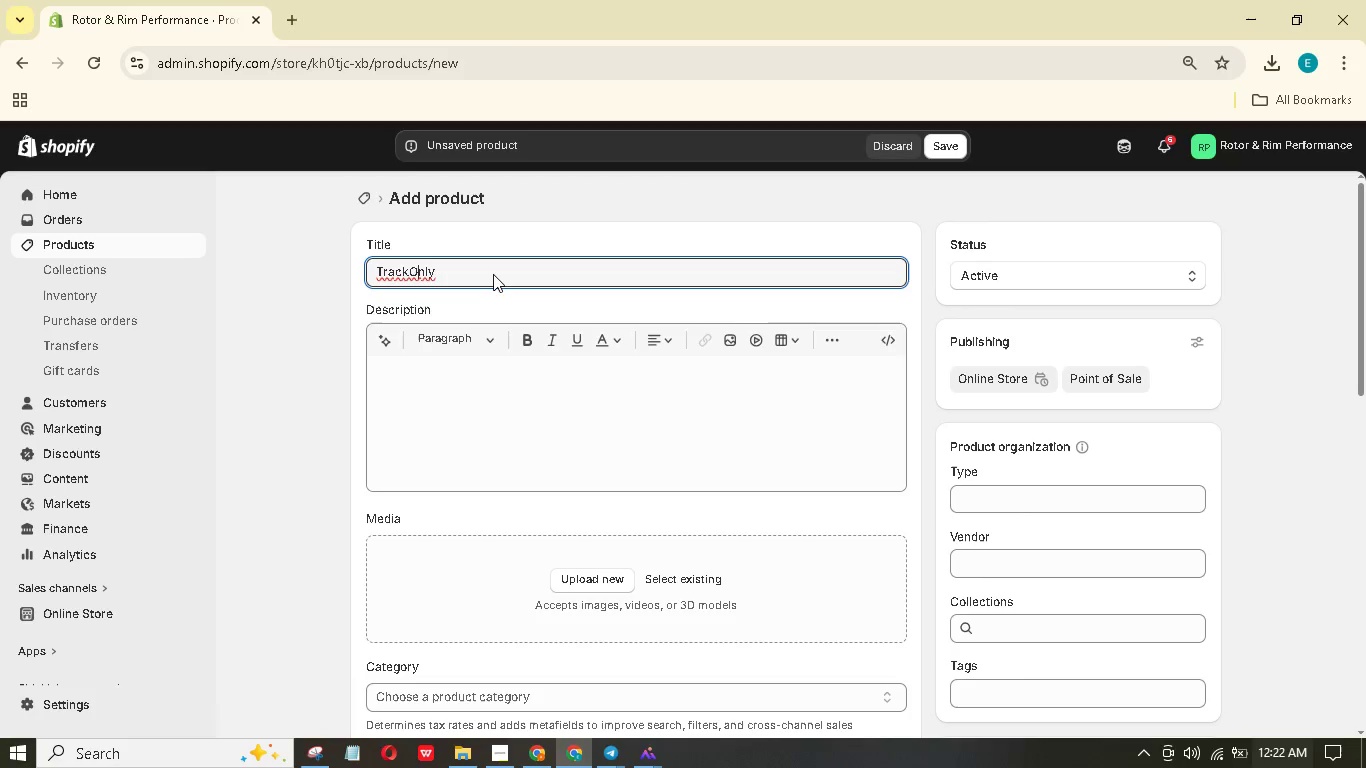 
key(ArrowLeft)
 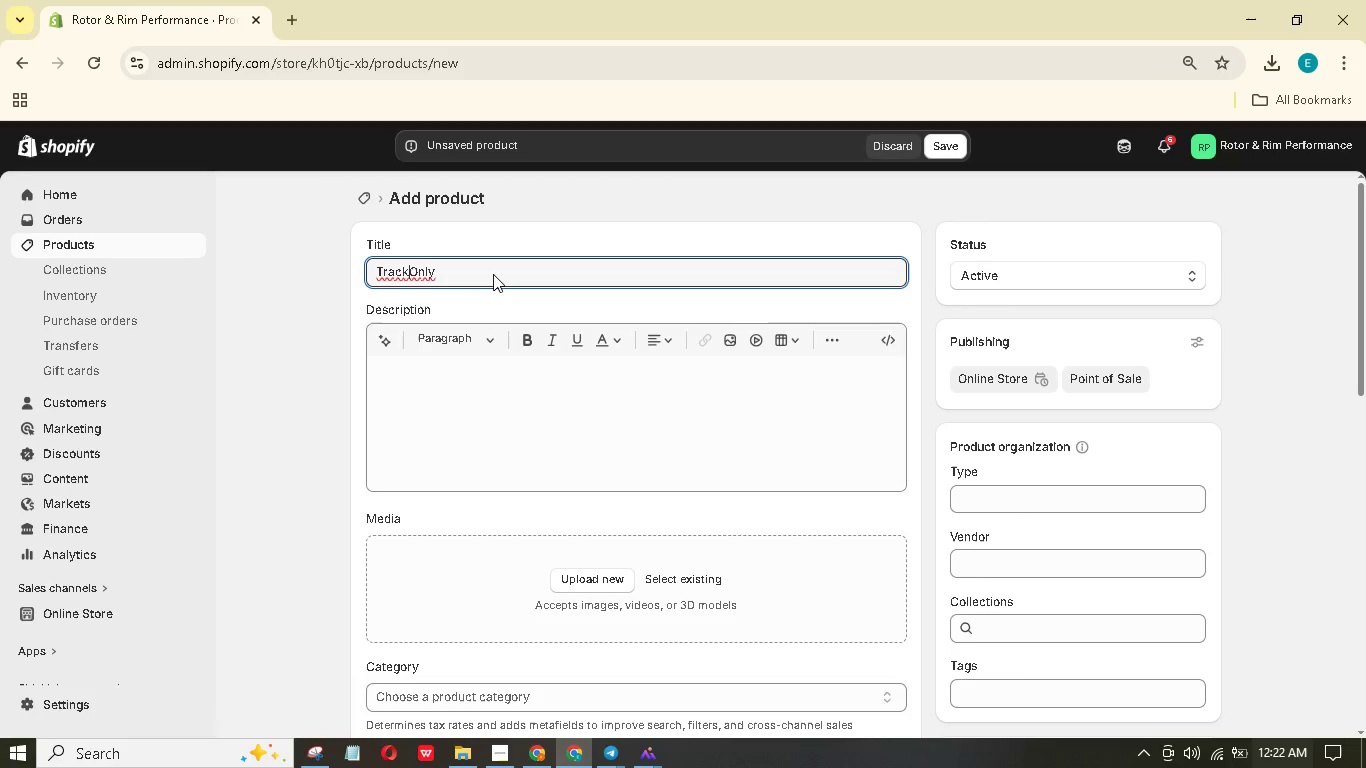 
key(ArrowLeft)
 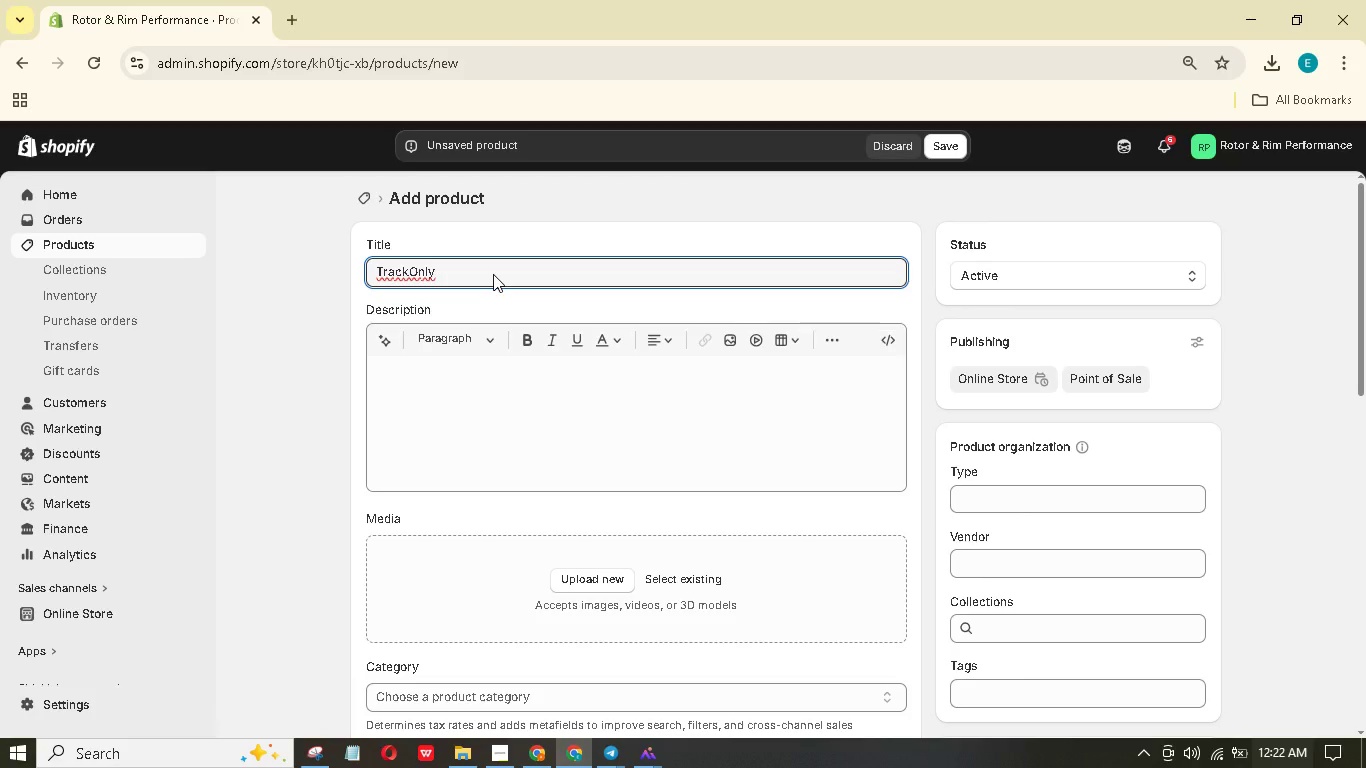 
key(Minus)
 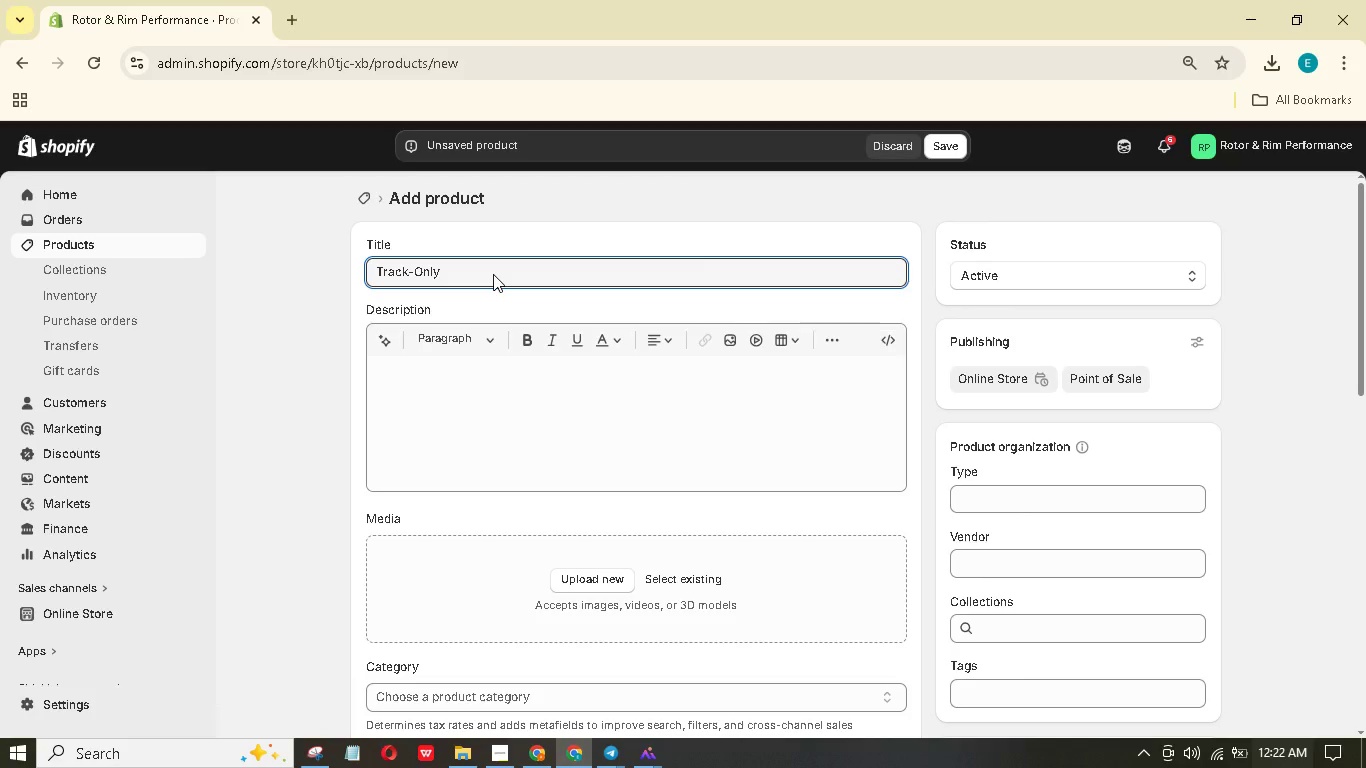 
key(ArrowRight)
 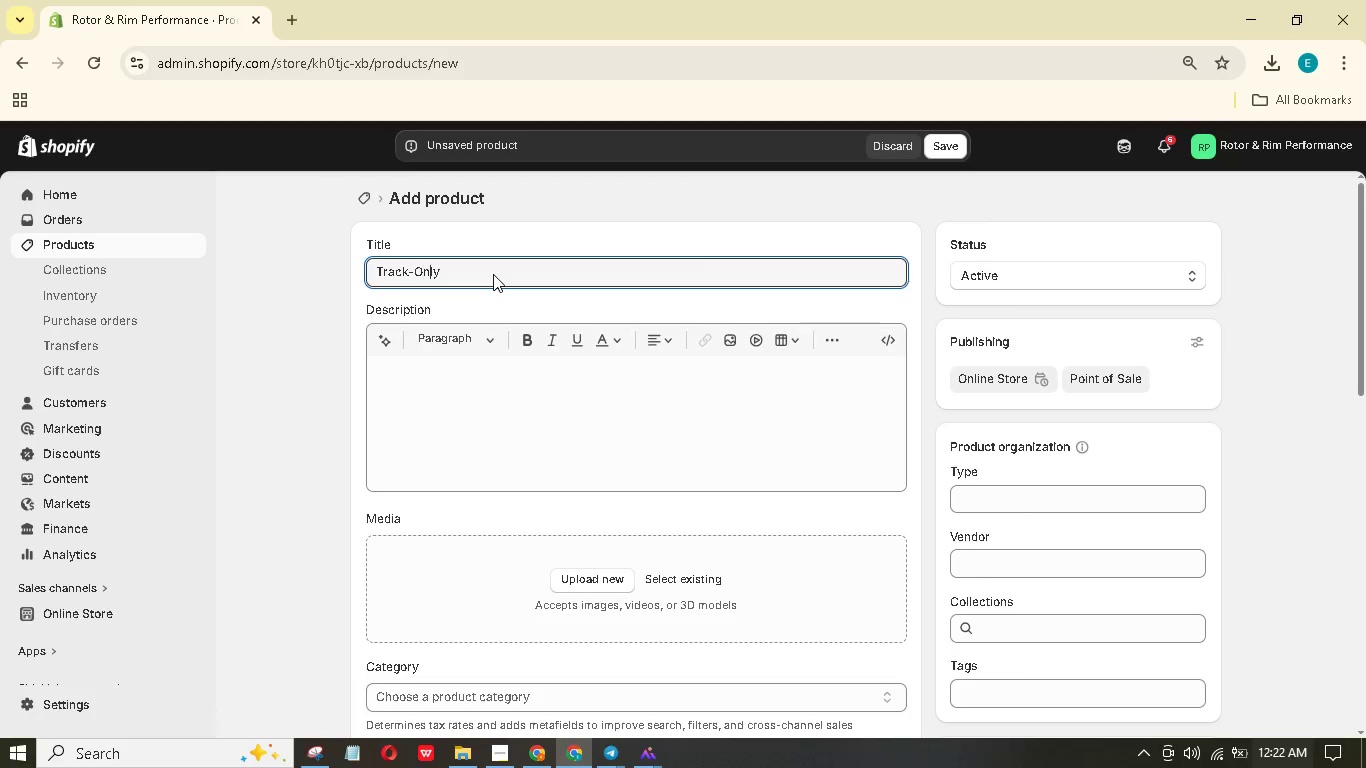 
key(ArrowRight)
 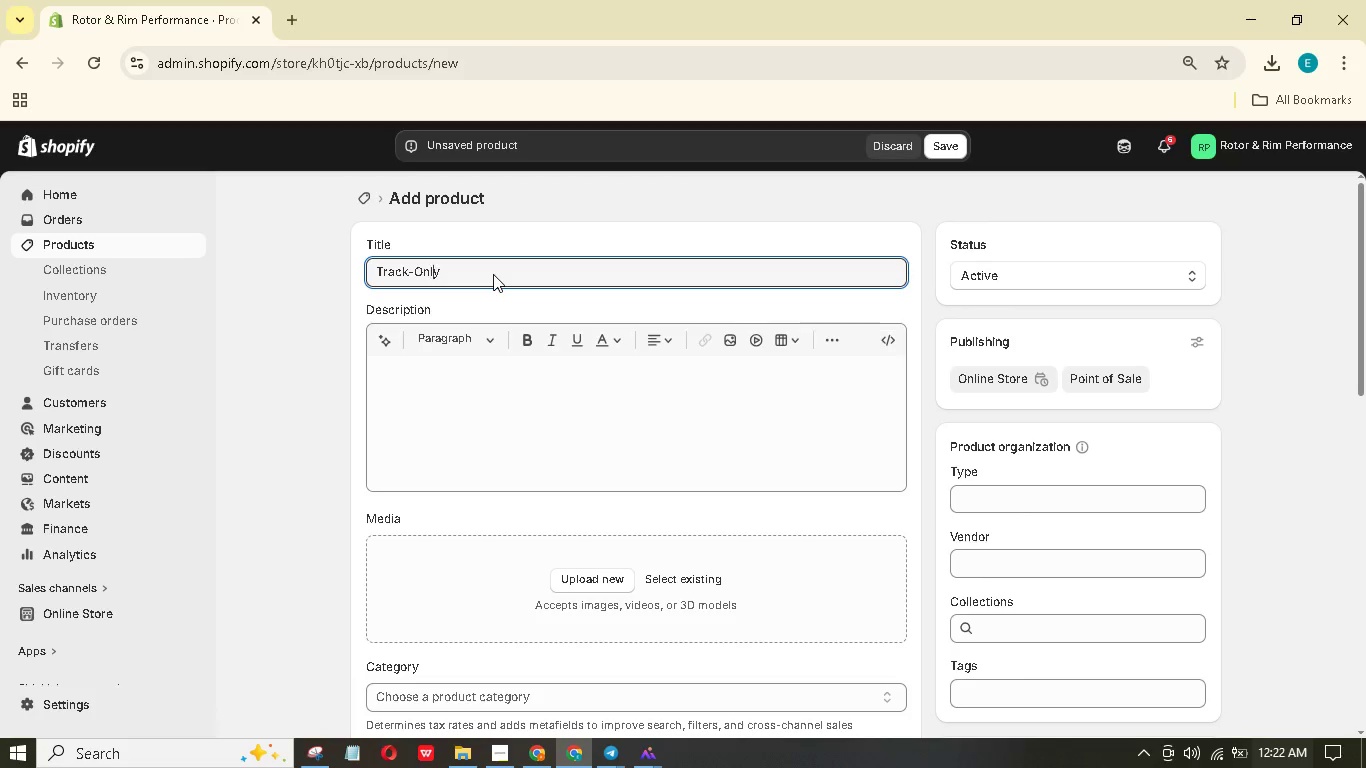 
key(ArrowRight)
 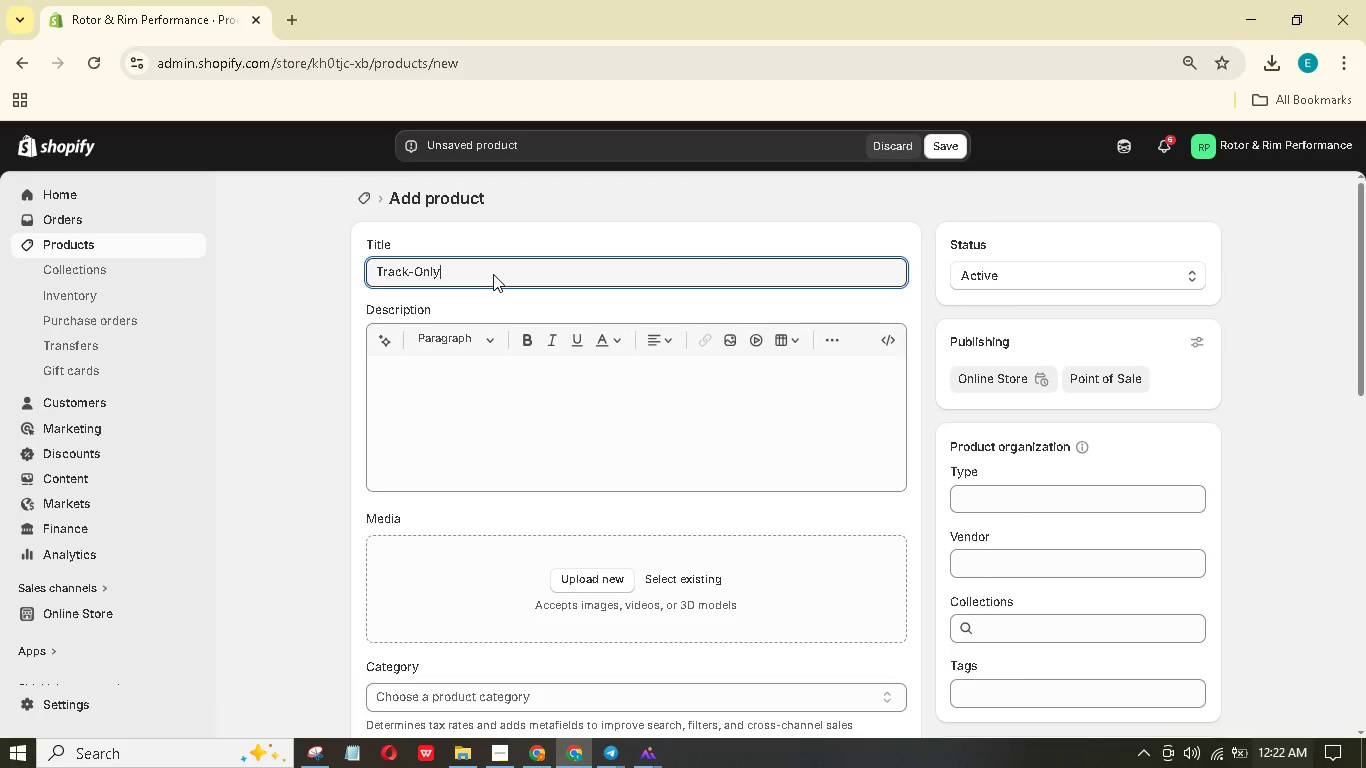 
key(ArrowRight)
 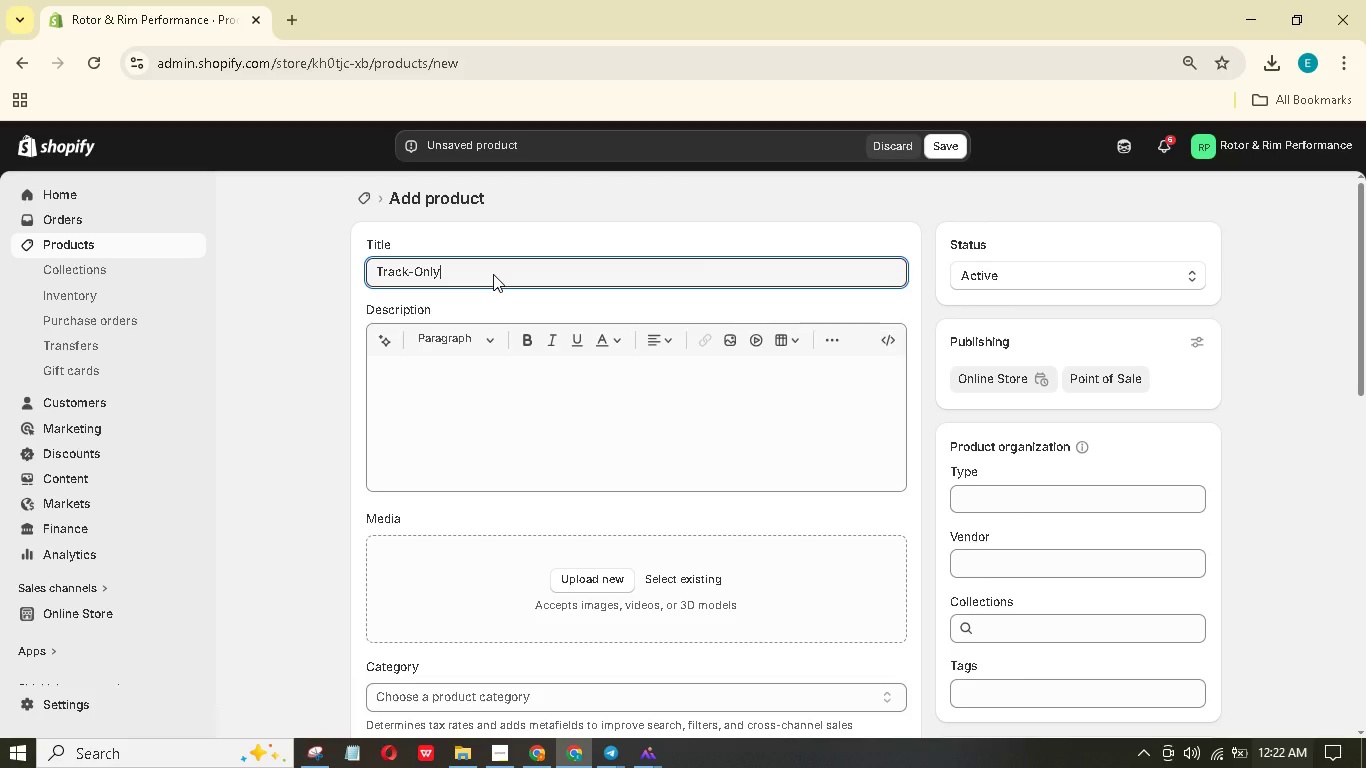 
key(ArrowRight)
 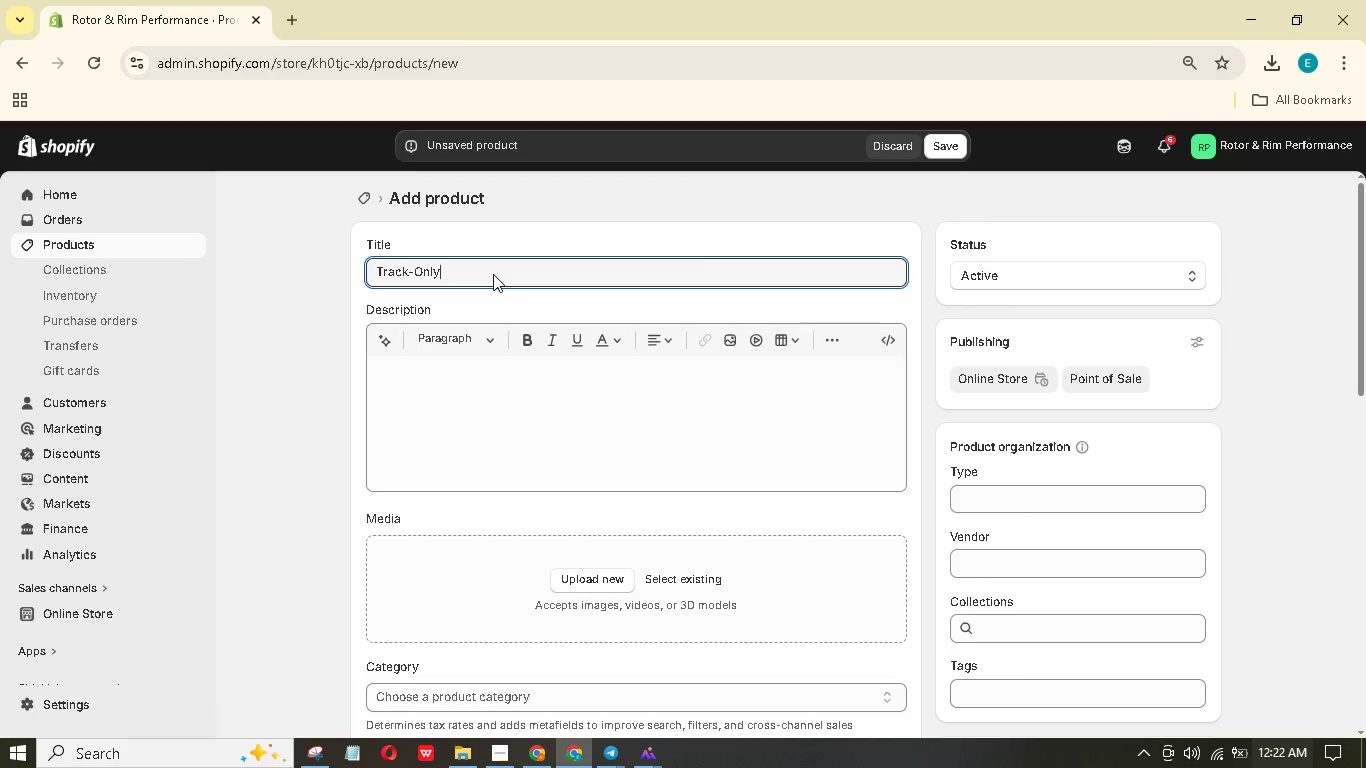 
type( Ceramic Pads)
 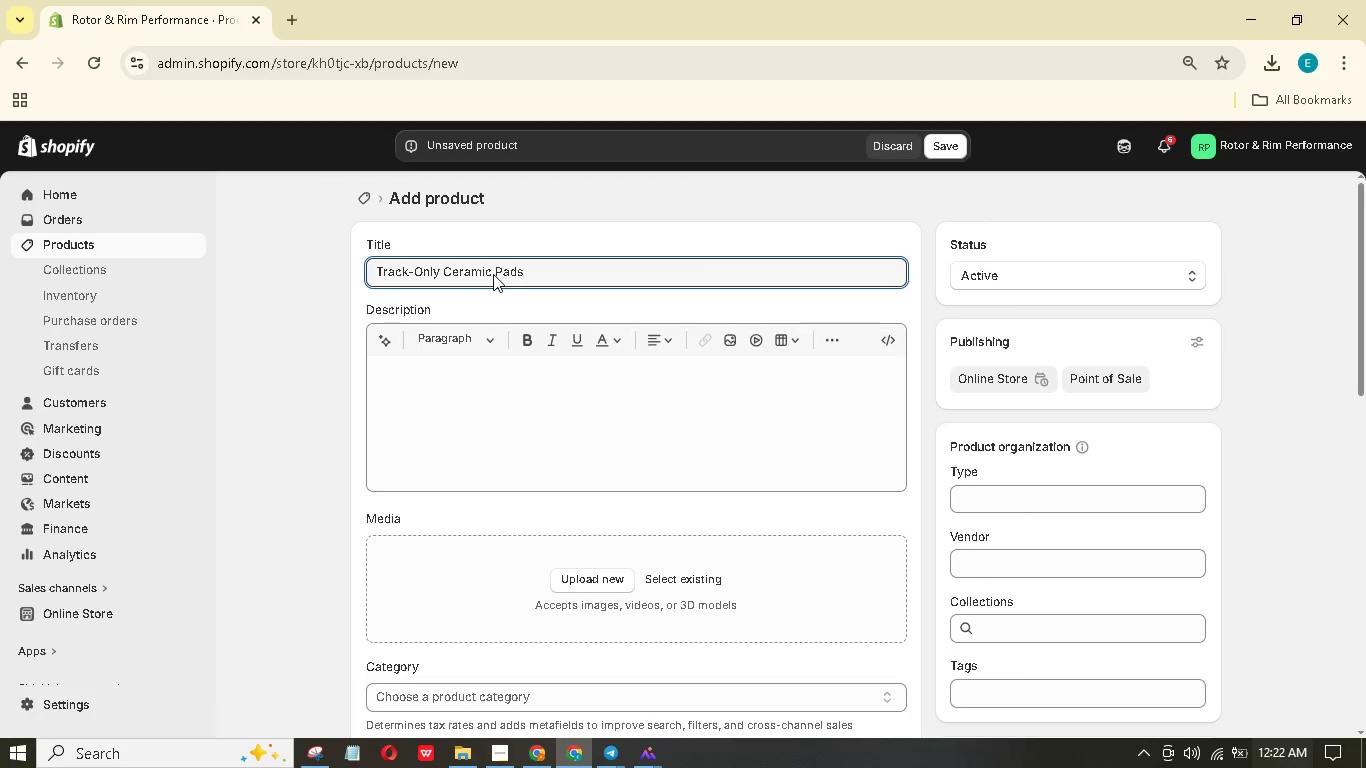 
left_click([679, 418])
 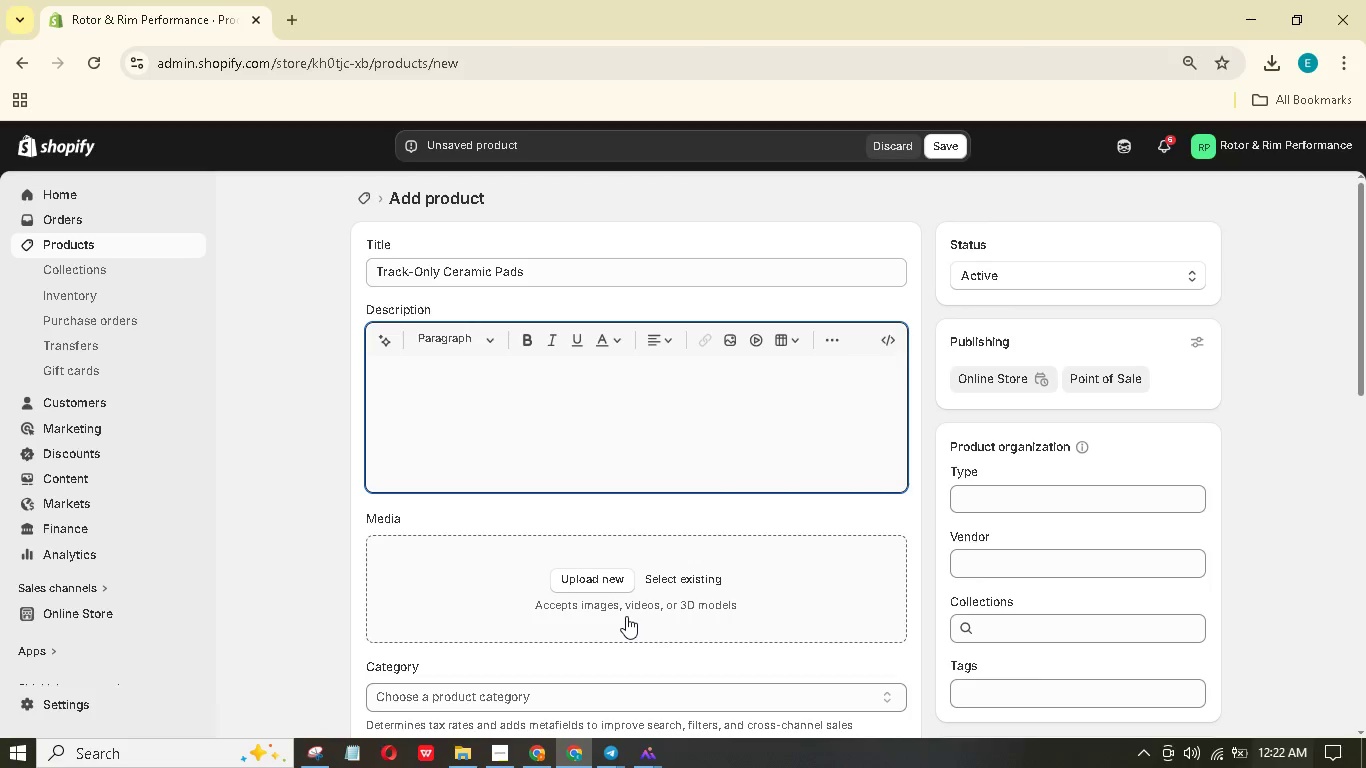 
type(Frictin race-pec)
 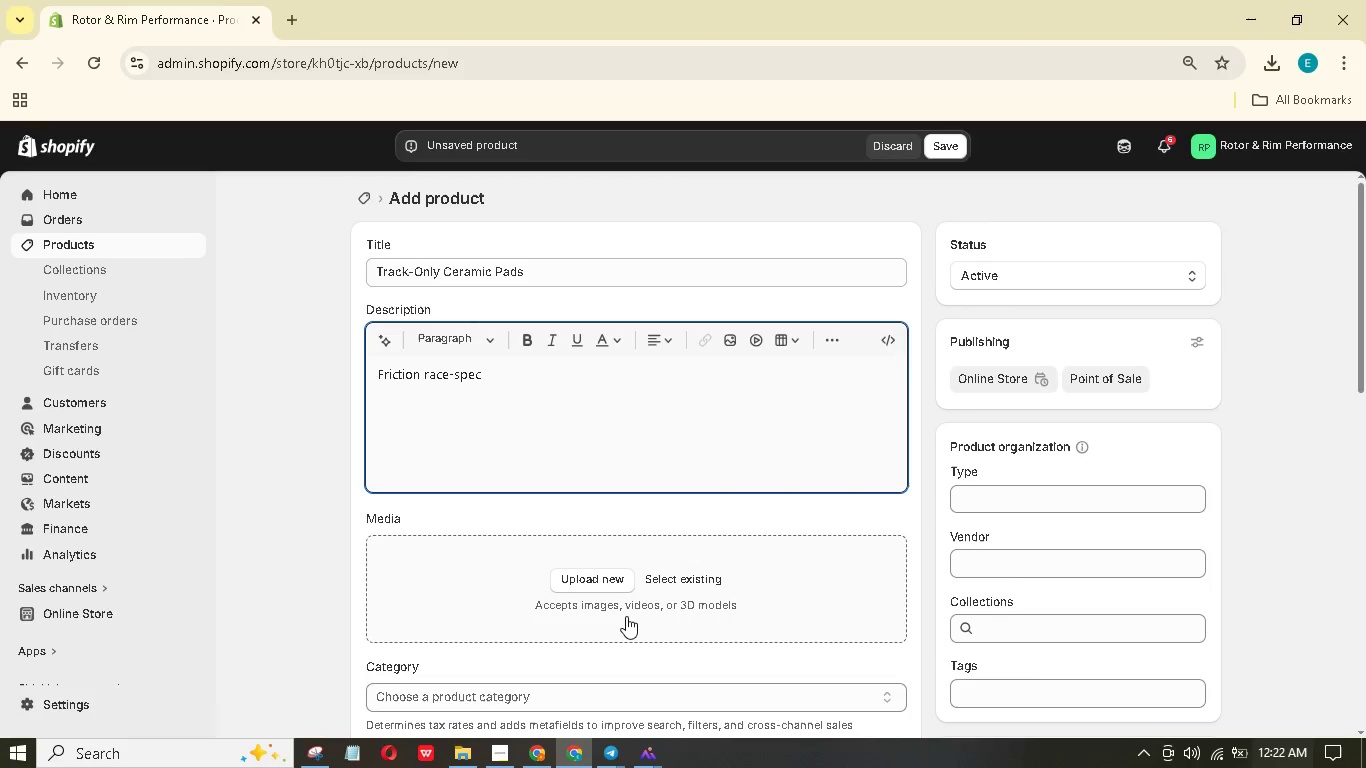 
hold_key(key=O, duration=0.31)
 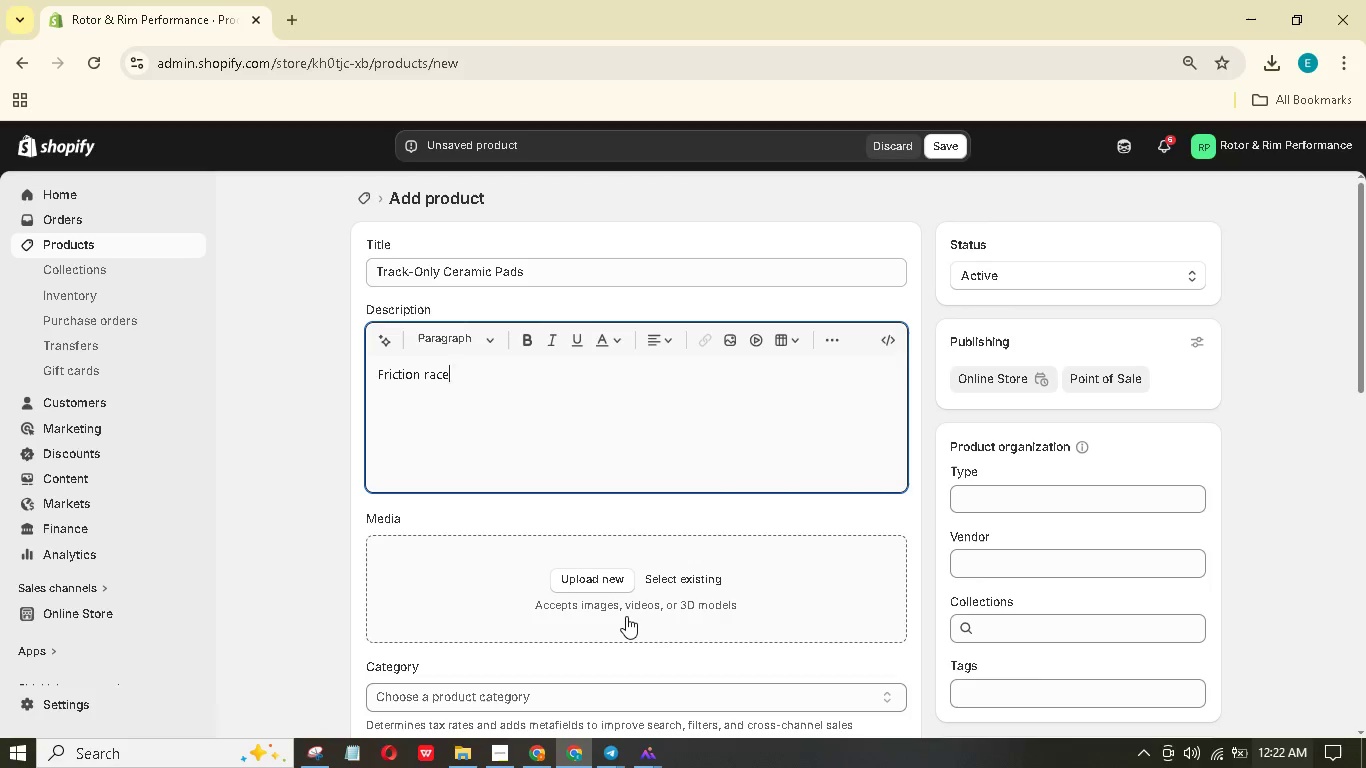 
hold_key(key=S, duration=0.31)
 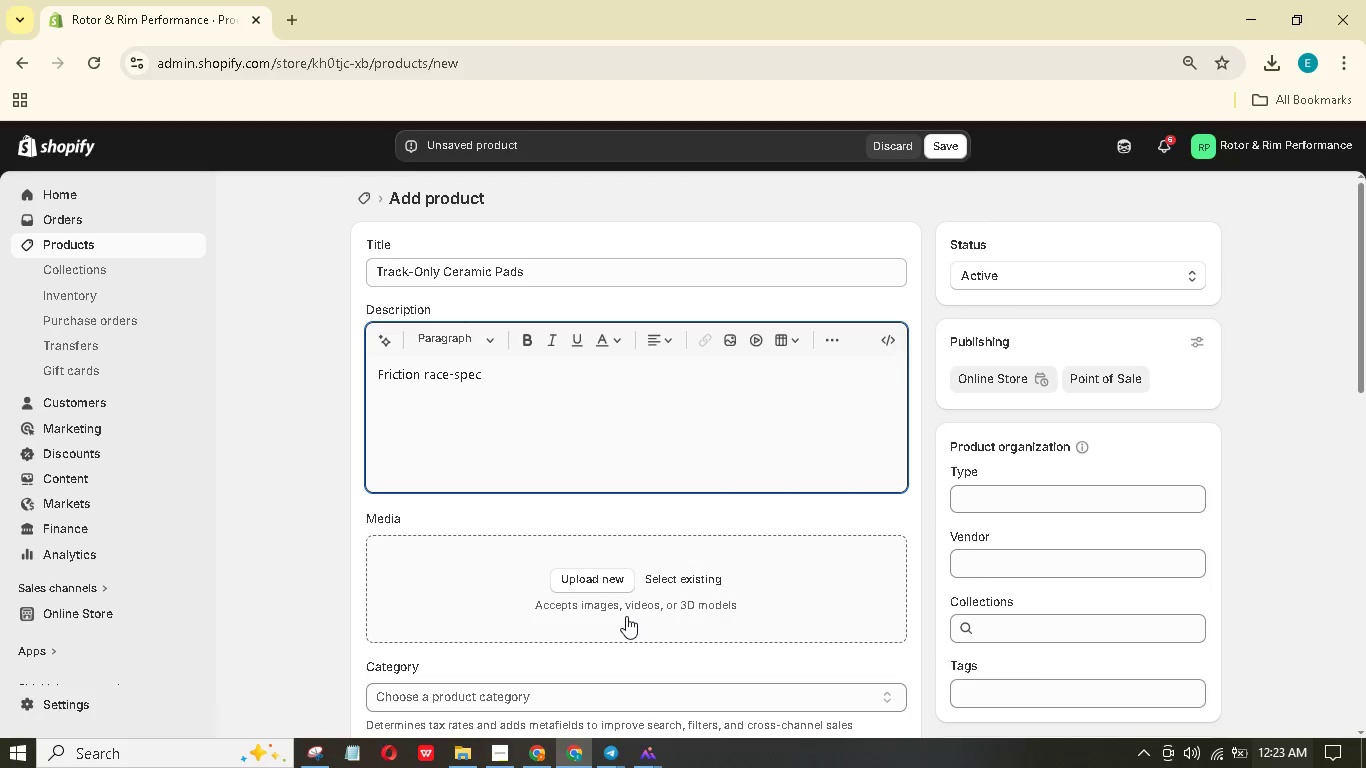 
wait(73.45)
 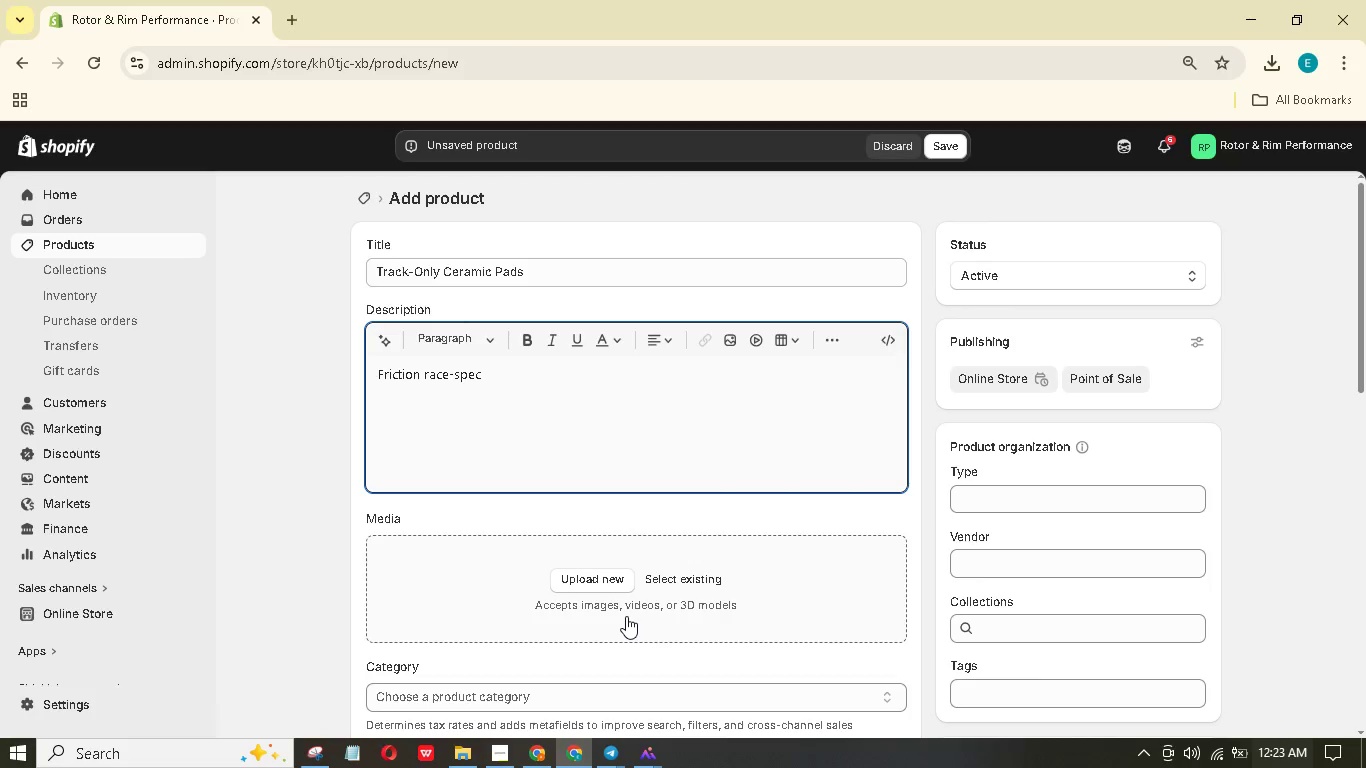 
type( ceramic pads maintain a coefi)
key(Backspace)
type(ficient of frictin above 0.65 u froo)
key(Backspace)
type(m 100c all the wy to 800c - that's well beyond what s)
 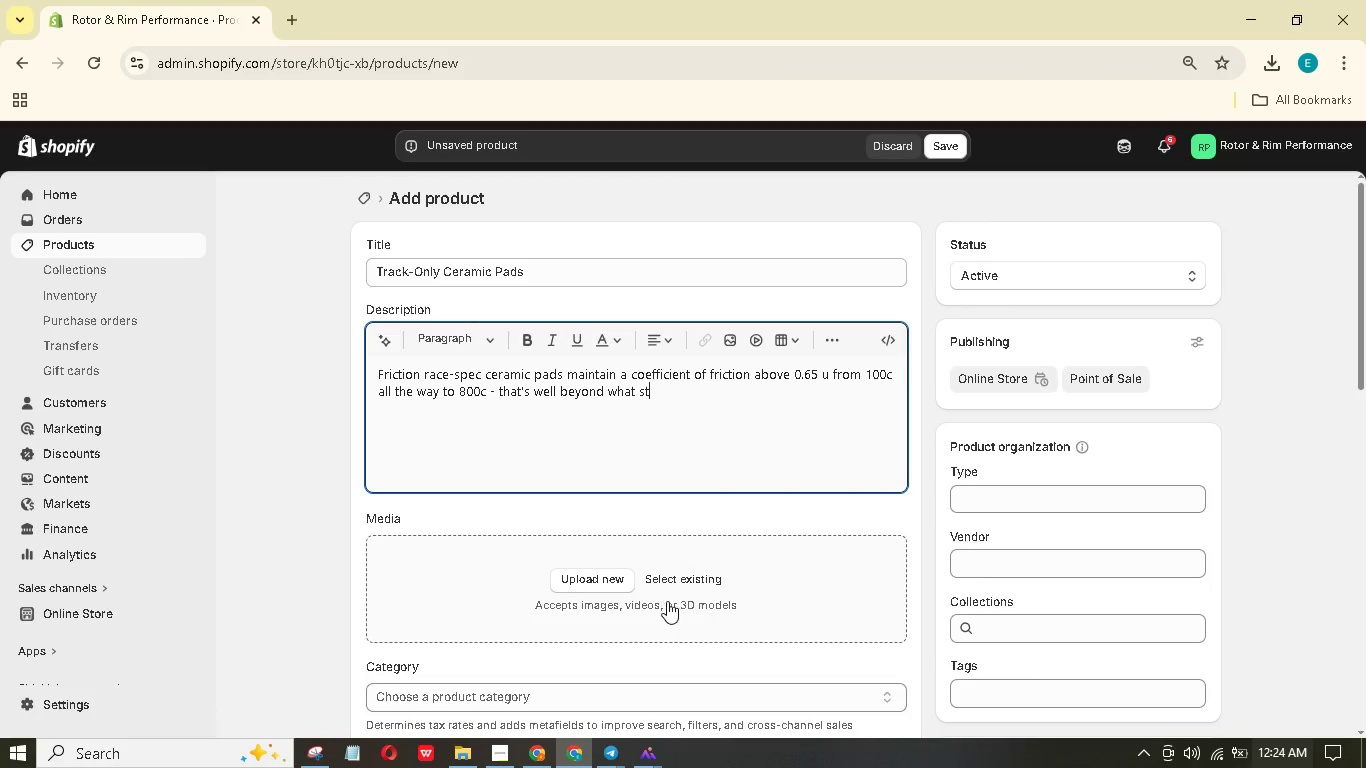 
type(treet pads can handle. you gt)
key(Backspace)
key(Backspace)
key(Backspace)
key(Backspace)
type('ll get consistnt pedal feel and stopping power even after 30 minutes of hard lapping.)
 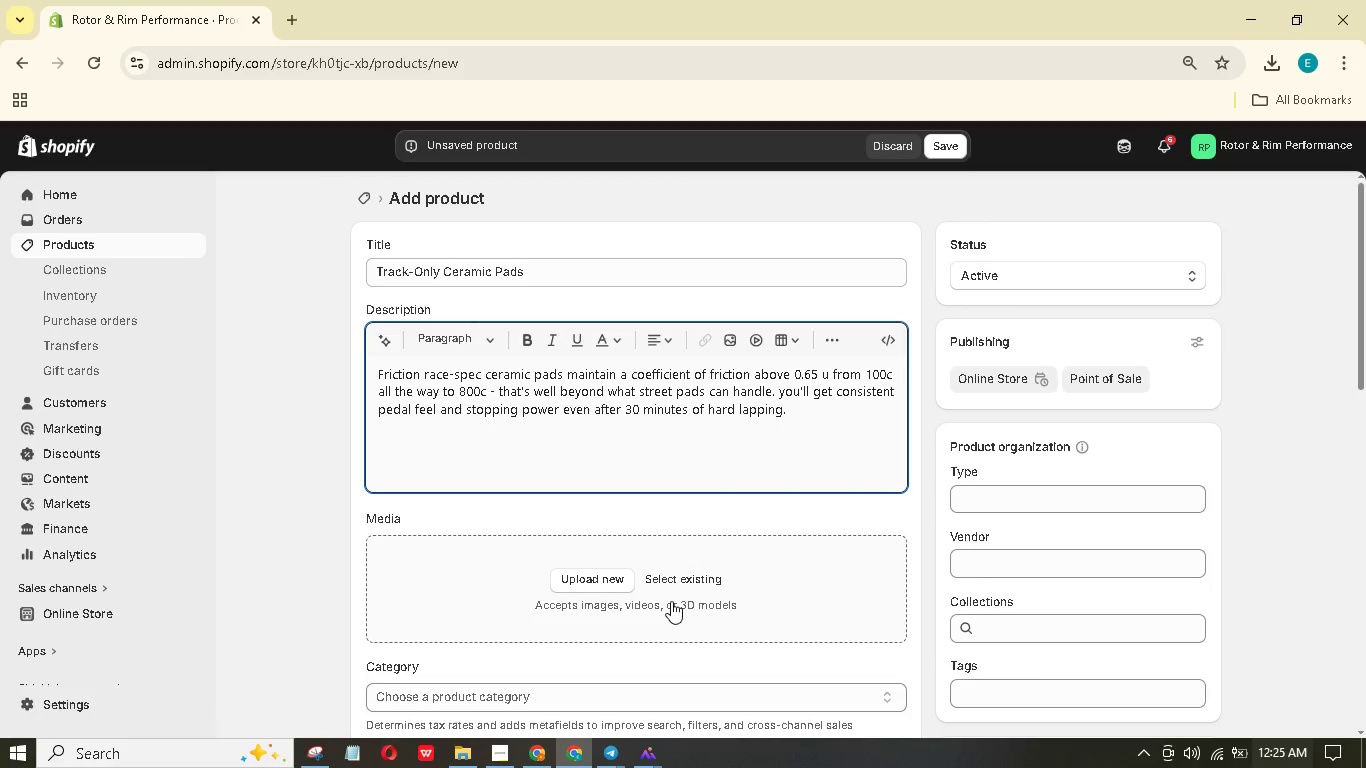 
key(Enter)
 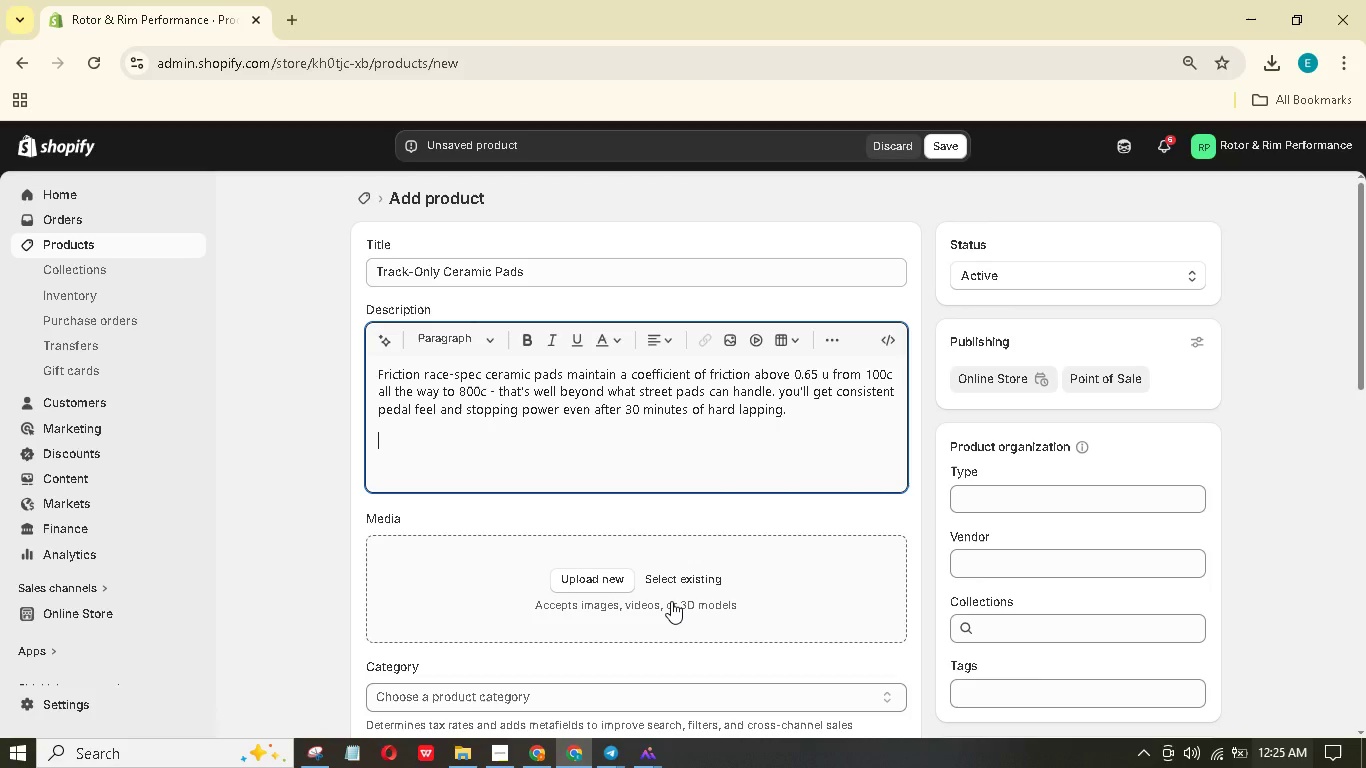 
type(Designed for Track Only)
 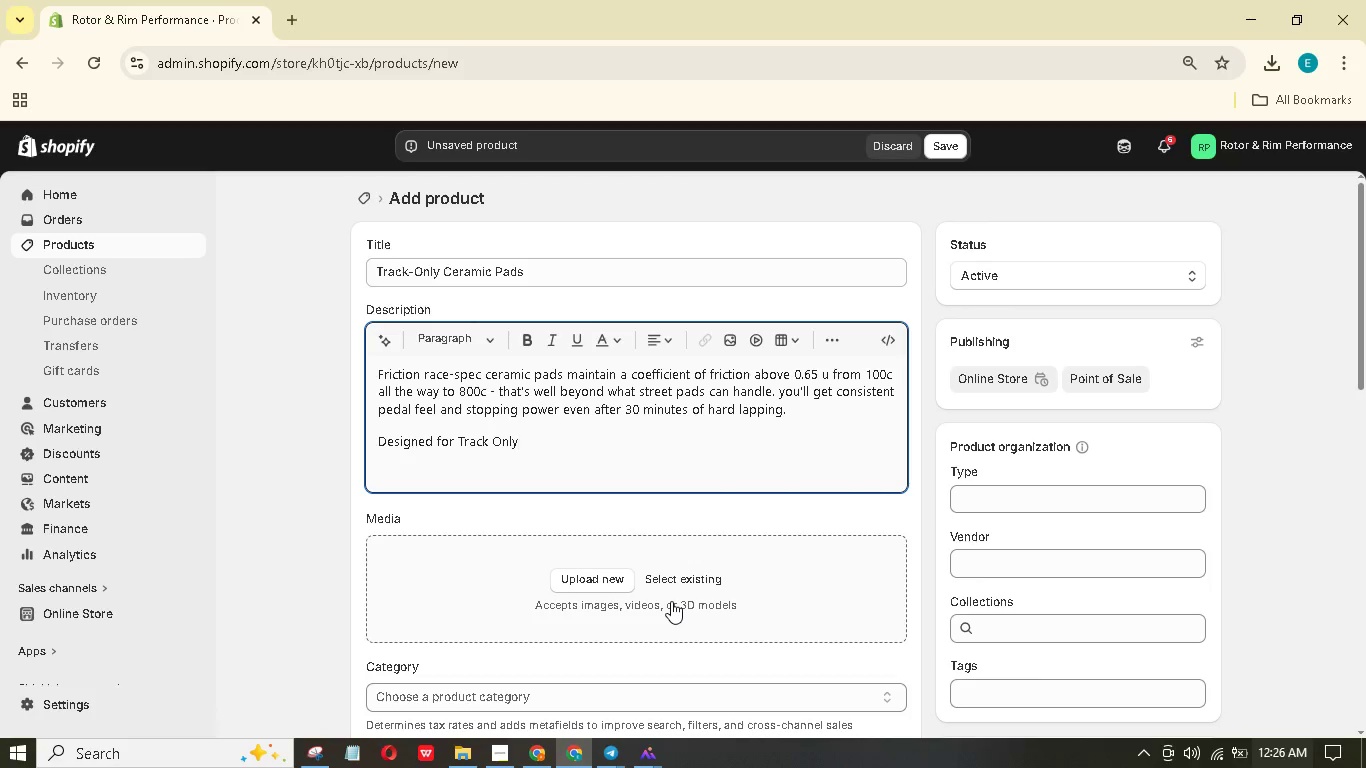 
key(Enter)
 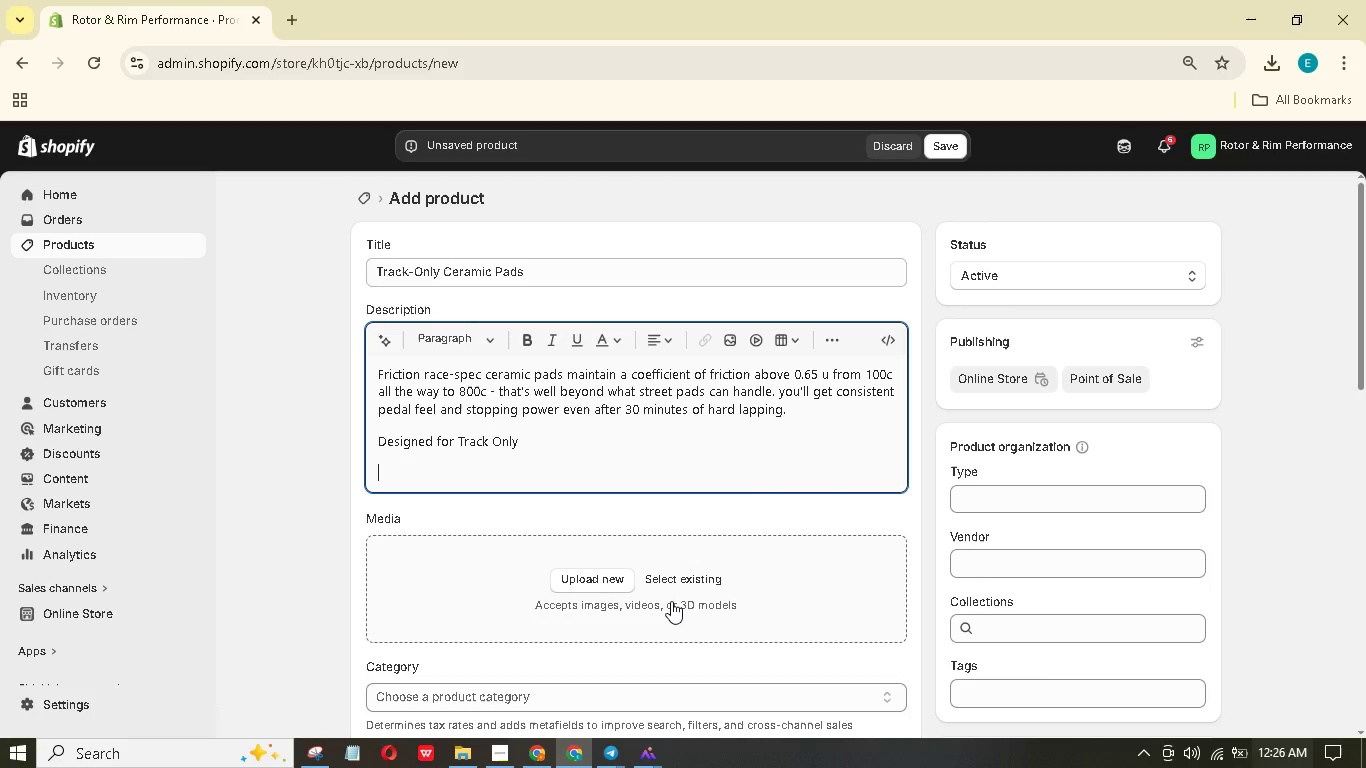 
type(High initial bite - no warm-up required, but thy will squ)
 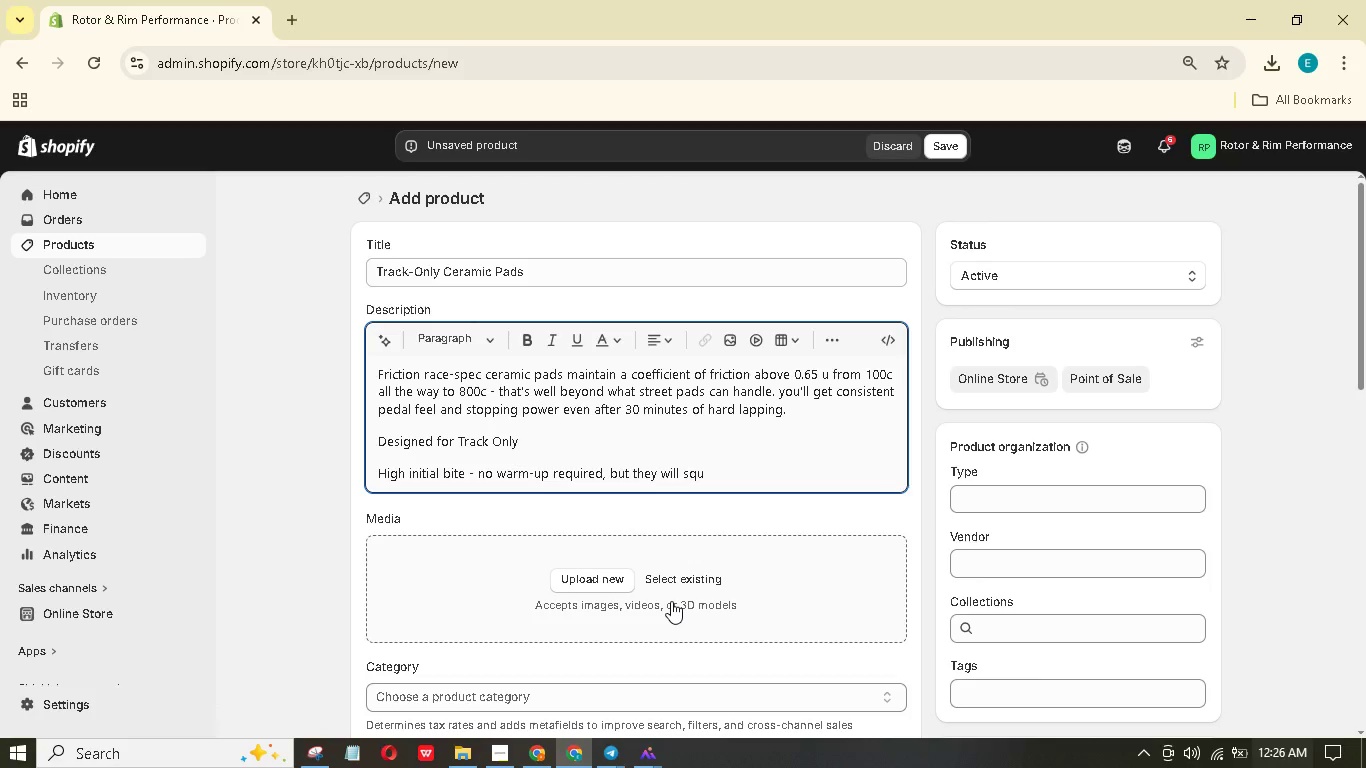 
wait(5.23)
 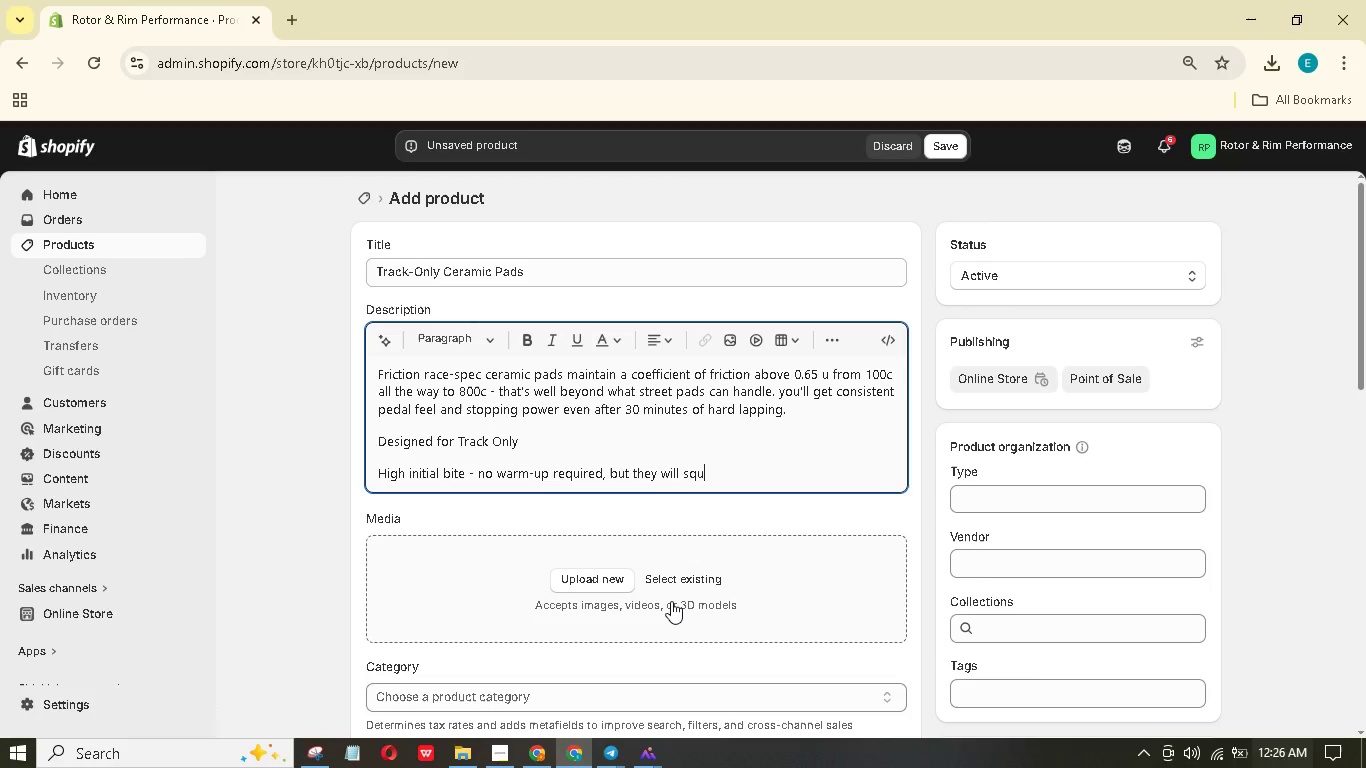 
type(eal when cold.)
 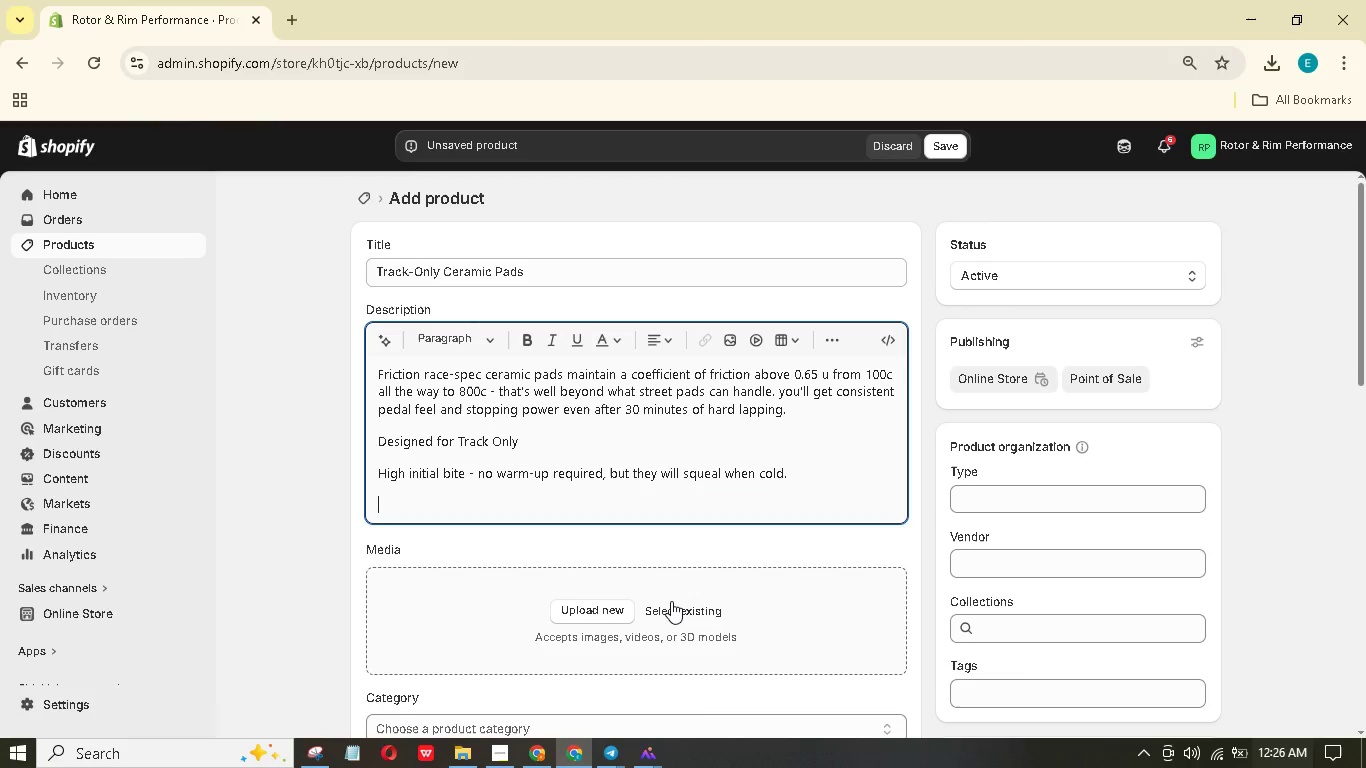 
key(Enter)
 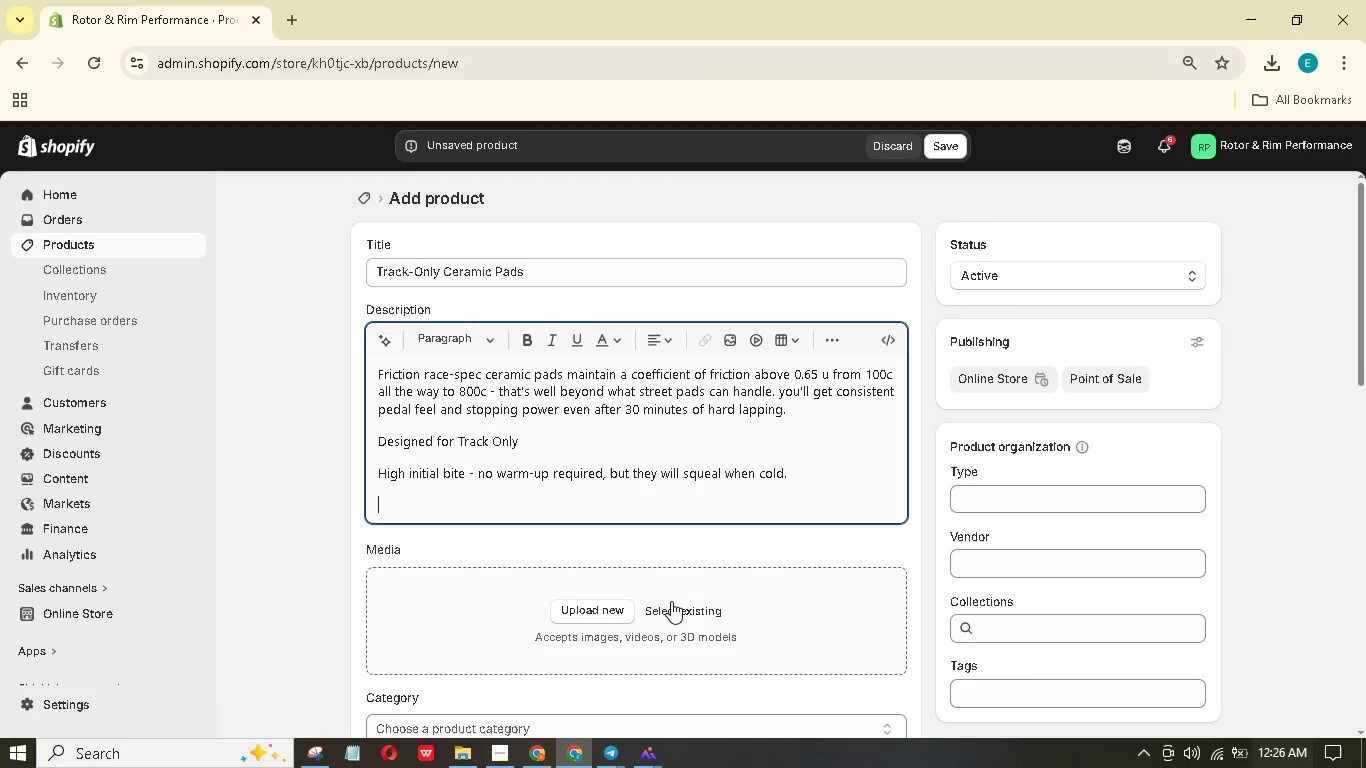 
type(Low rotor wear - despite aggressive bite, the cerami)
 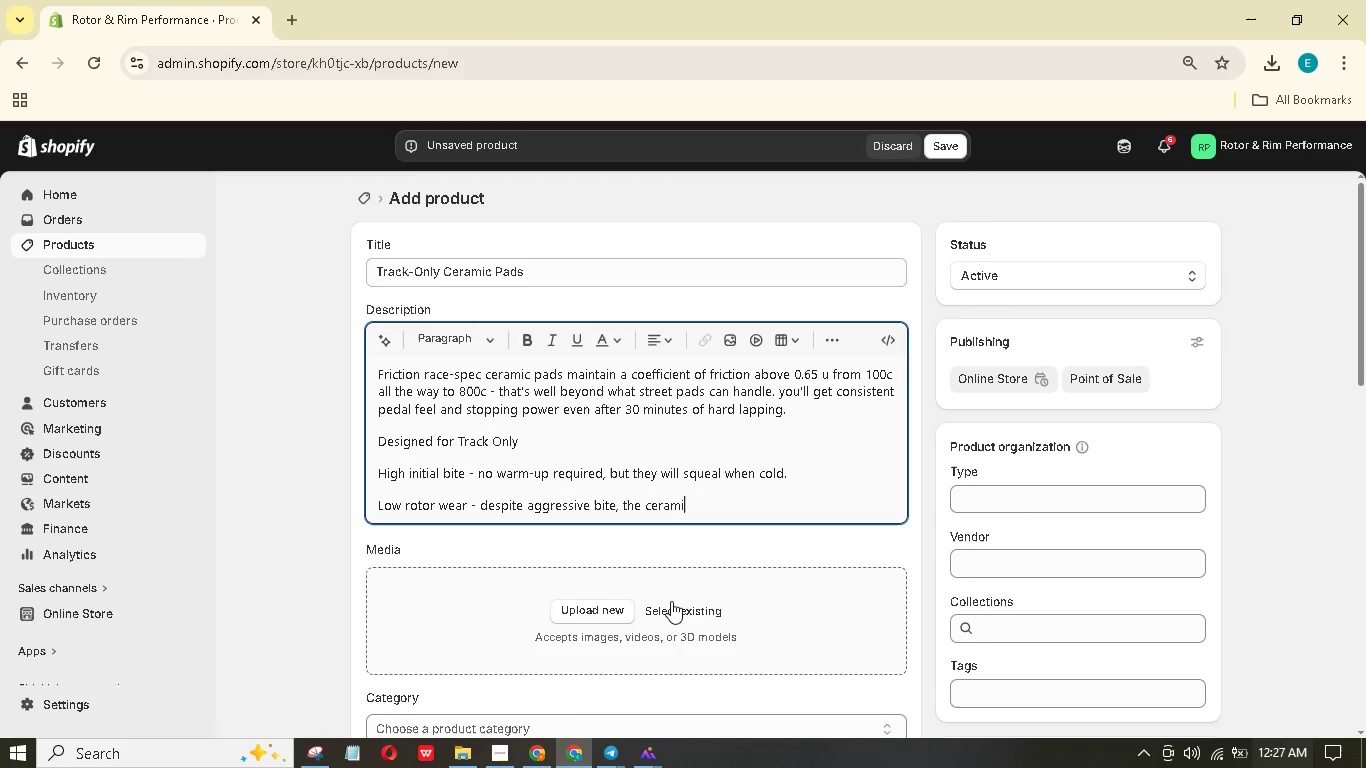 
type(c compooung is gentle on expensive track rotors.)
 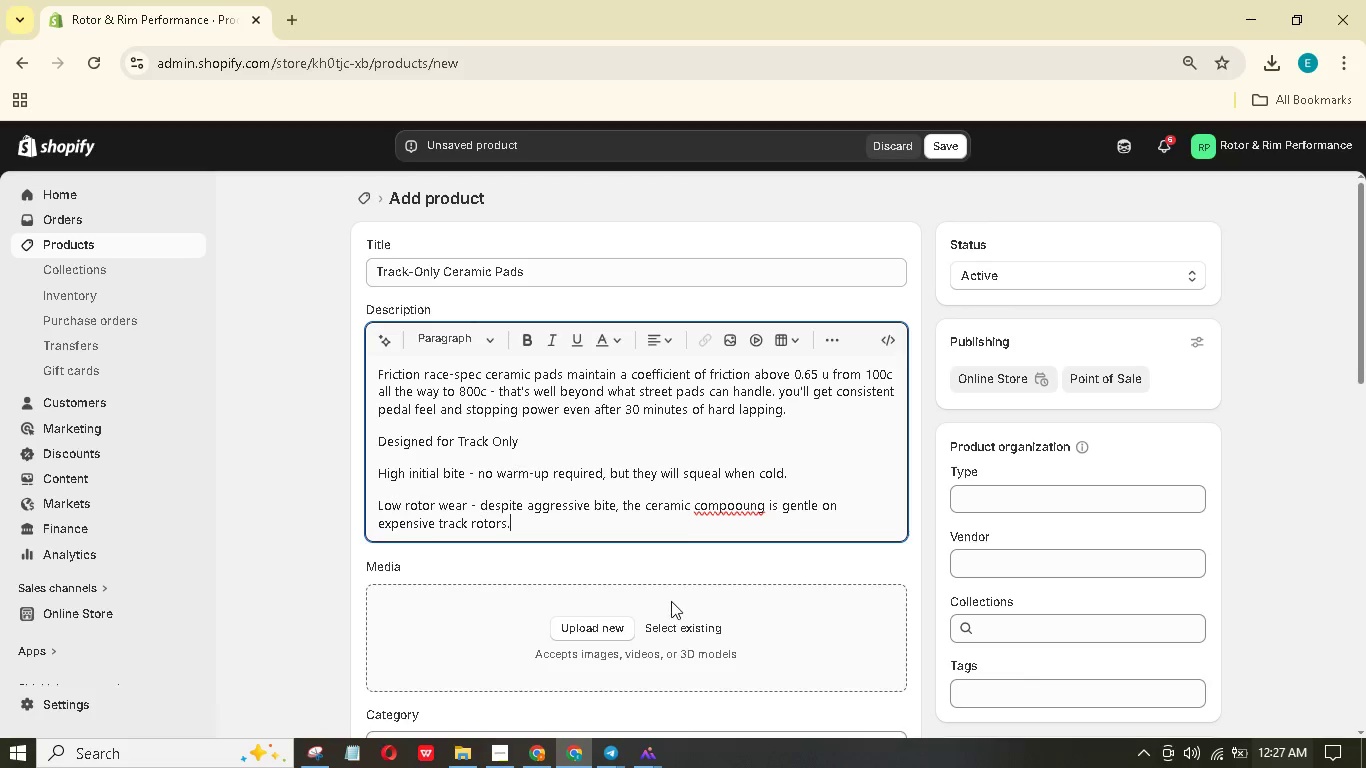 
key(Enter)
 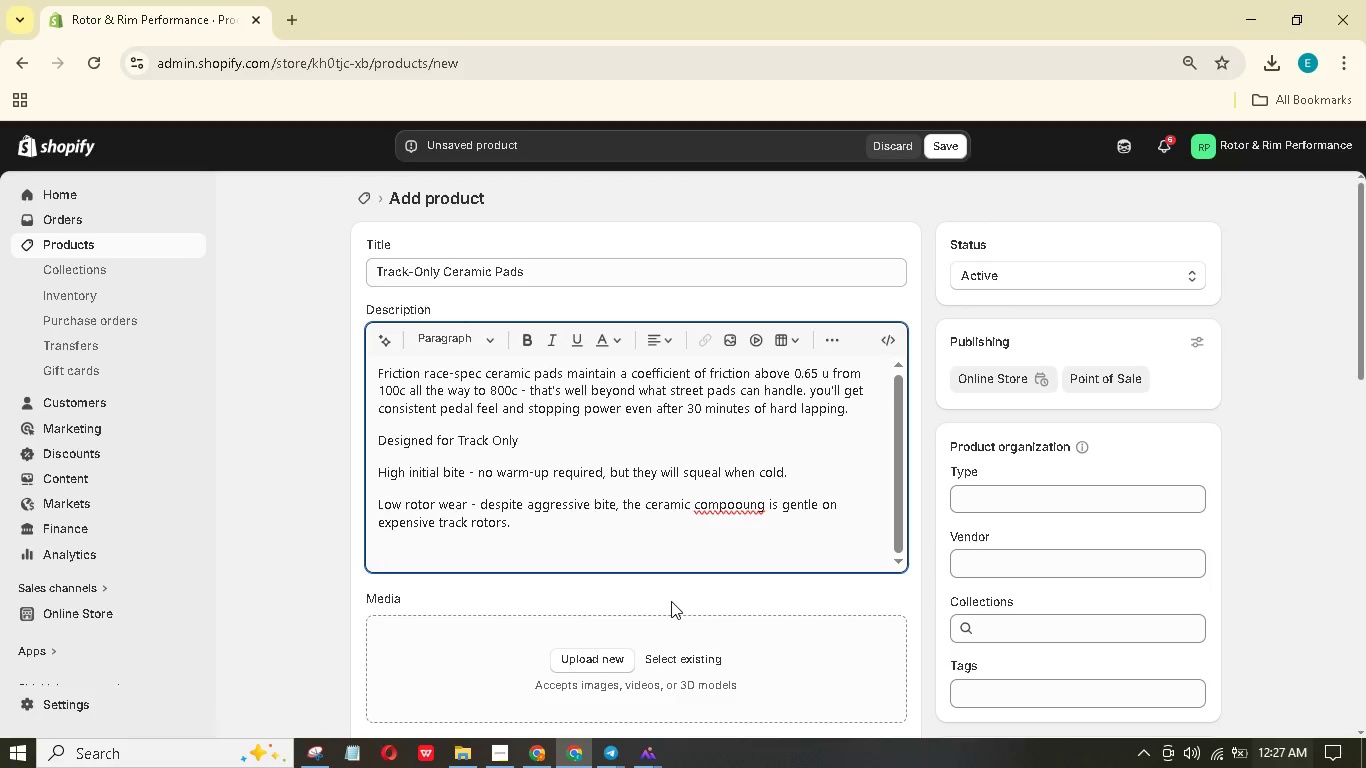 
type(Fade resistance - proprietary resin bonding prevents outgassing at high temperatures.)
 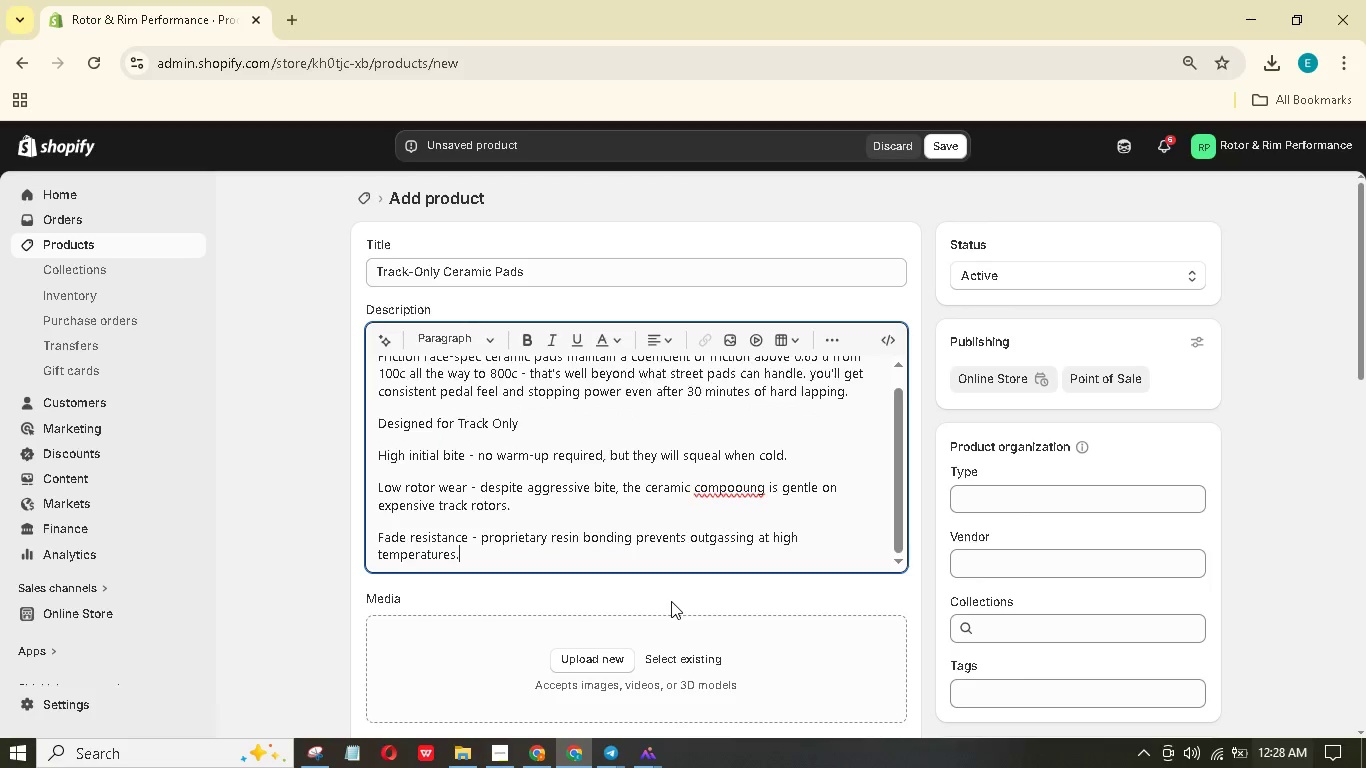 
key(Enter)
 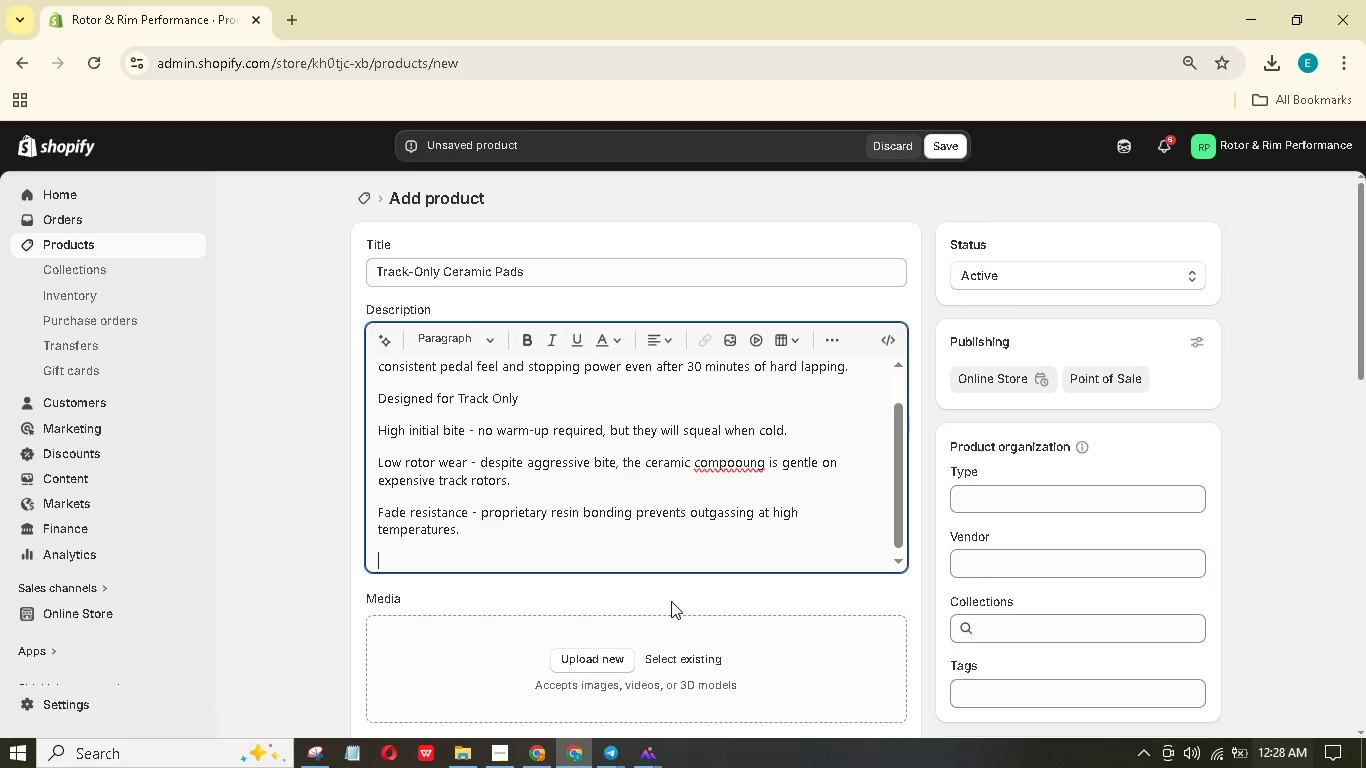 
hold_key(key=ShiftLeft, duration=1.52)
 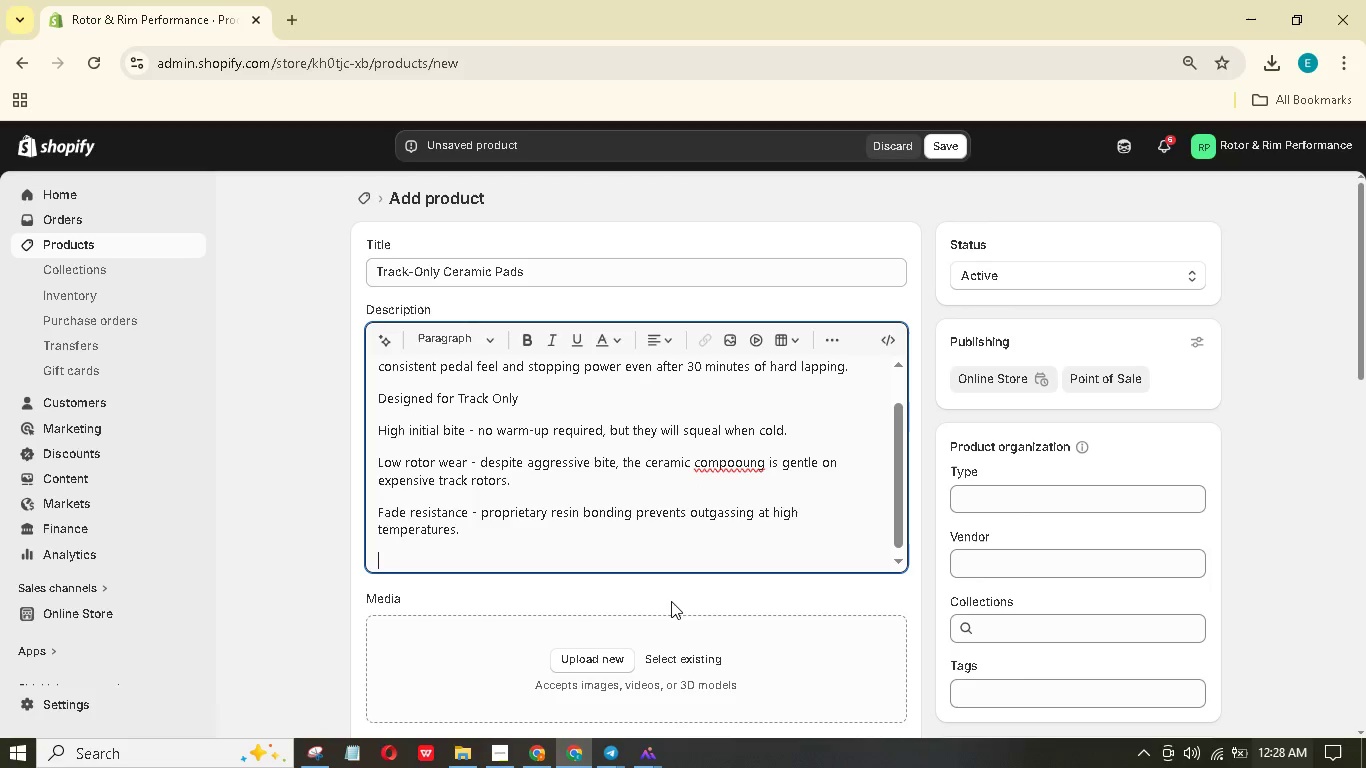 
hold_key(key=ShiftLeft, duration=0.39)
 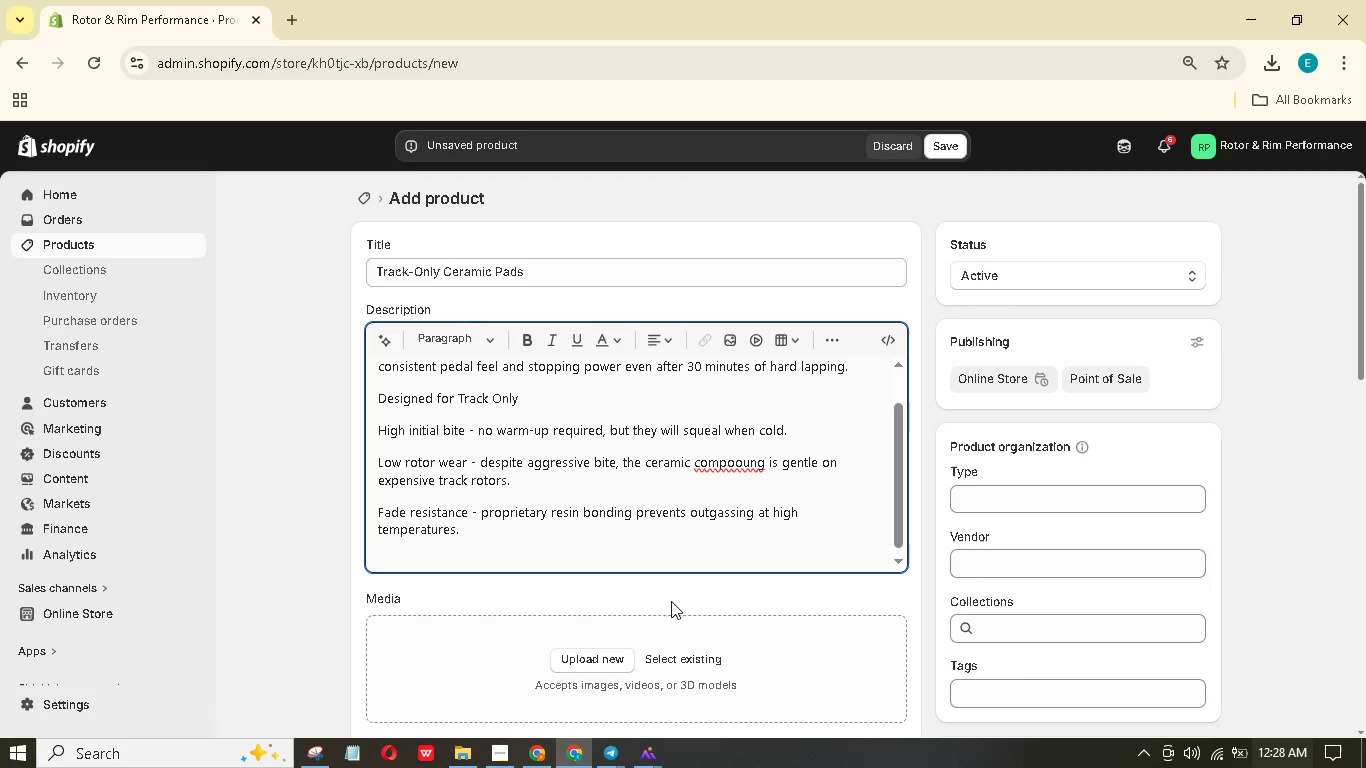 
type(Not street legal - these pads do not meet FMVSS 135 noise nd dut standards for road ue.)
 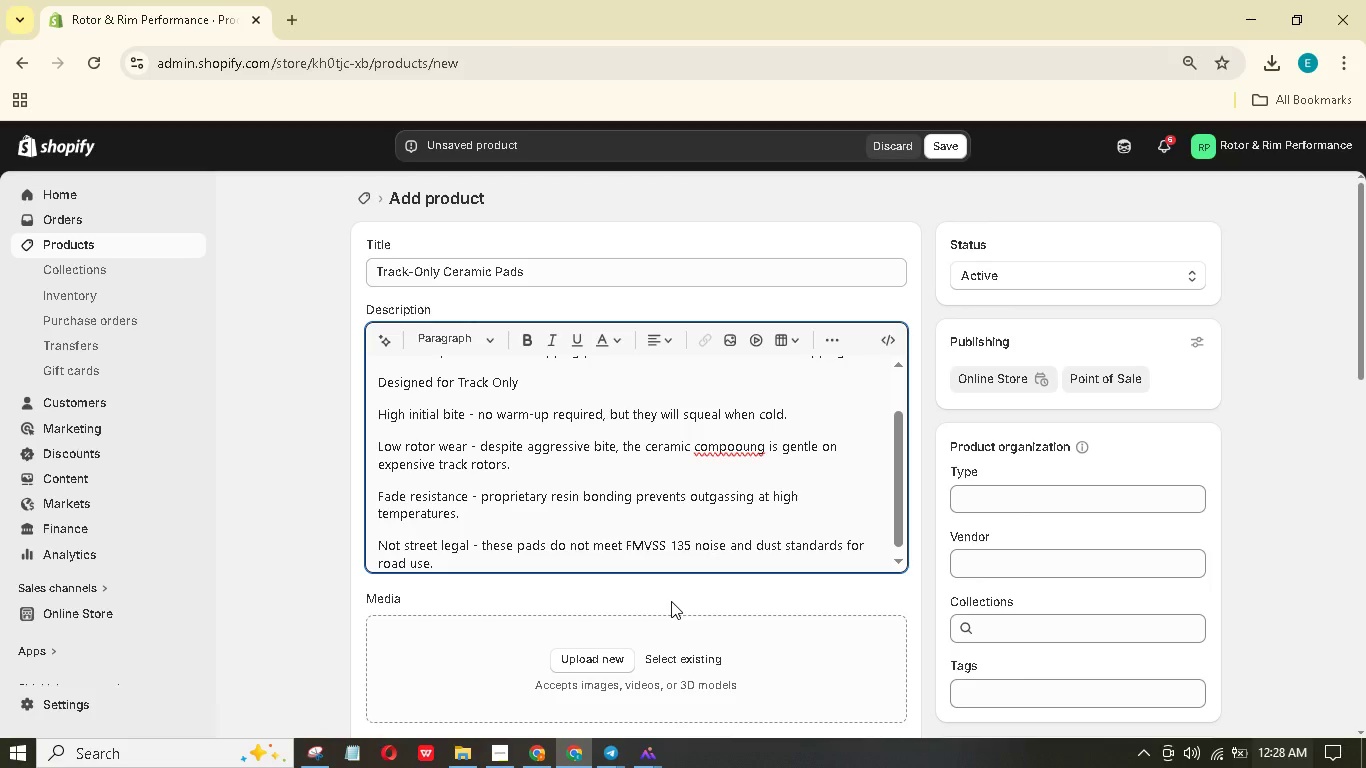 
left_click([735, 441])
 